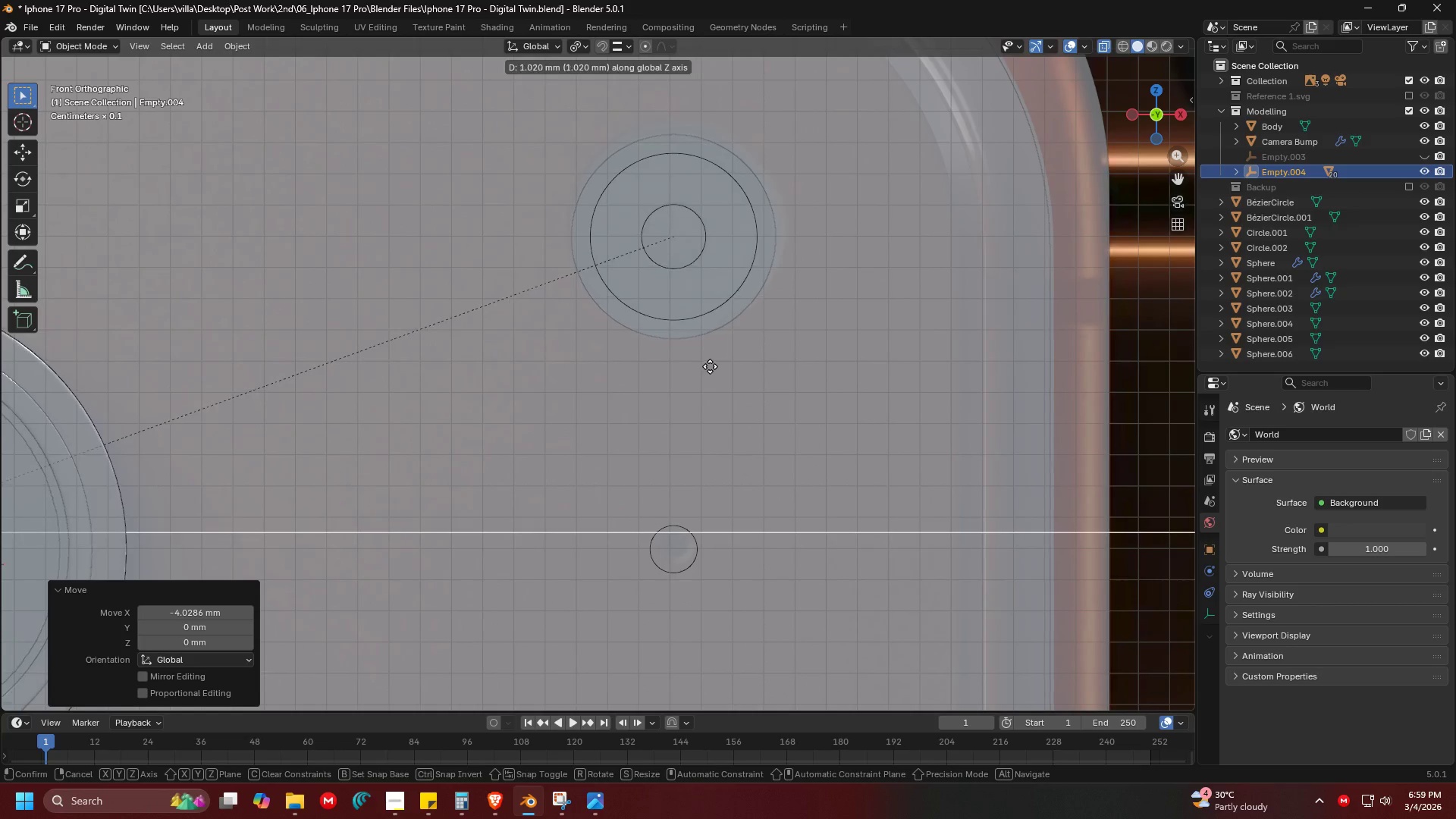 
scroll: coordinate [641, 432], scroll_direction: up, amount: 4.0
 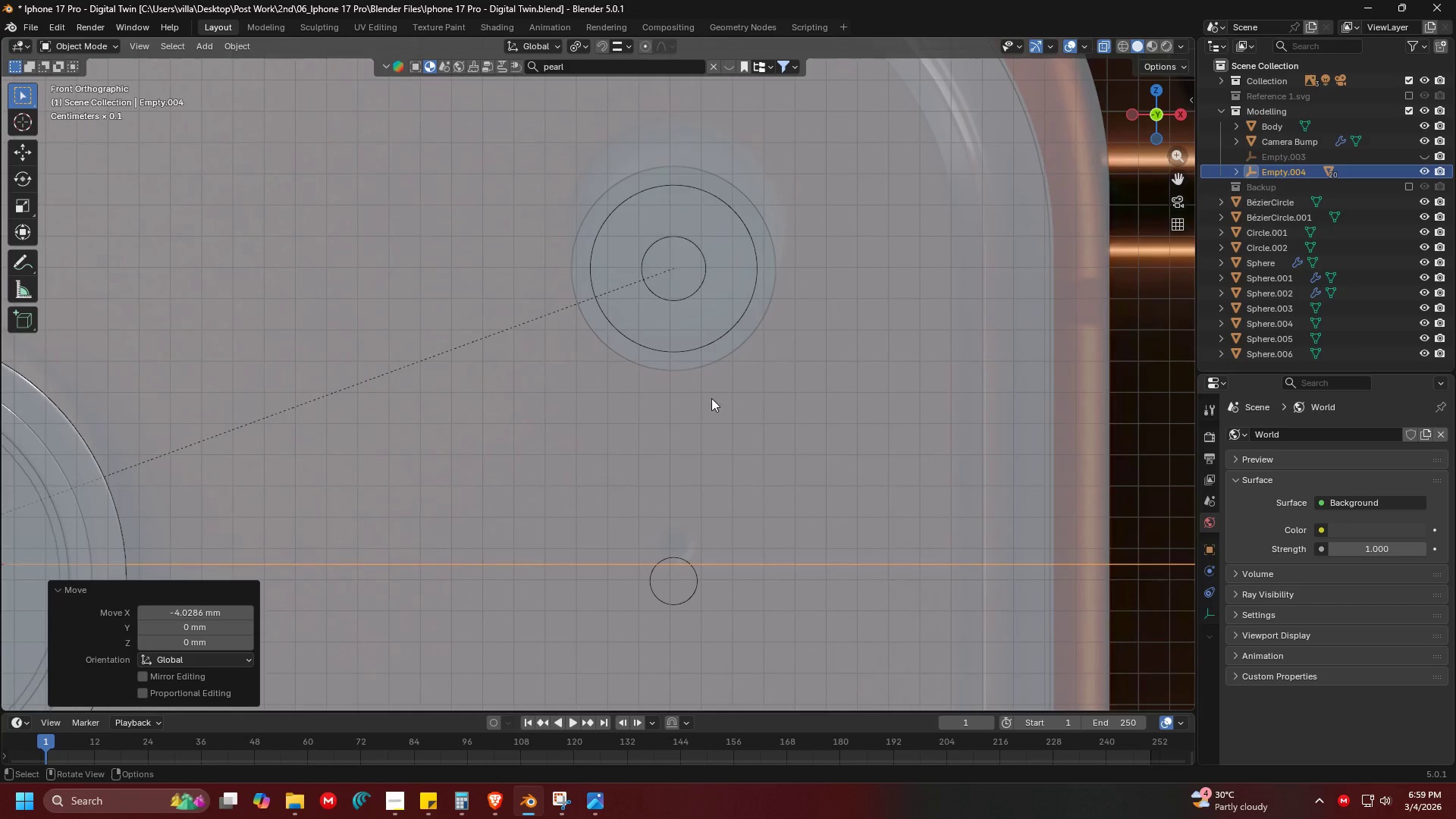 
left_click([710, 357])
 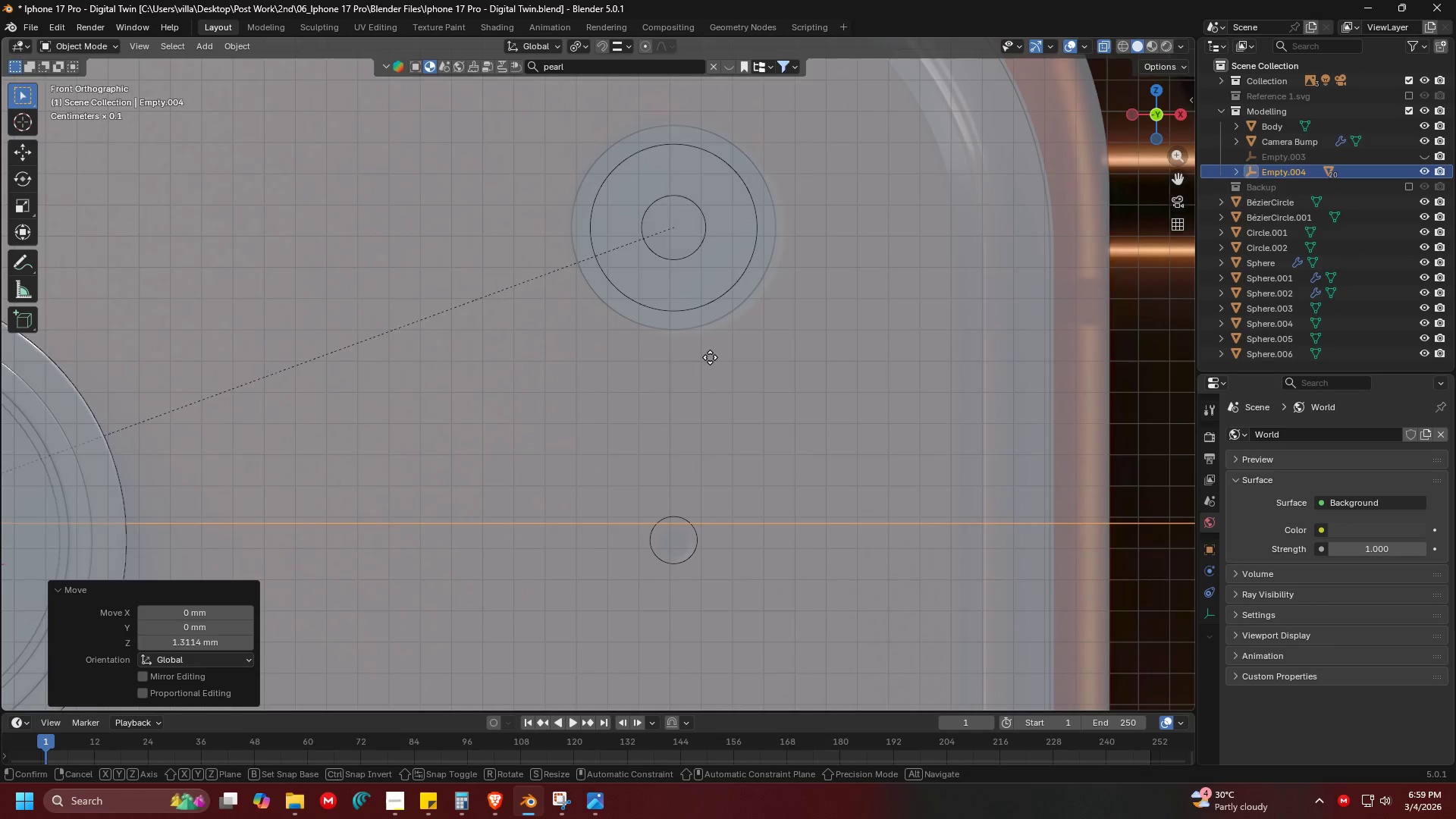 
key(G)
 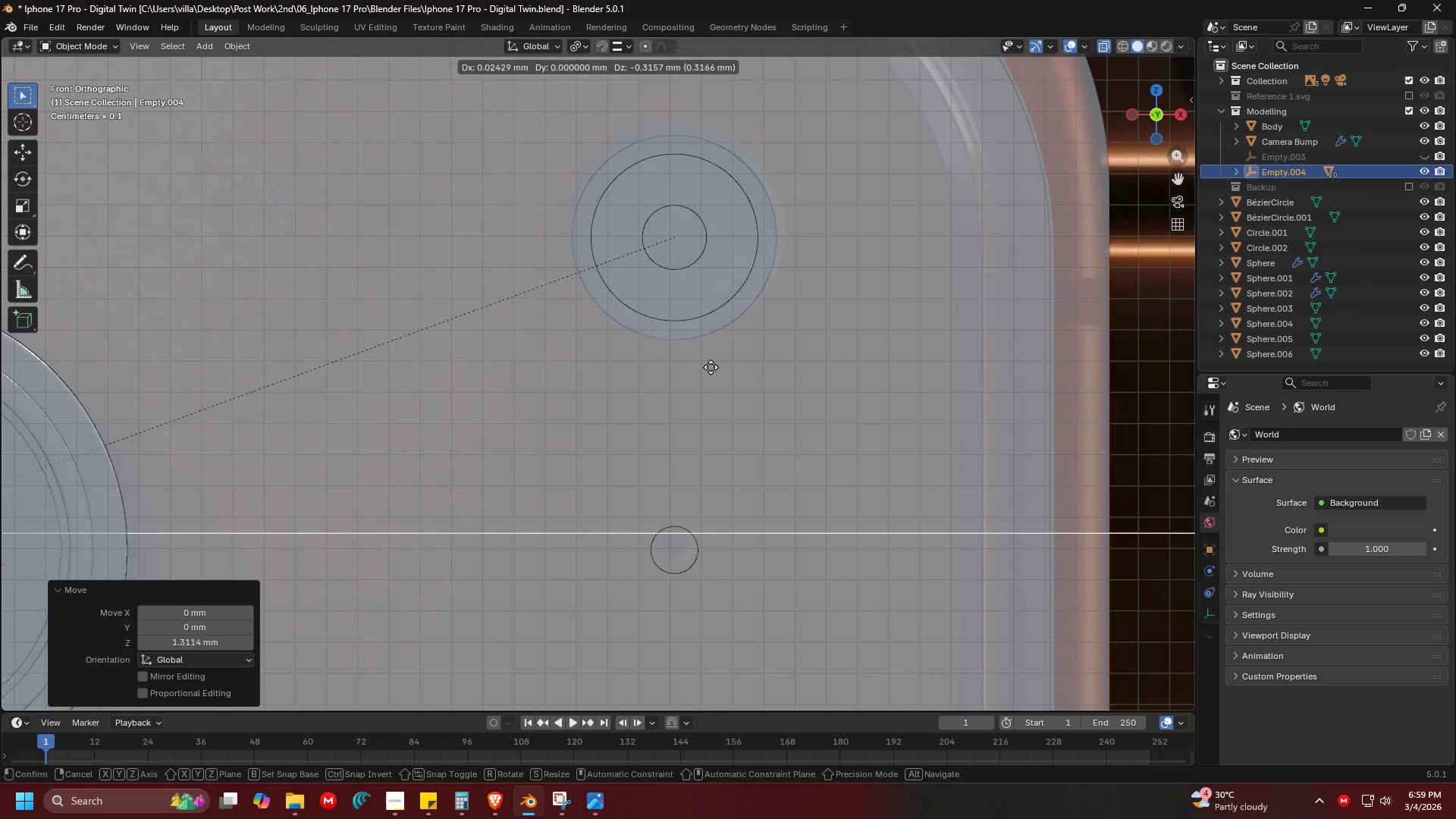 
middle_click([711, 368])
 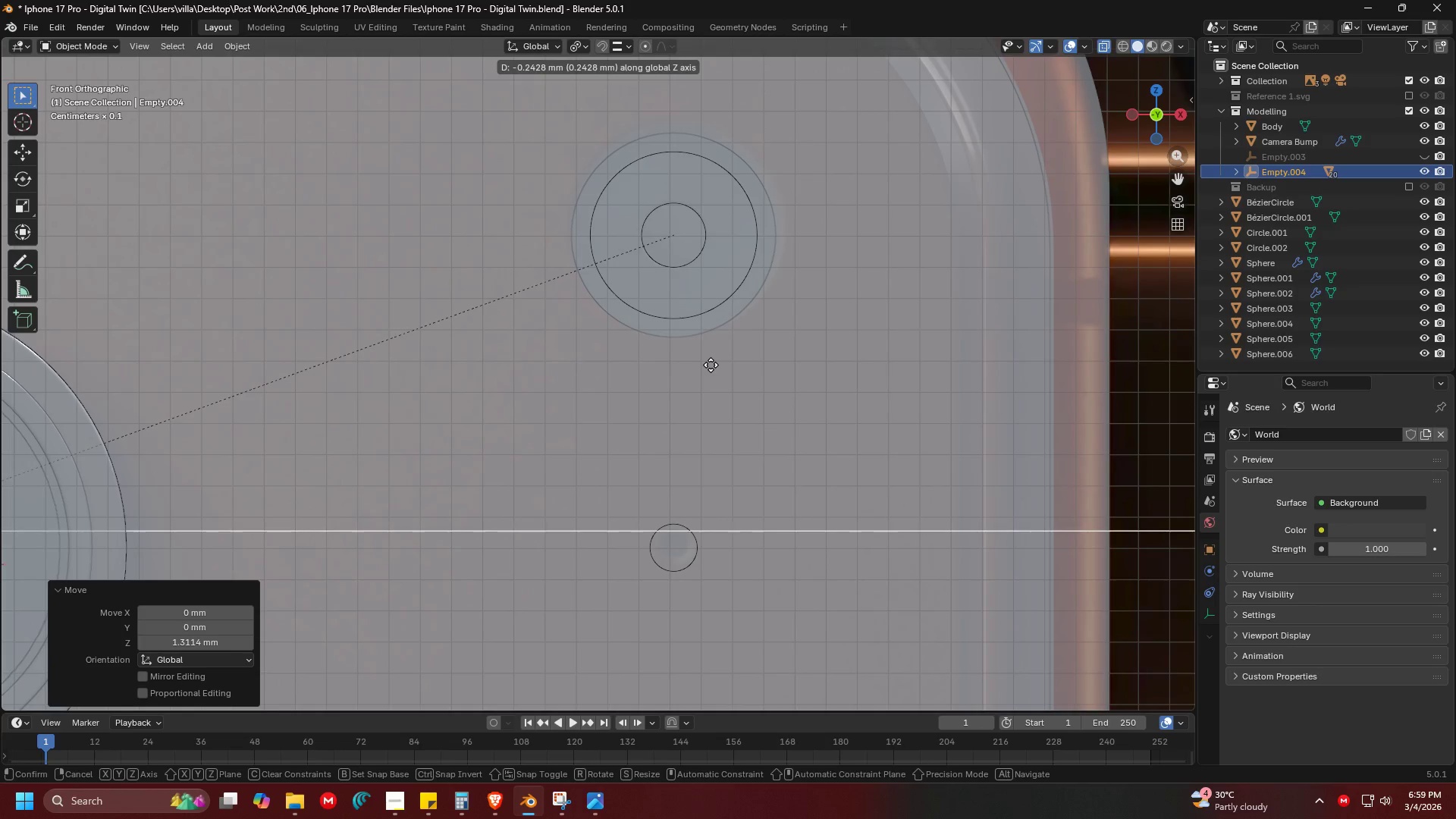 
left_click([711, 362])
 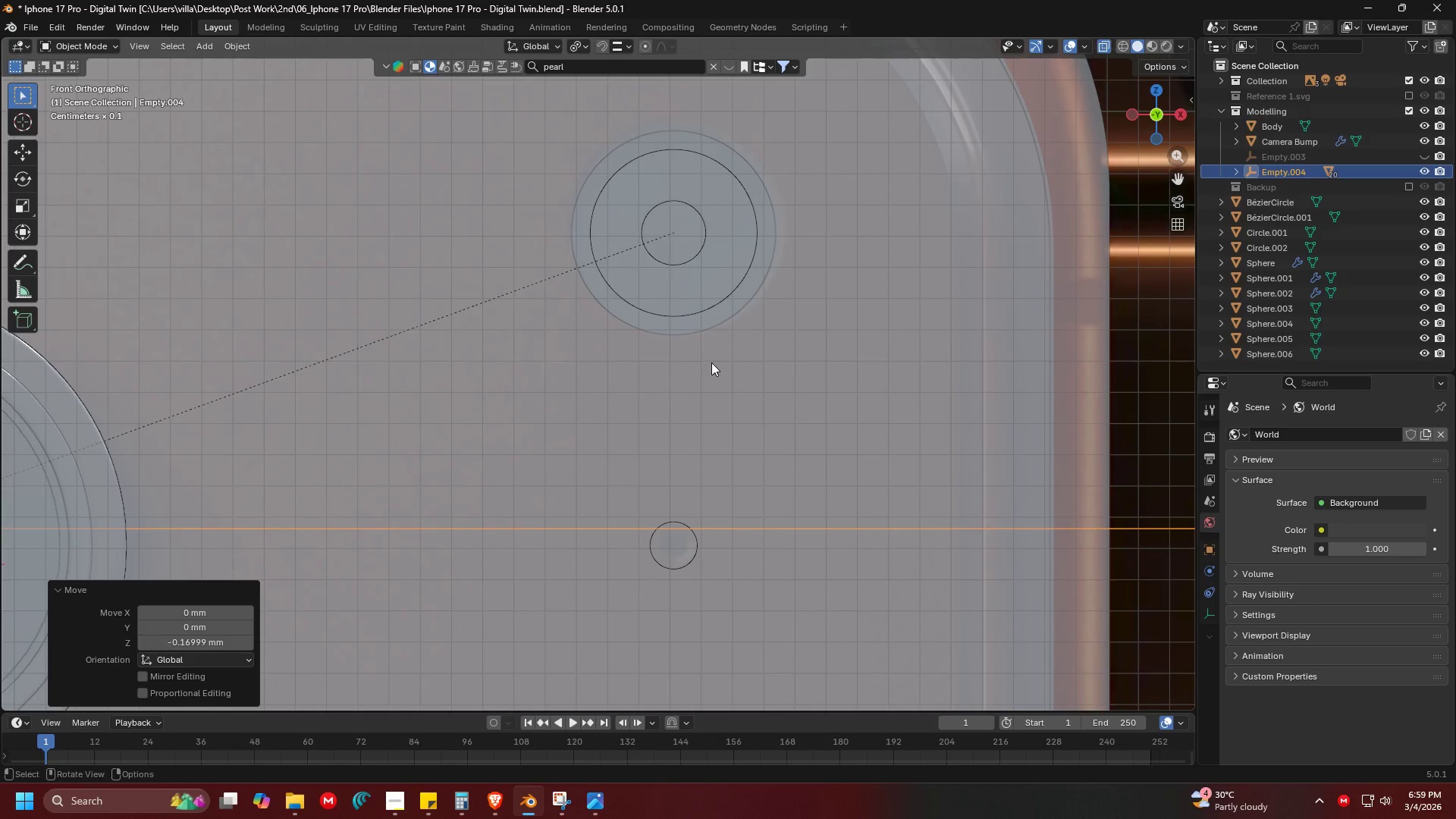 
key(G)
 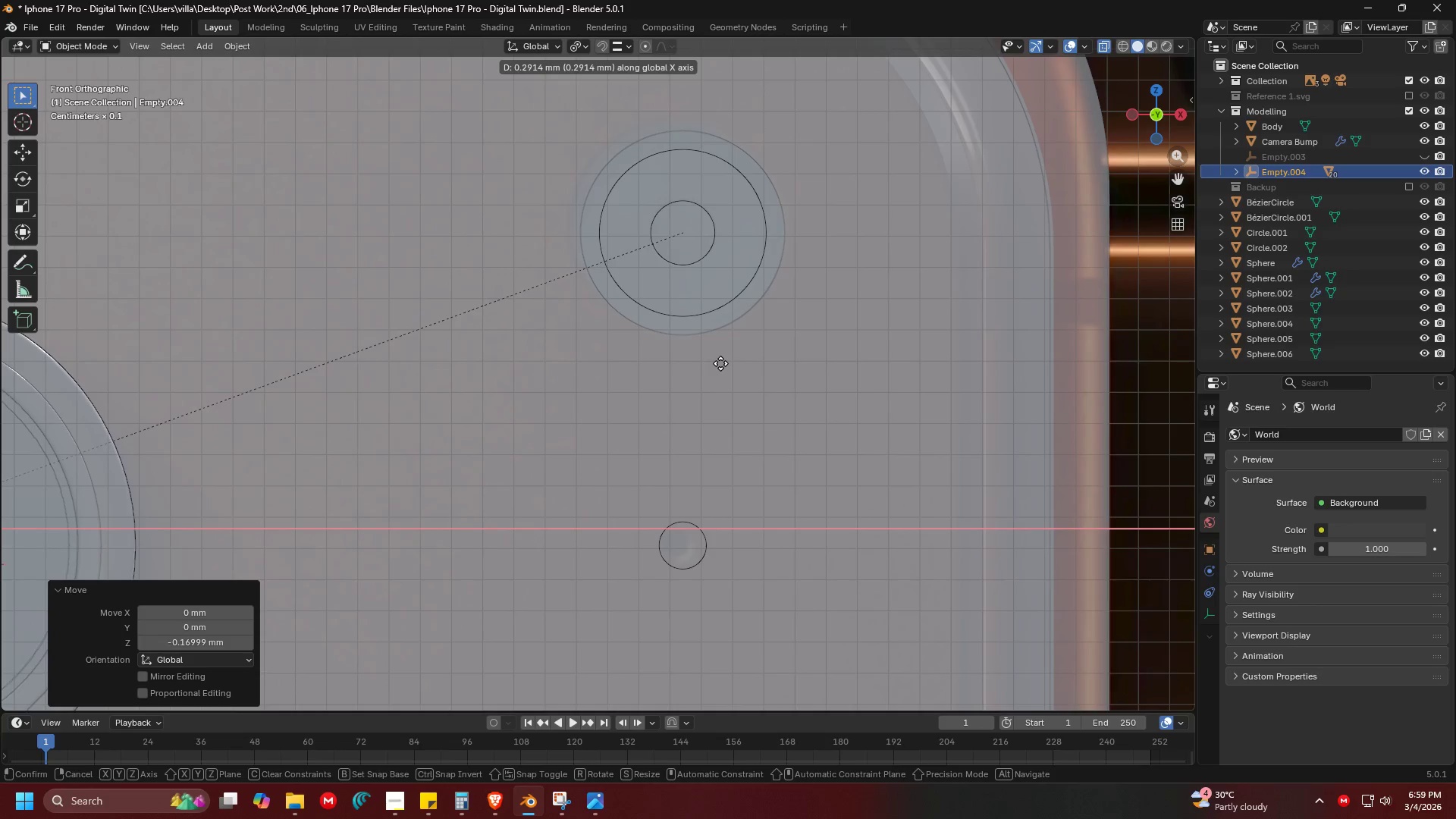 
left_click([720, 363])
 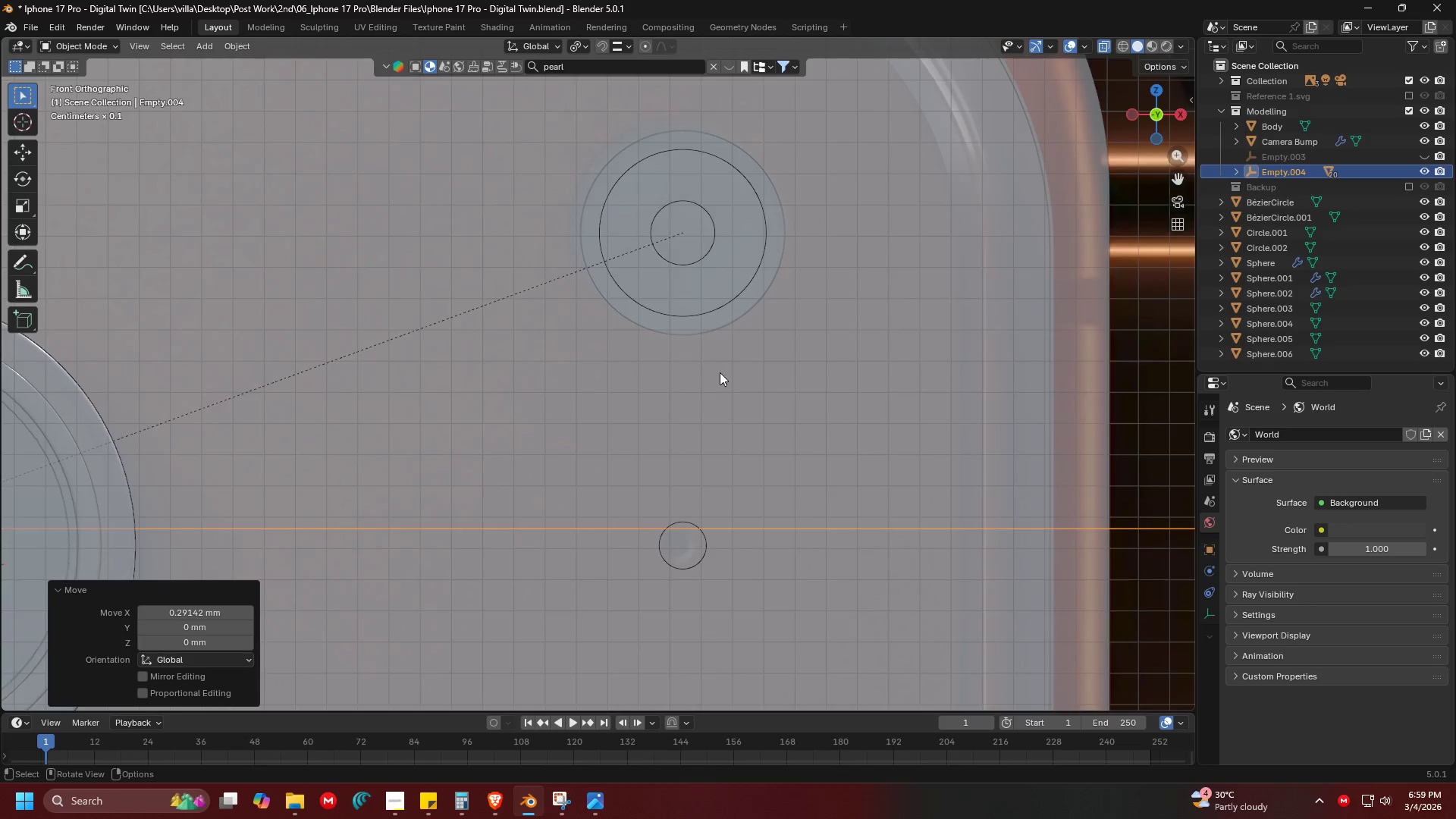 
hold_key(key=ShiftLeft, duration=0.33)
 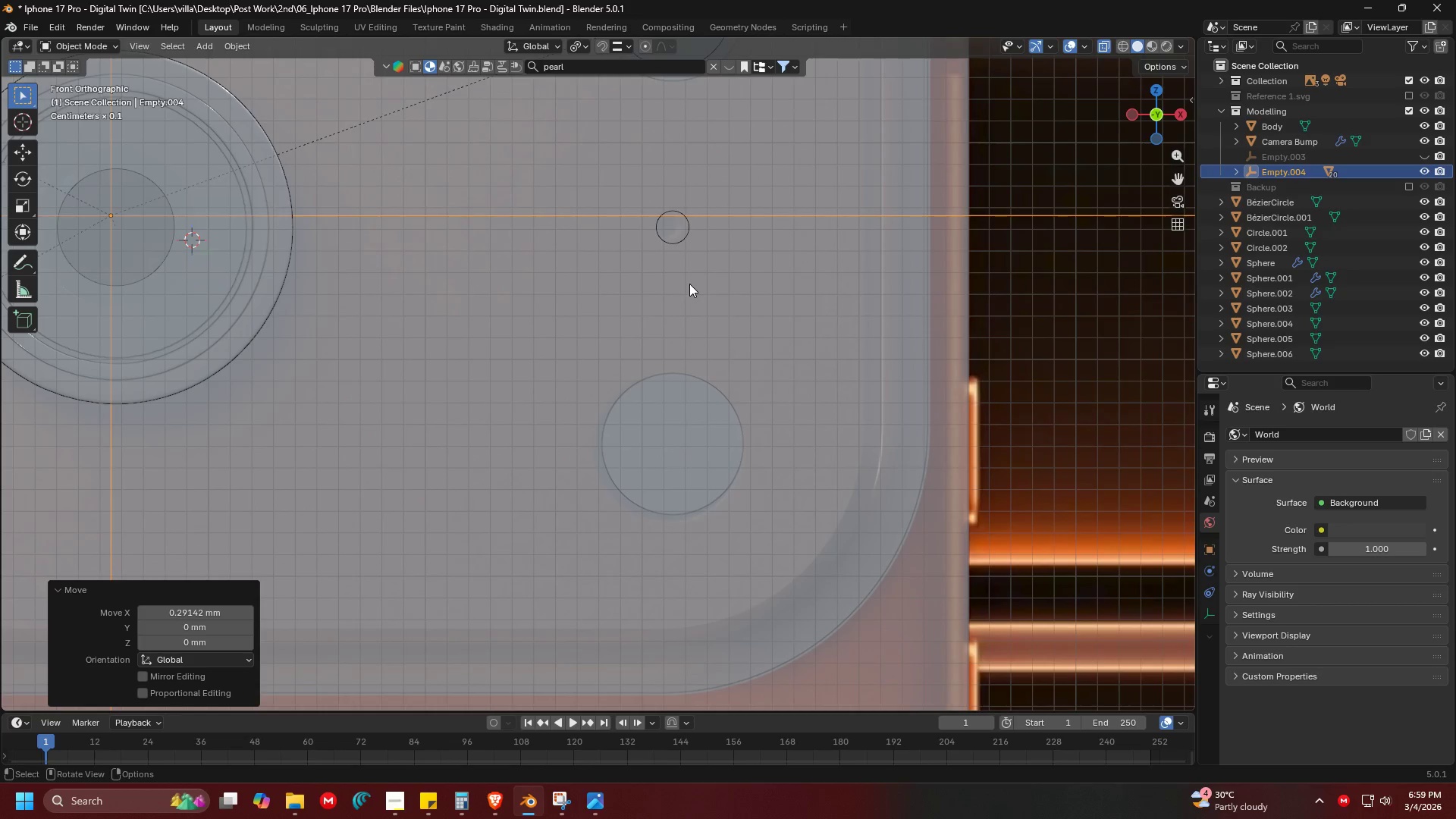 
key(Shift+ShiftLeft)
 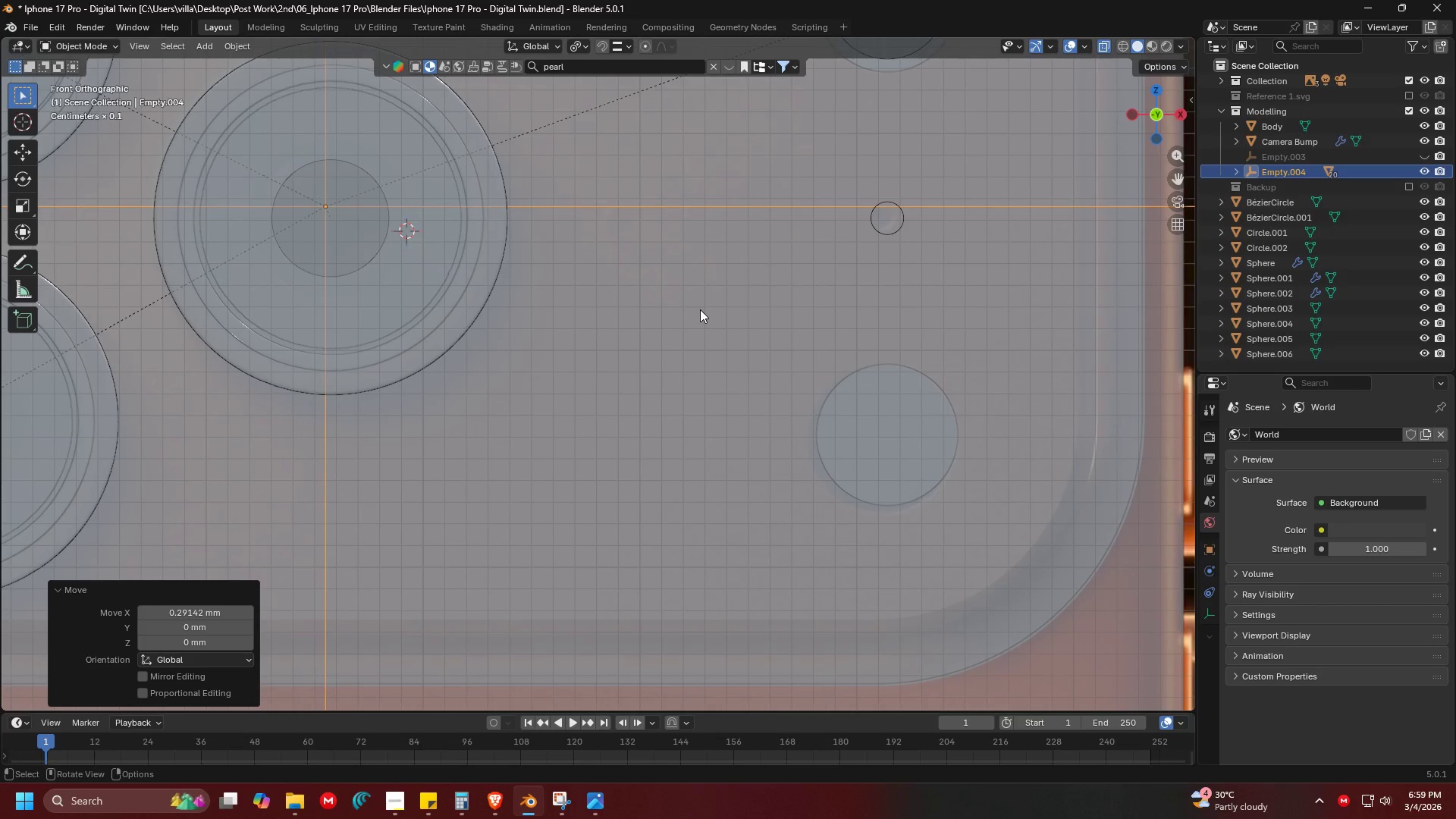 
scroll: coordinate [689, 284], scroll_direction: down, amount: 2.0
 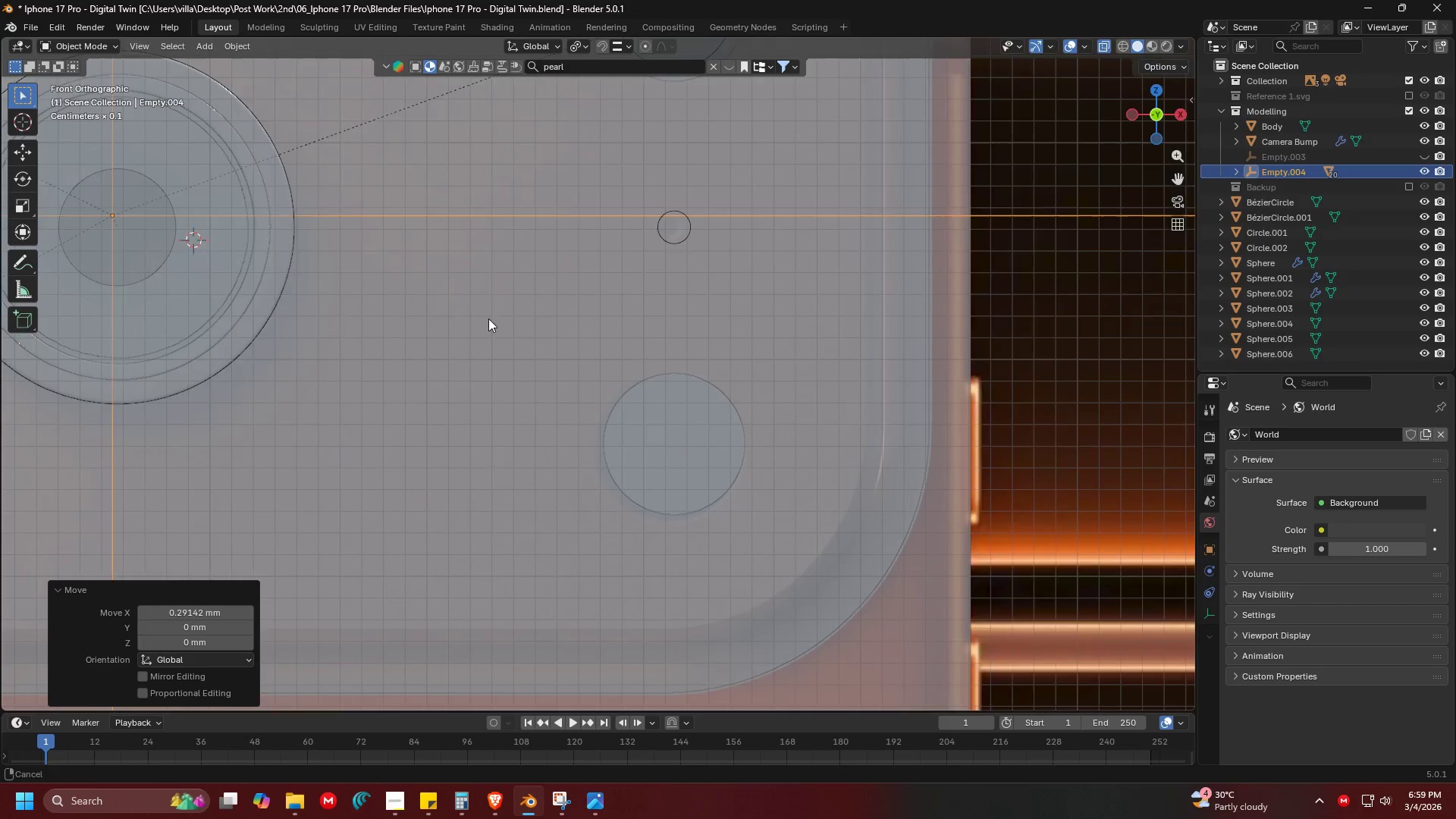 
key(G)
 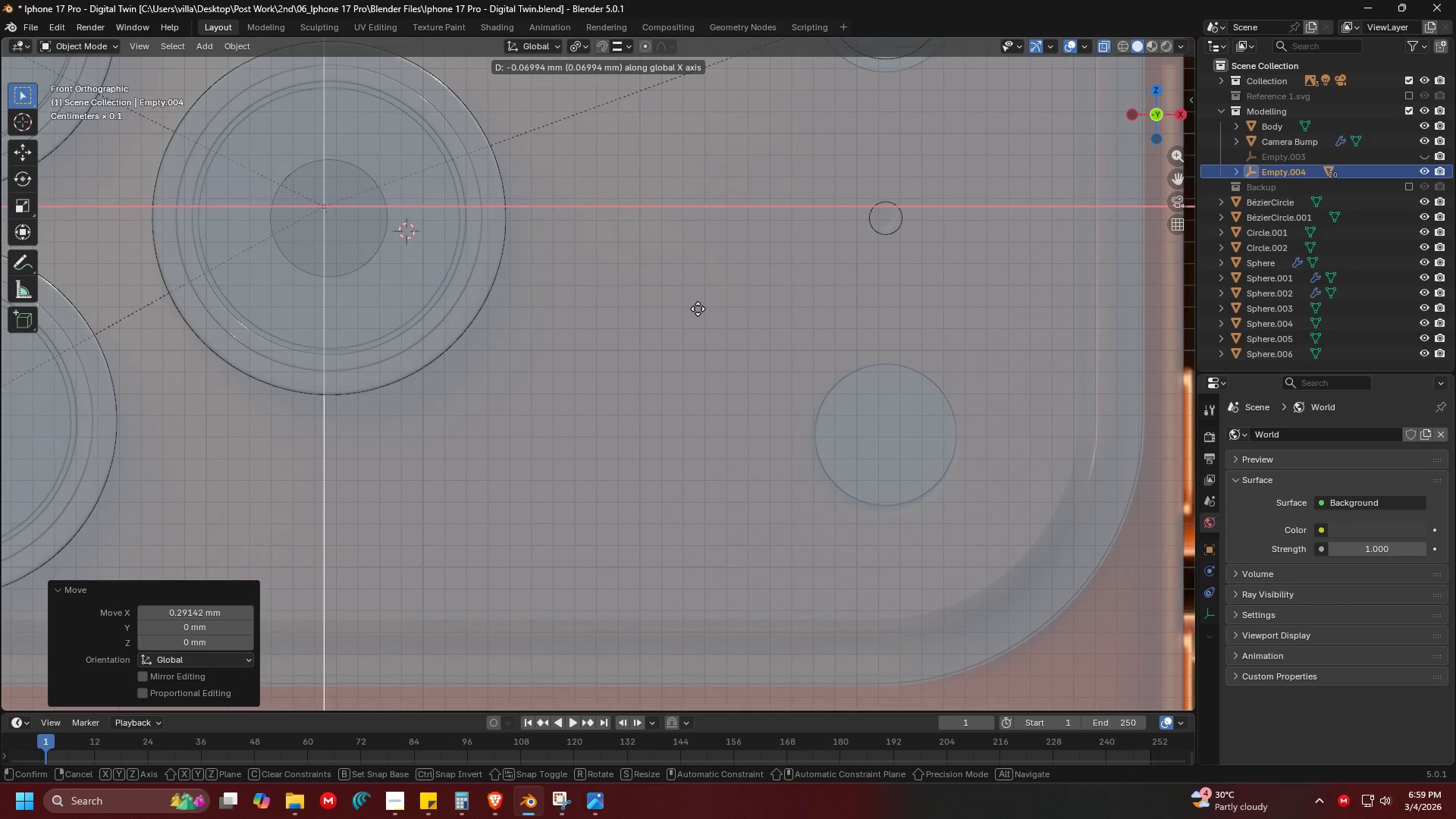 
left_click([695, 309])
 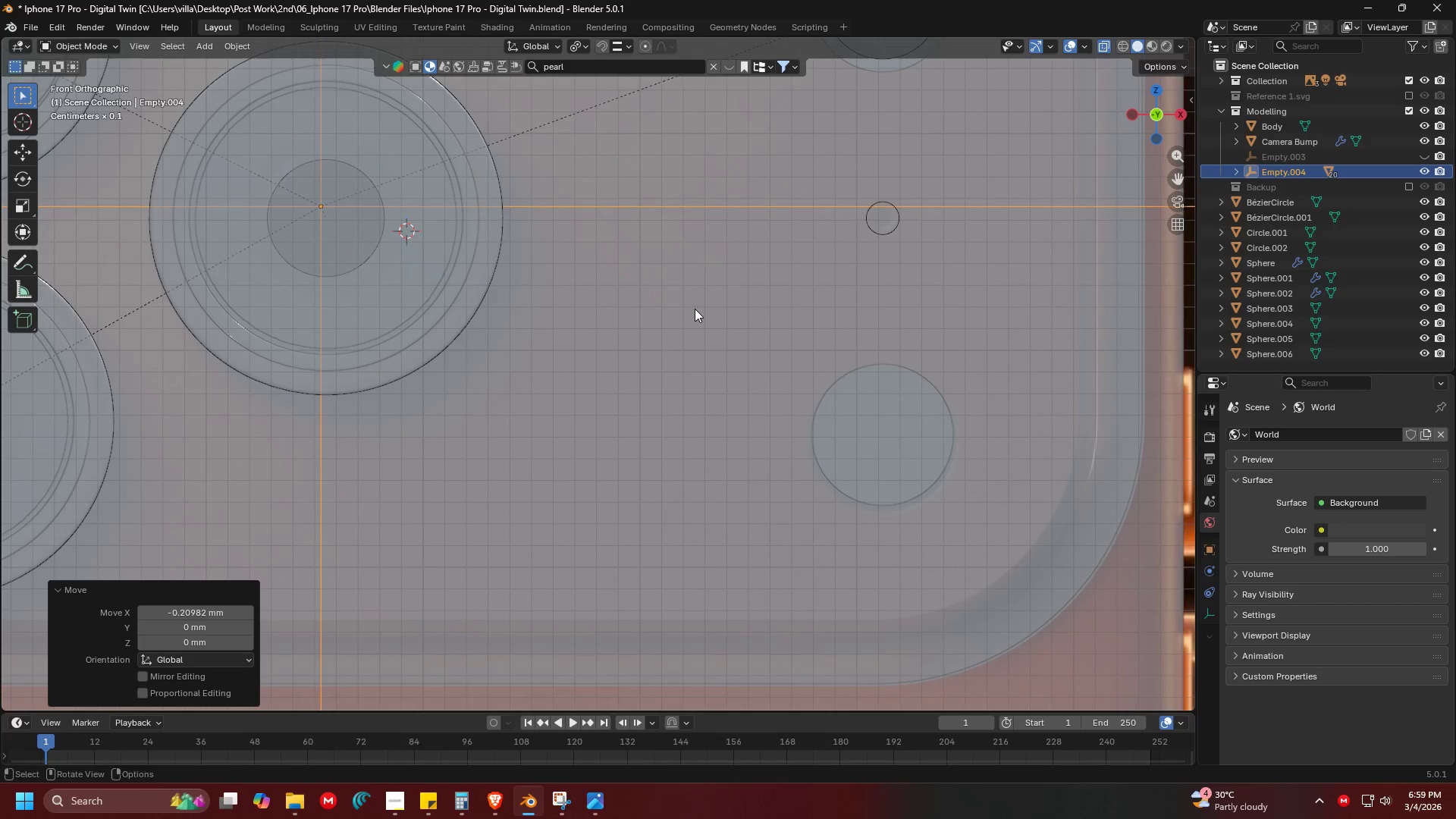 
key(G)
 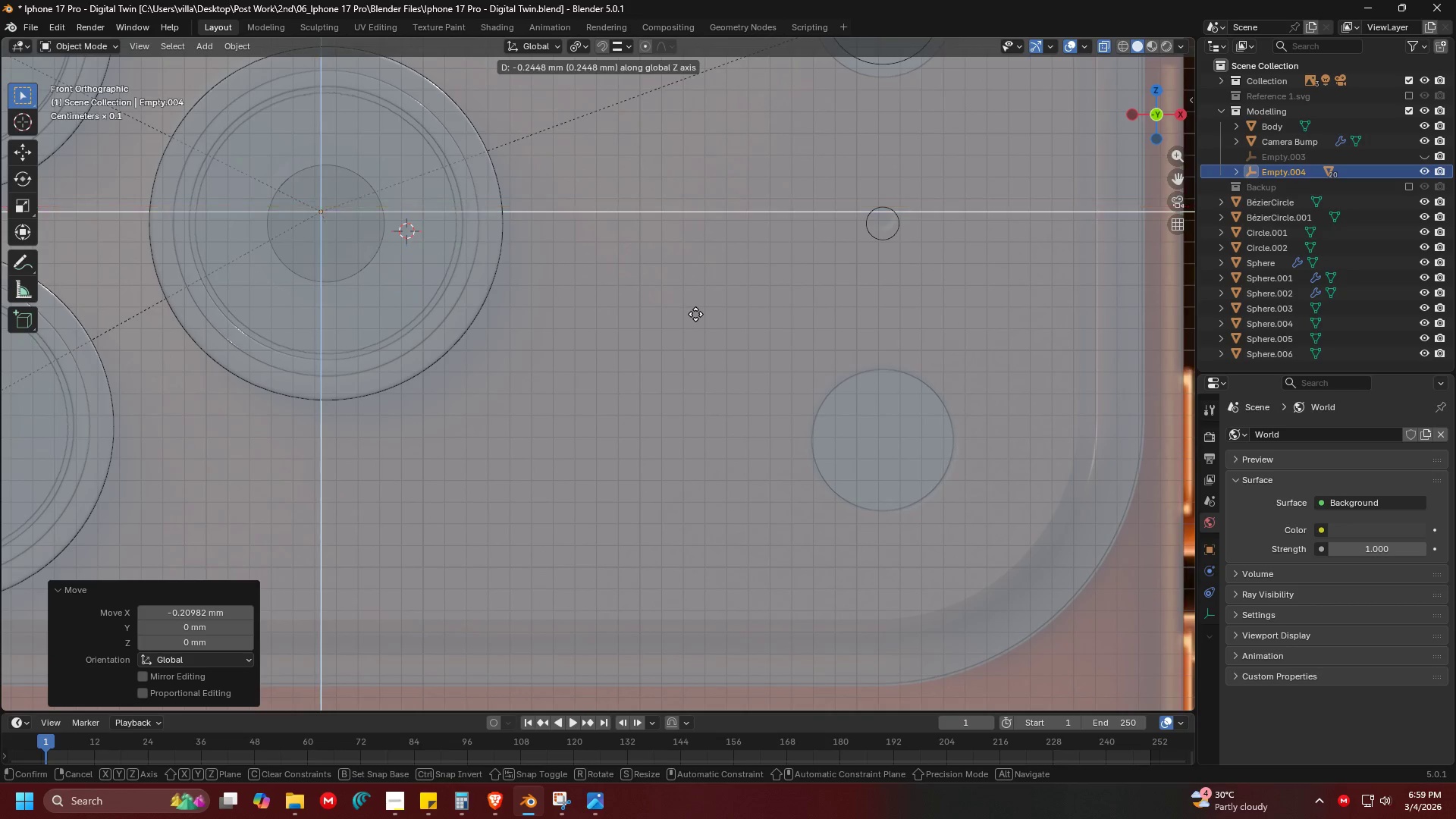 
left_click([695, 314])
 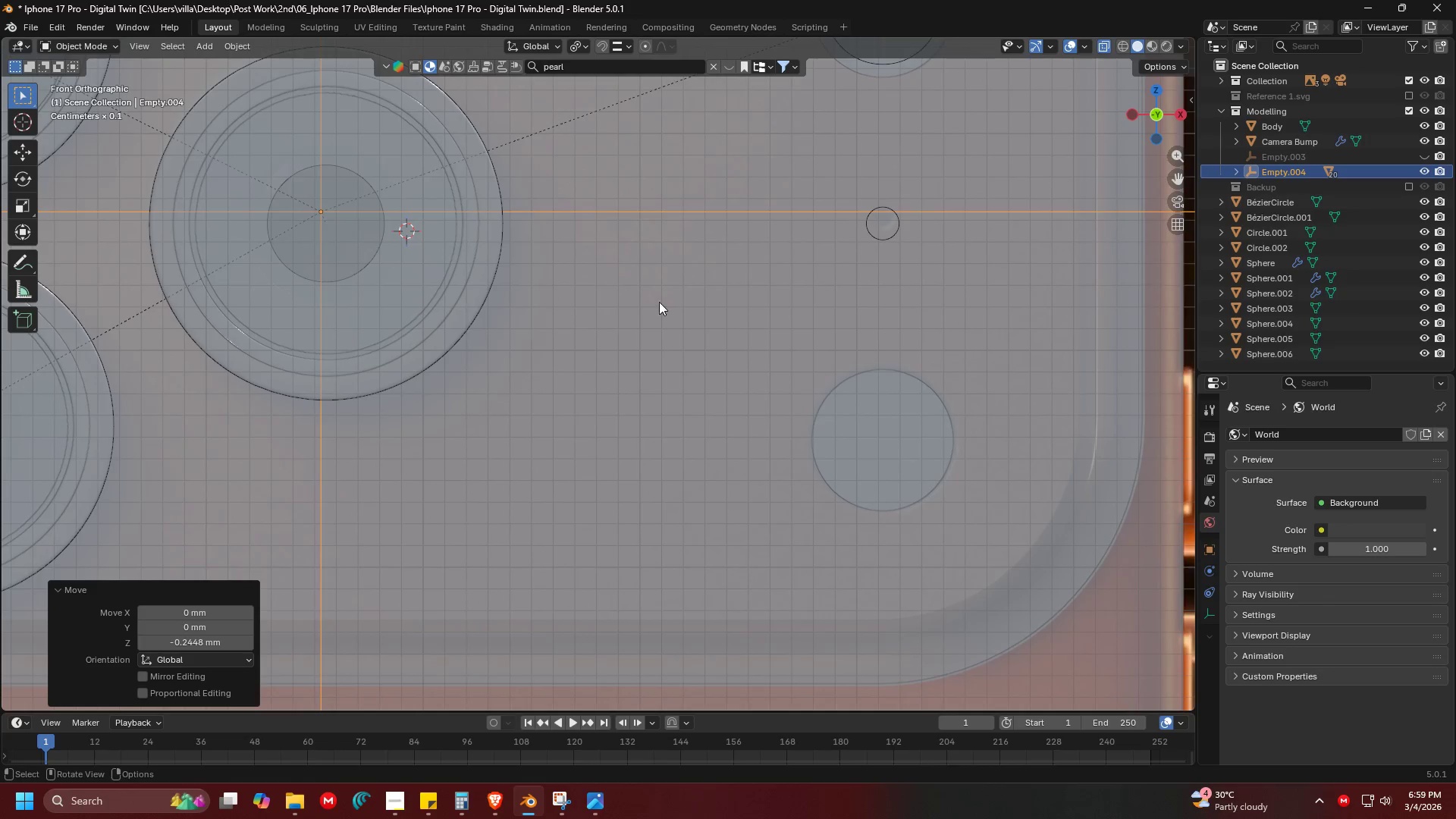 
key(Shift+ShiftLeft)
 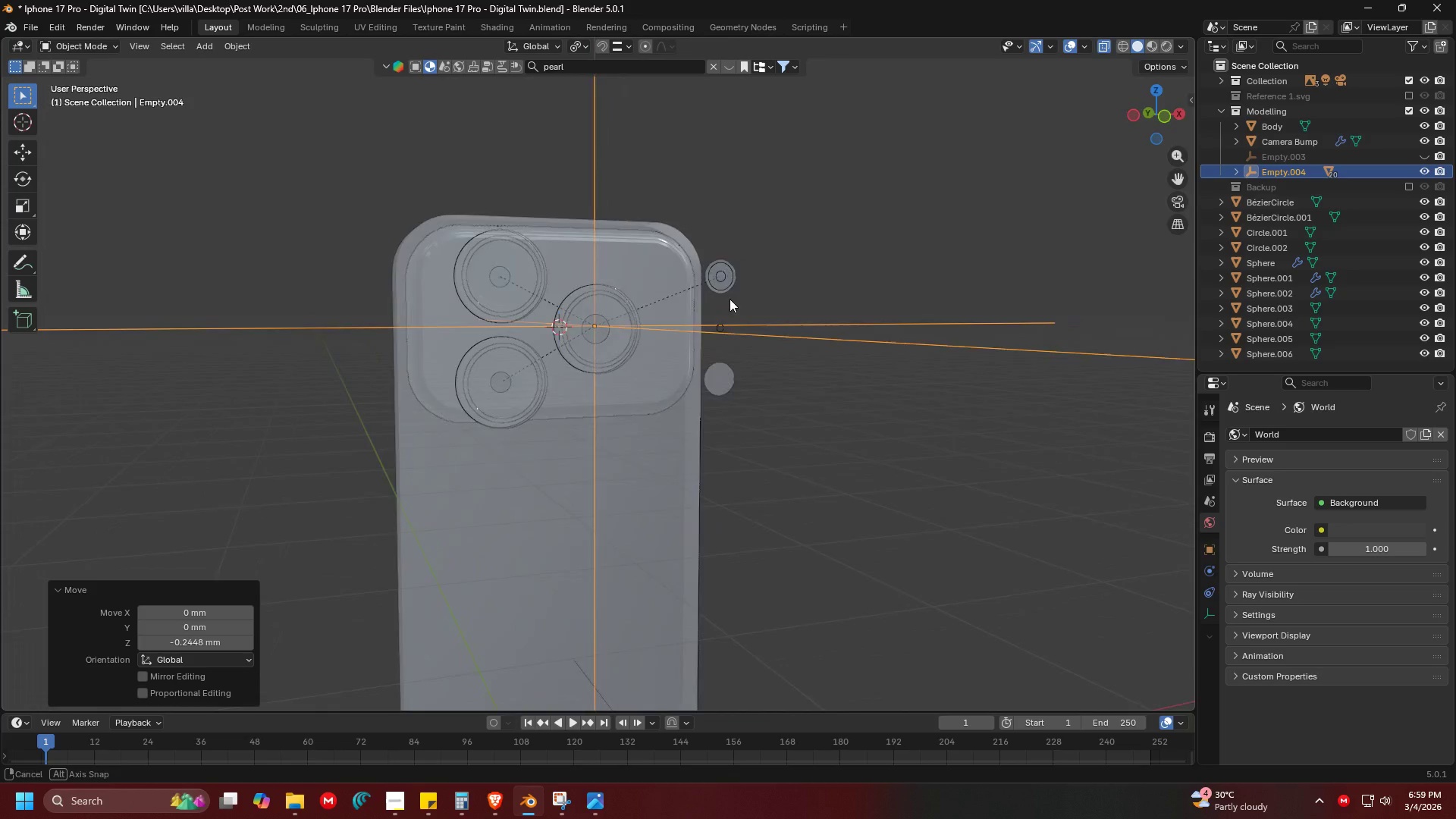 
scroll: coordinate [694, 290], scroll_direction: down, amount: 7.0
 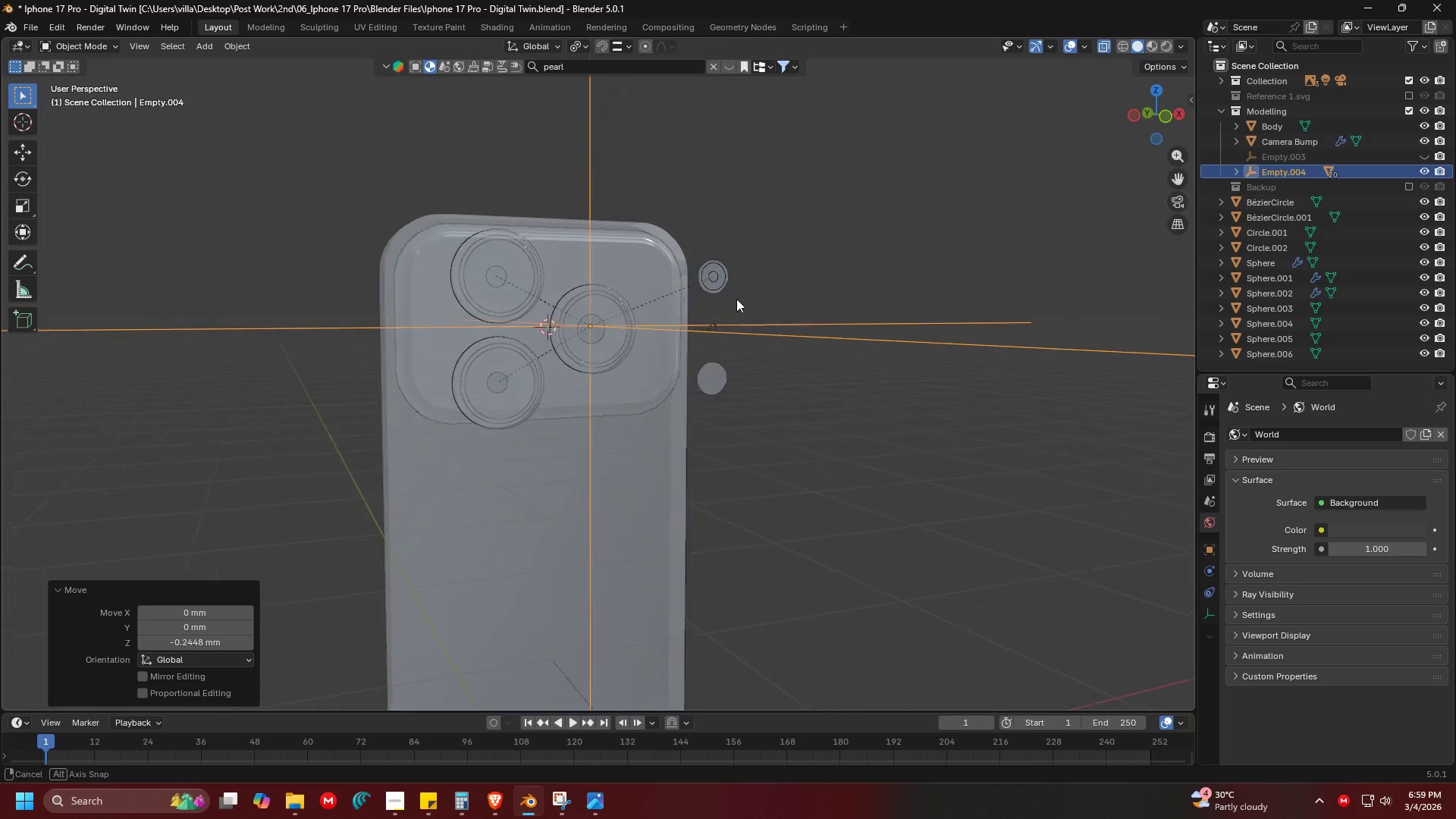 
key(Shift+ShiftLeft)
 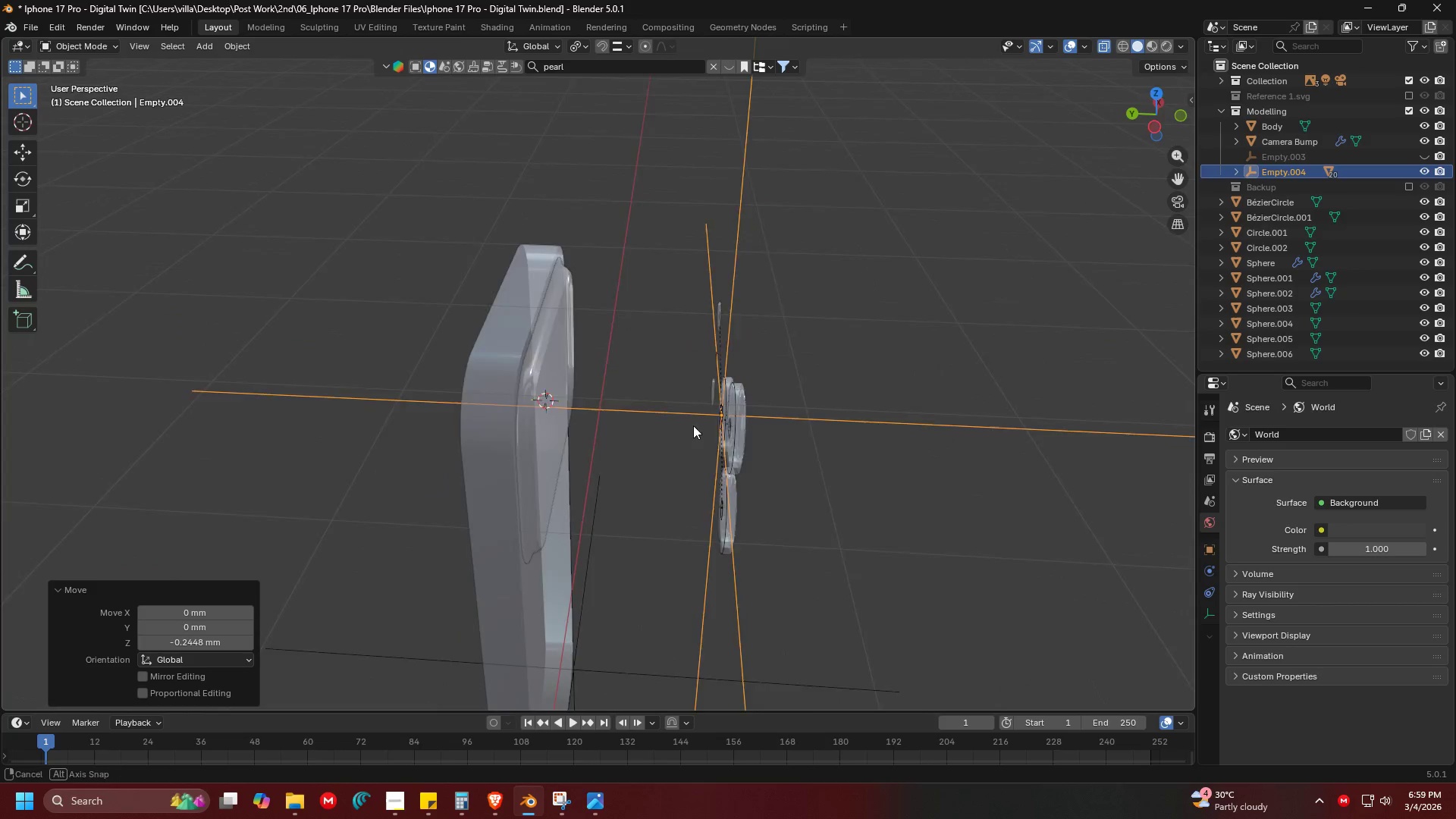 
scroll: coordinate [650, 339], scroll_direction: none, amount: 0.0
 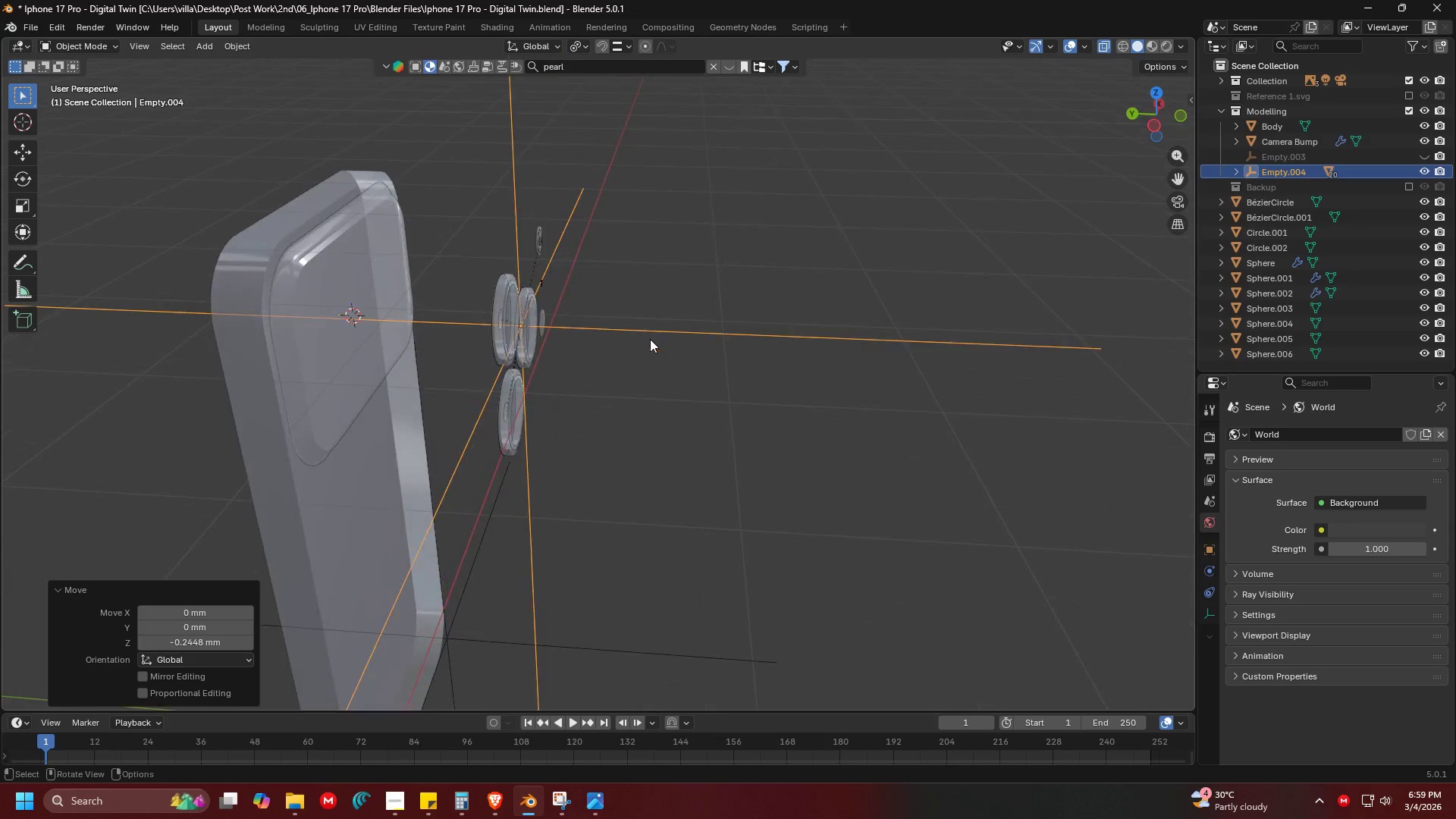 
scroll: coordinate [688, 445], scroll_direction: up, amount: 1.0
 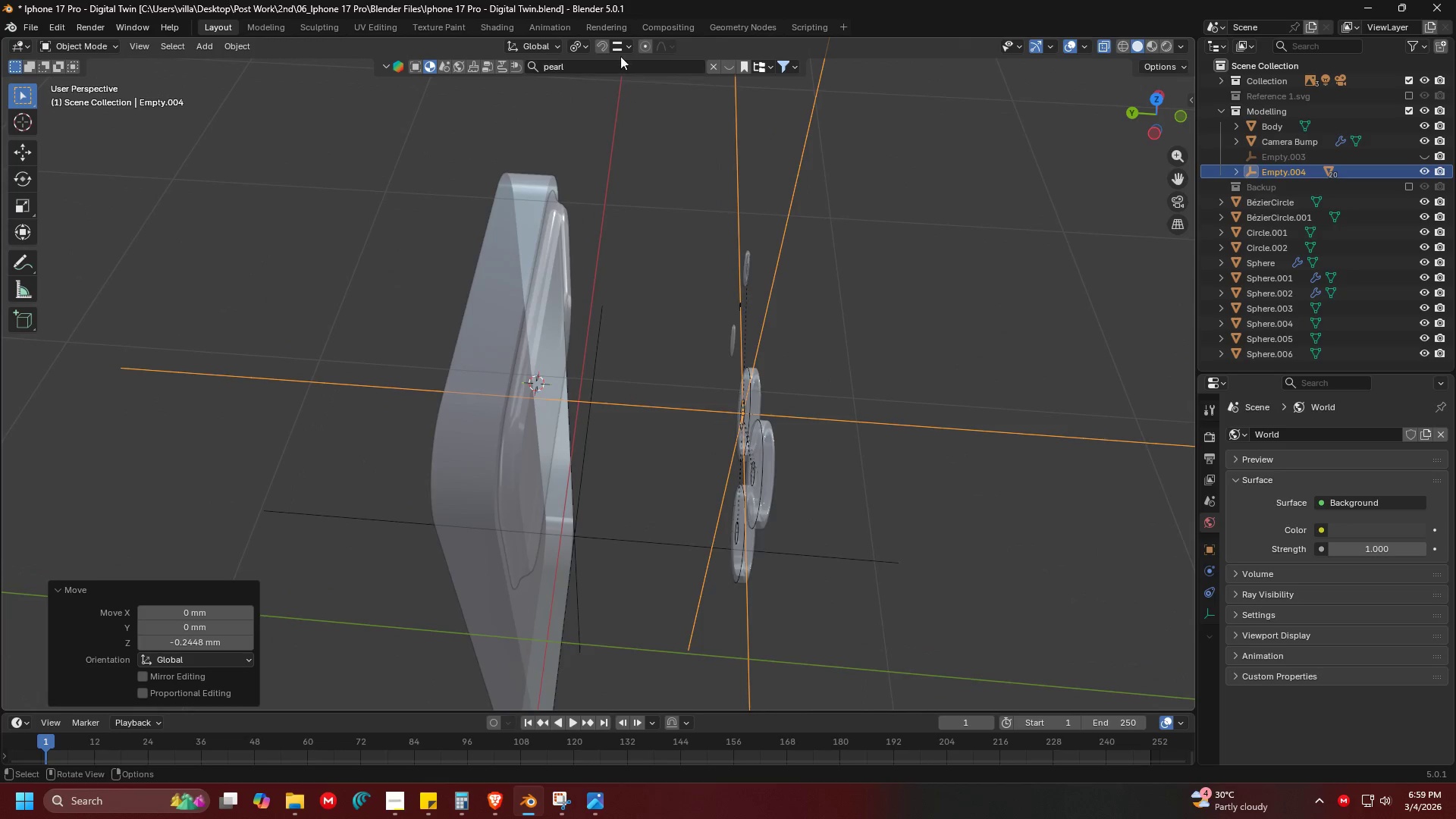 
left_click([605, 48])
 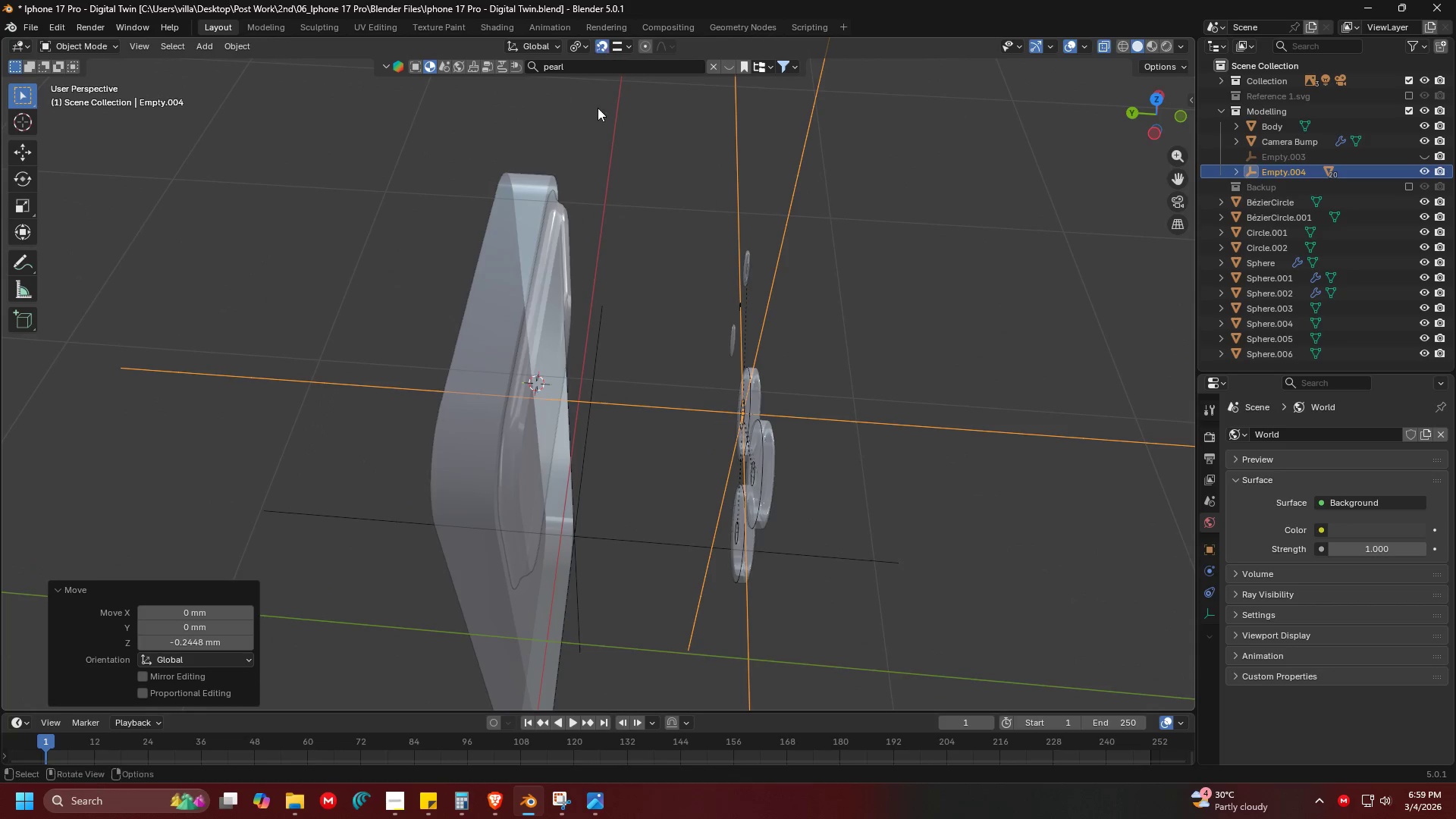 
key(Shift+ShiftLeft)
 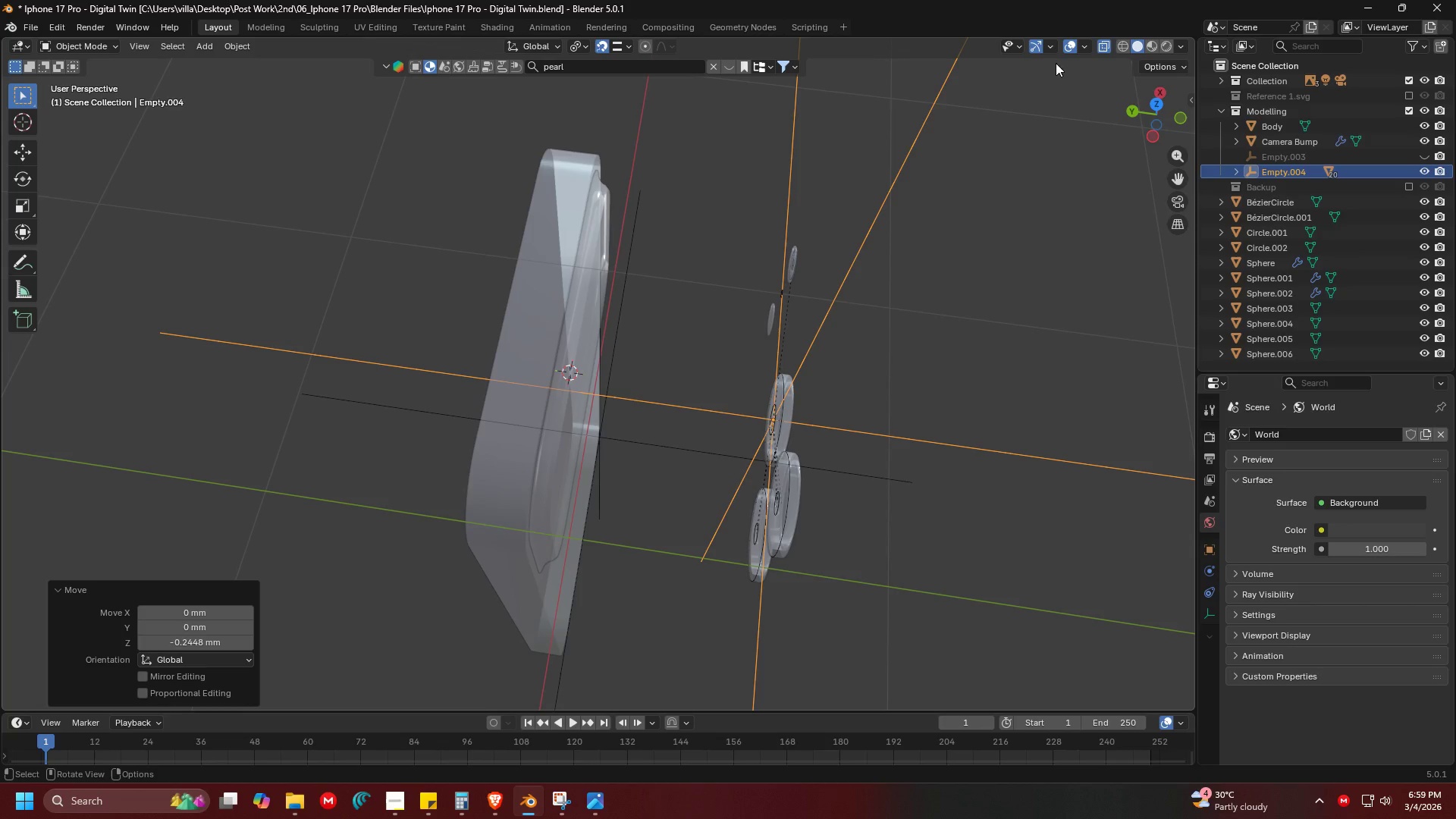 
left_click([1097, 46])
 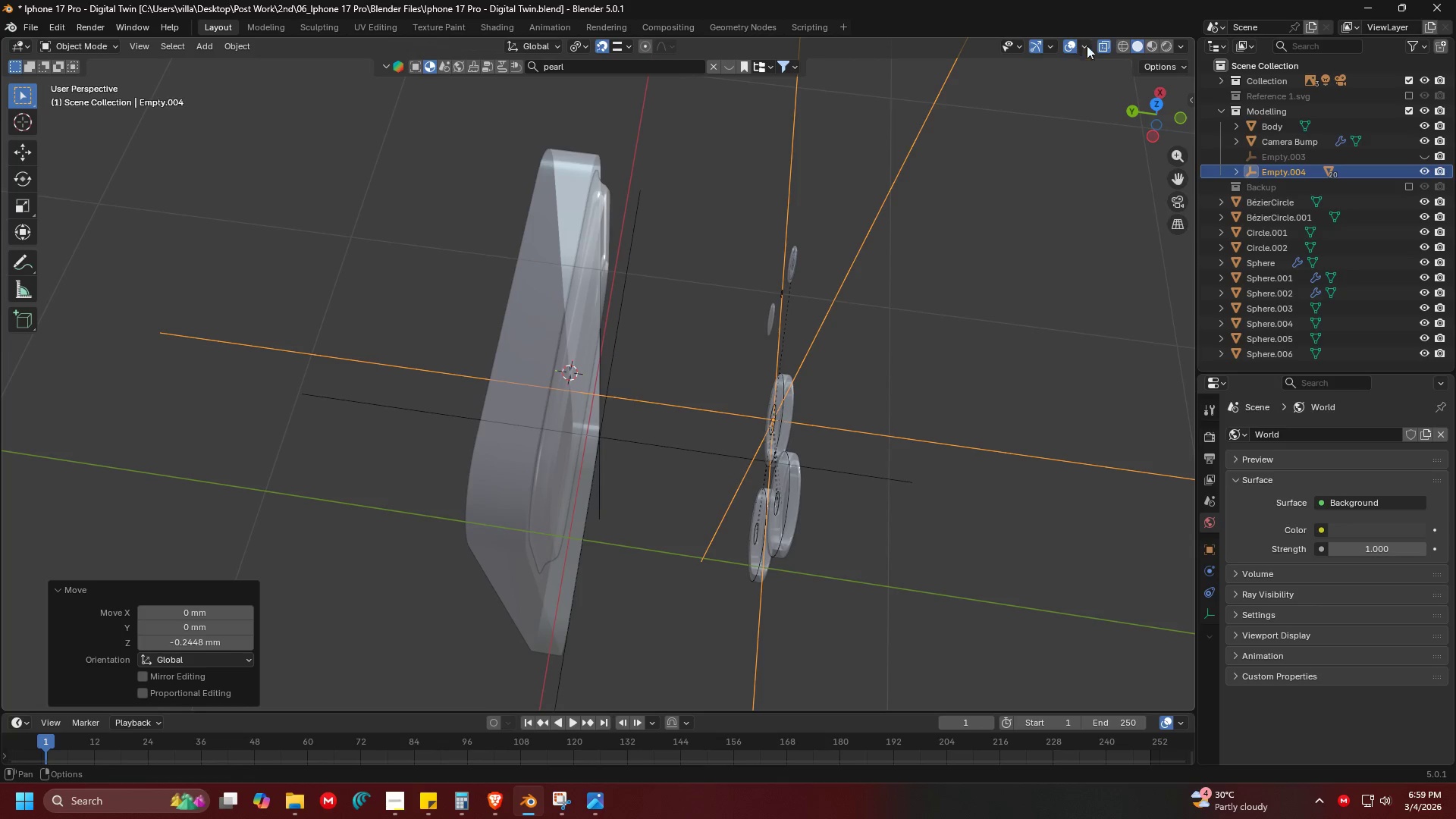 
left_click([1103, 39])
 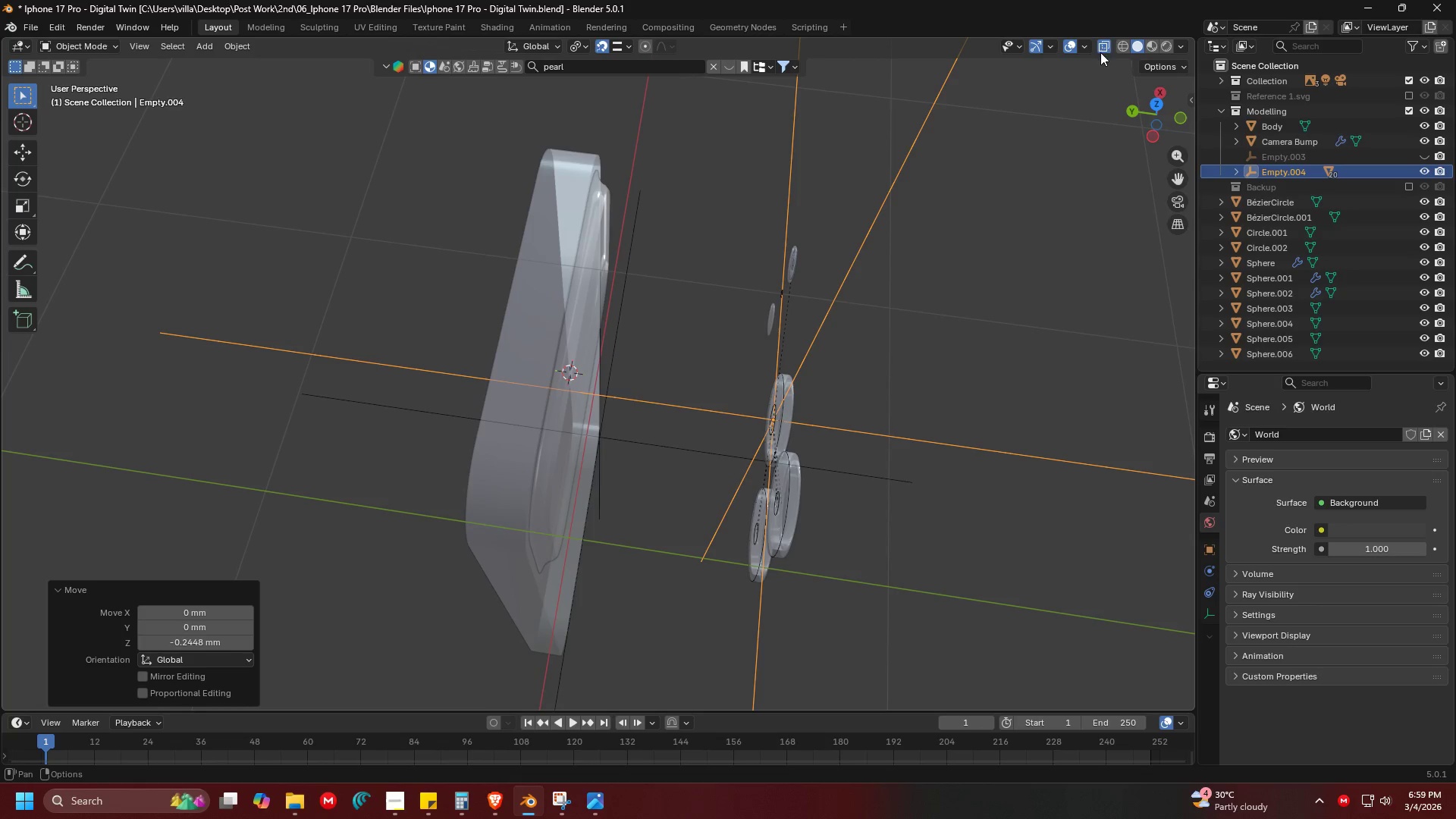 
left_click([1103, 45])
 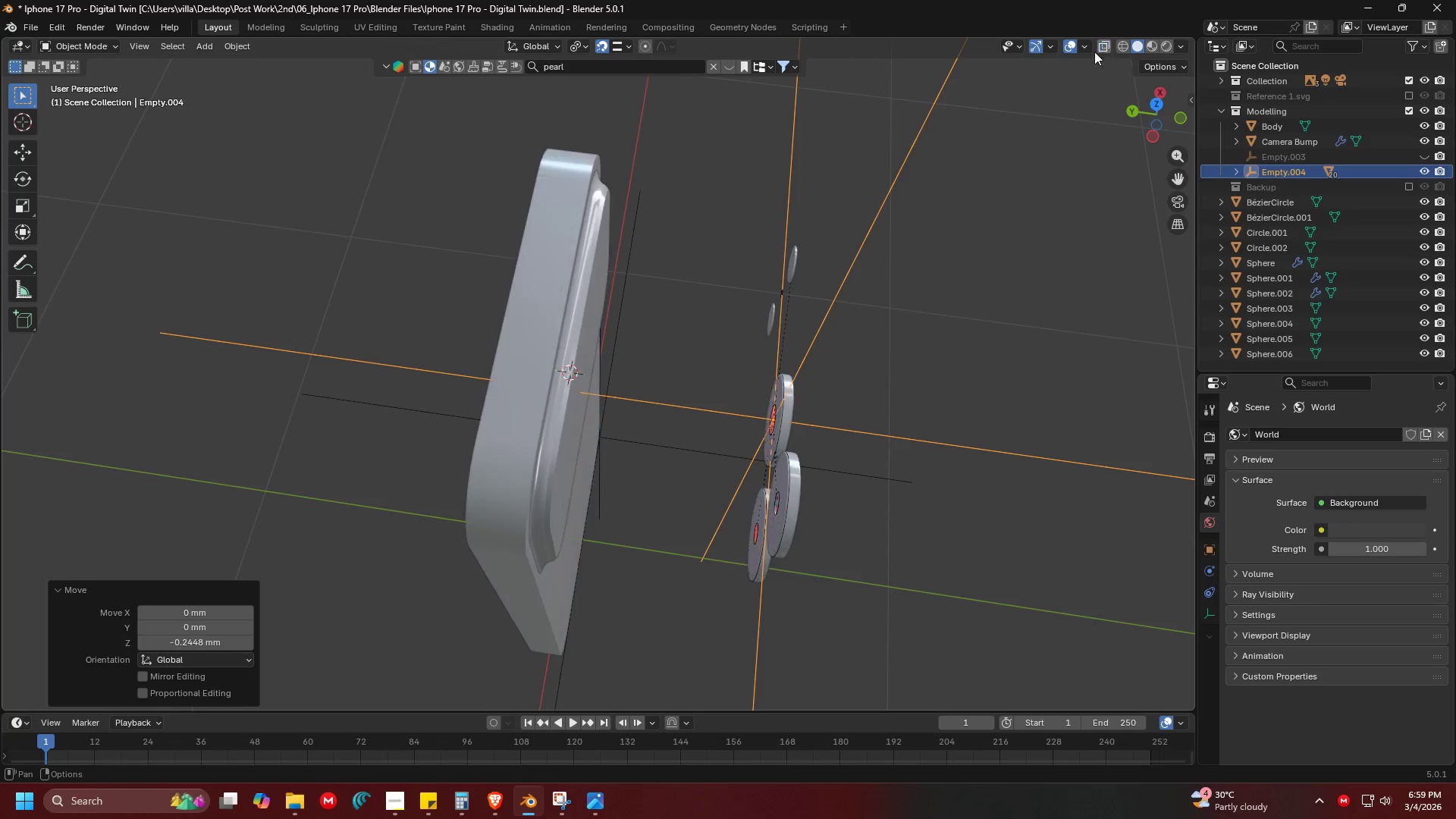 
key(Shift+ShiftLeft)
 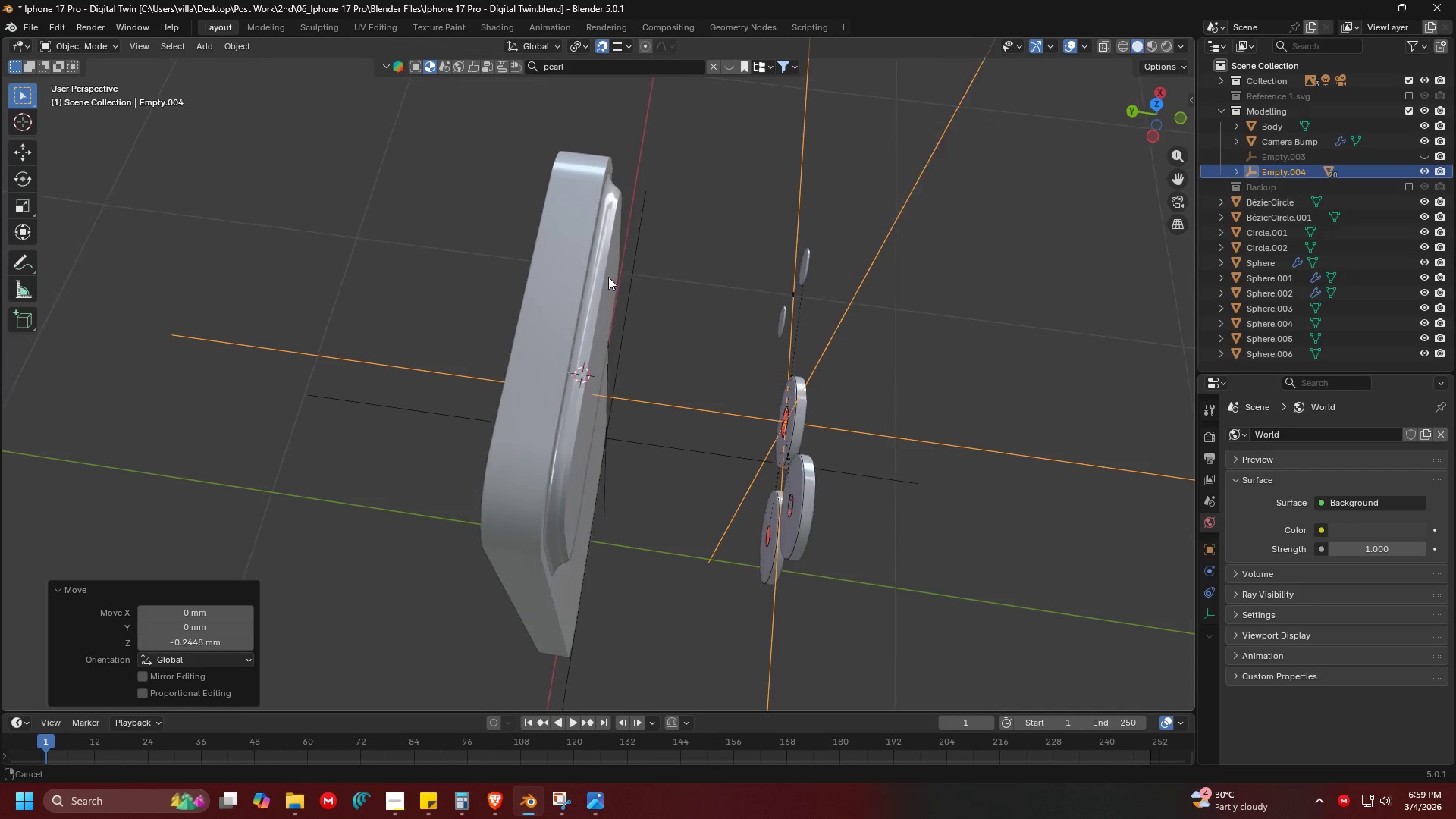 
key(G)
 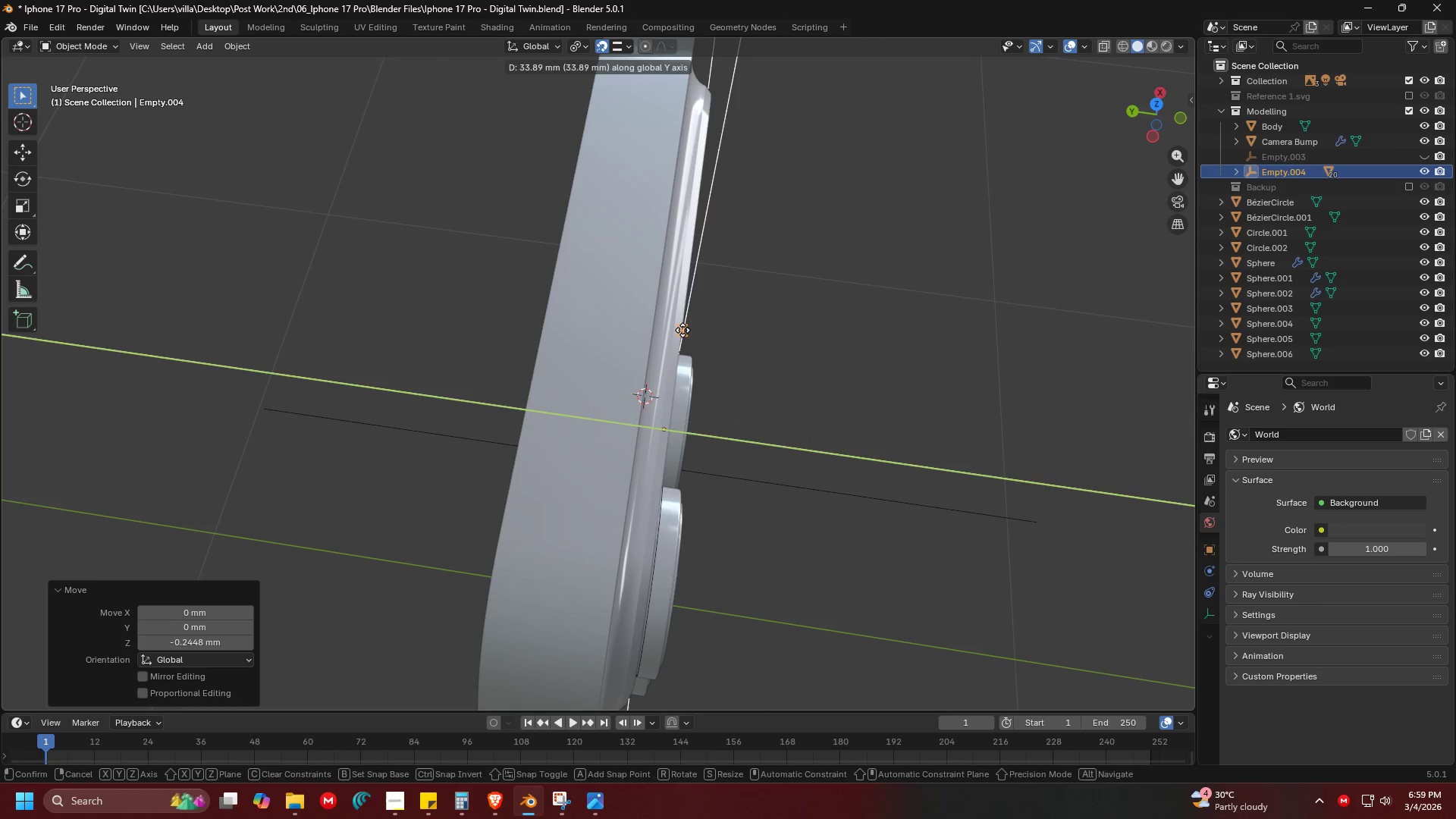 
scroll: coordinate [667, 301], scroll_direction: up, amount: 4.0
 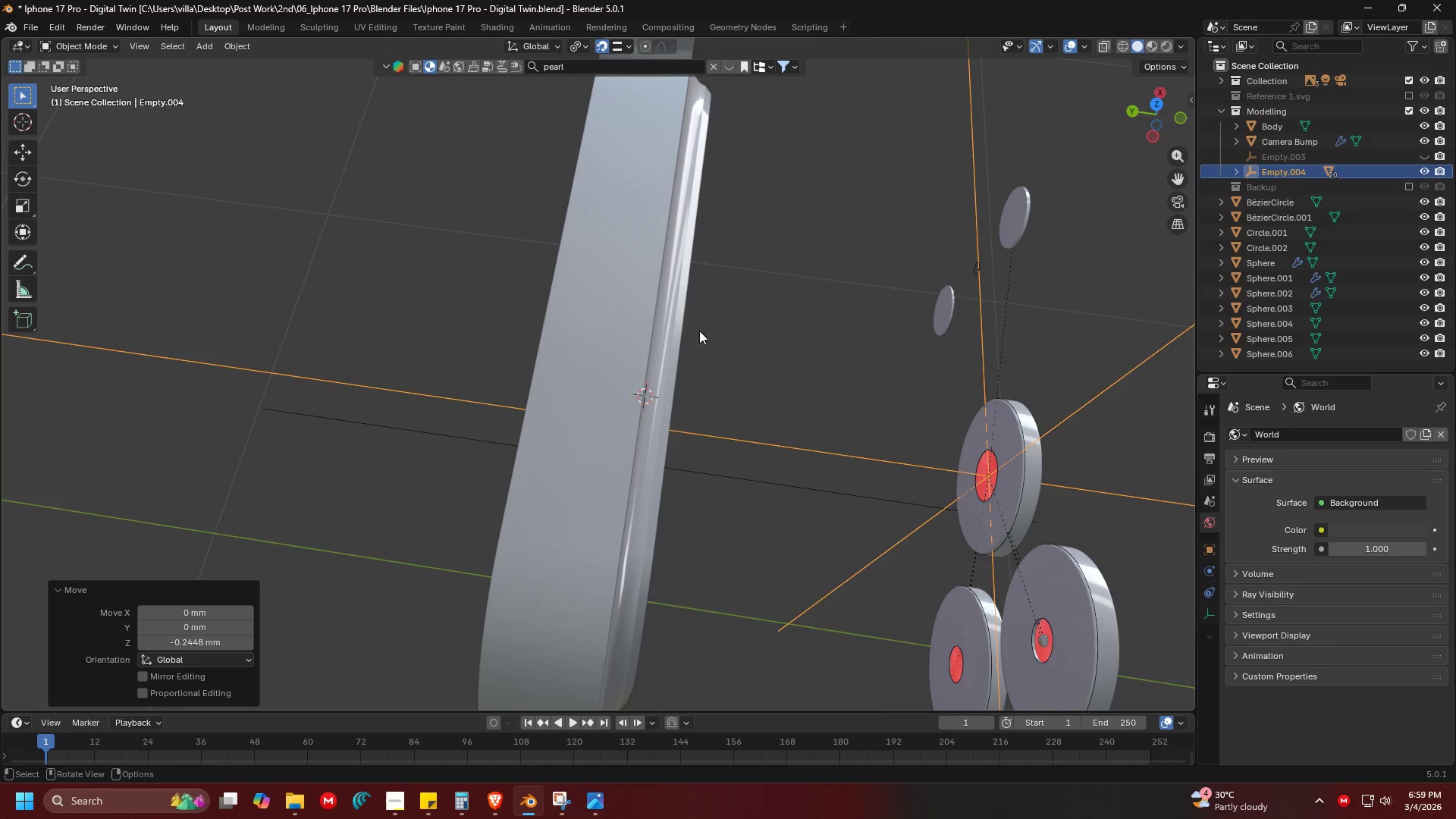 
left_click([682, 330])
 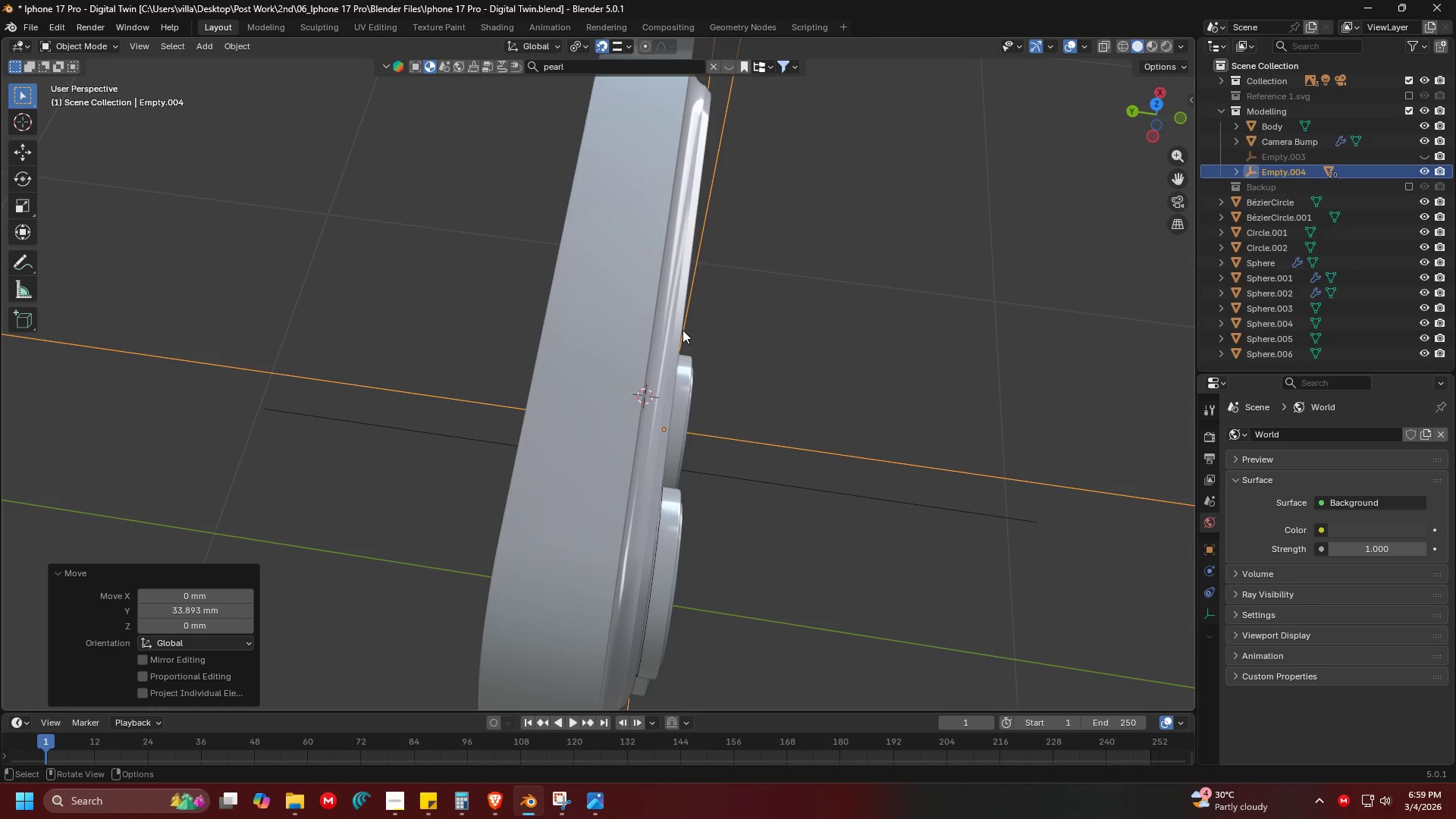 
scroll: coordinate [682, 330], scroll_direction: down, amount: 2.0
 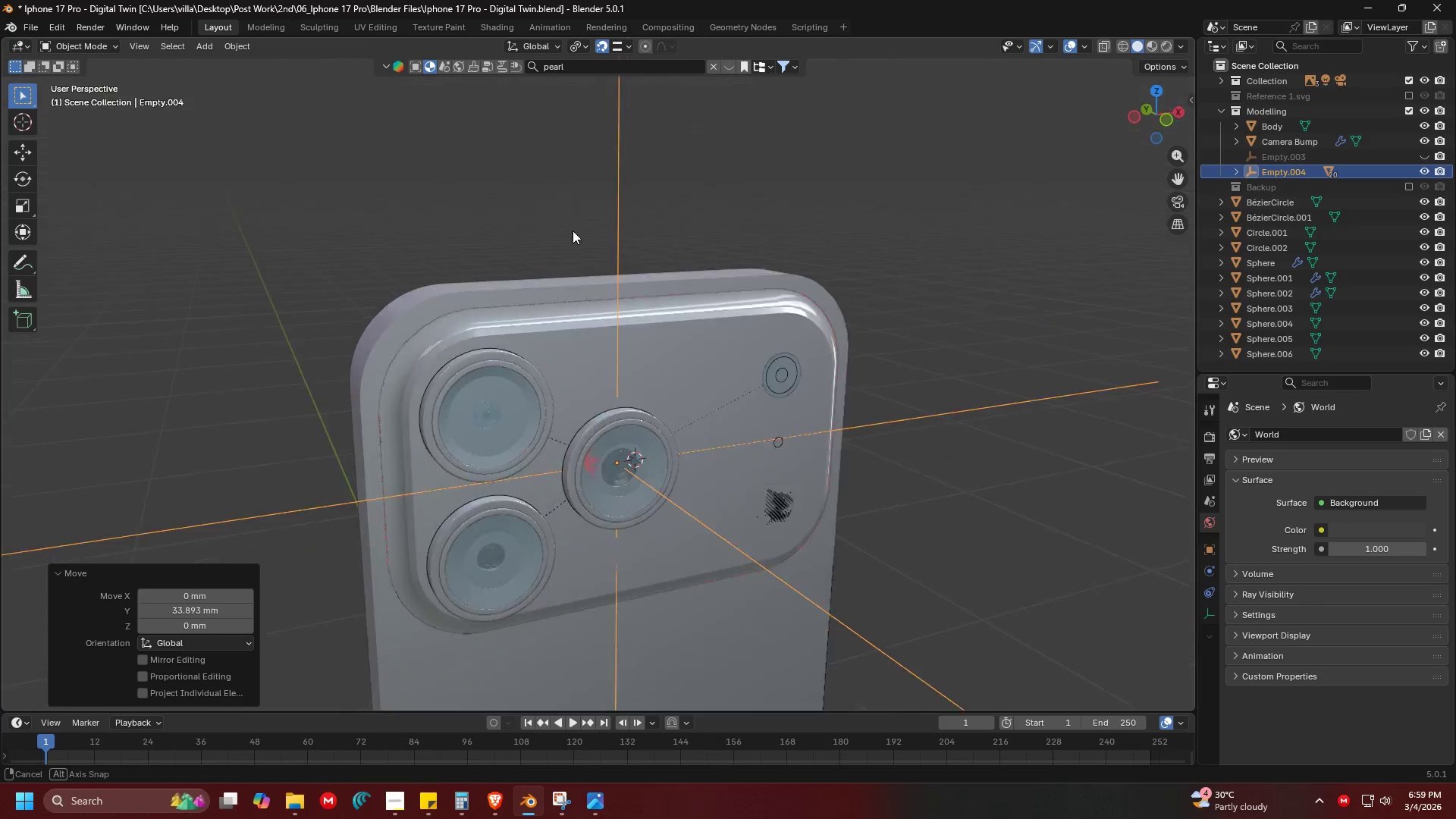 
key(Shift+ShiftLeft)
 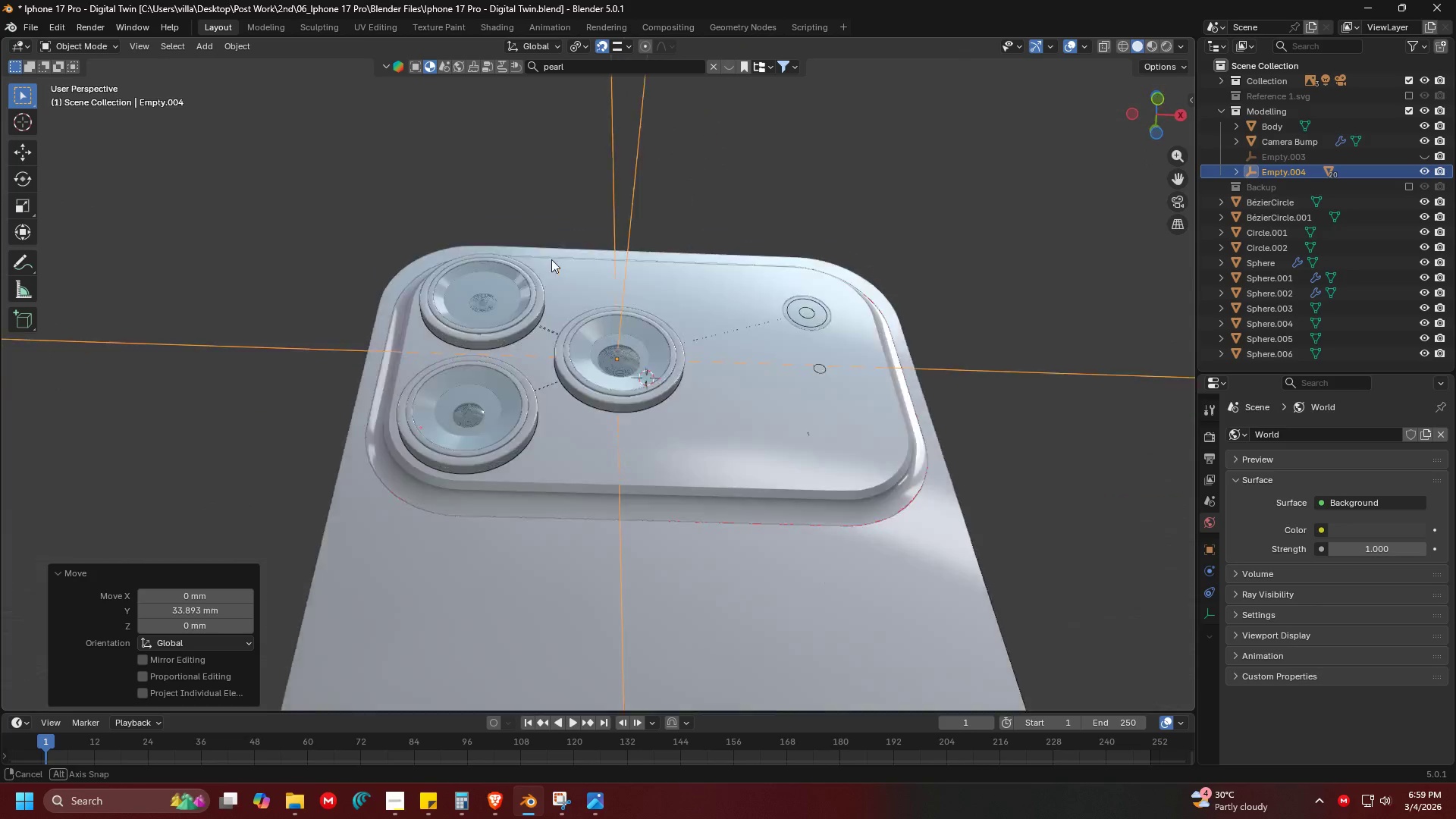 
key(Shift+ShiftLeft)
 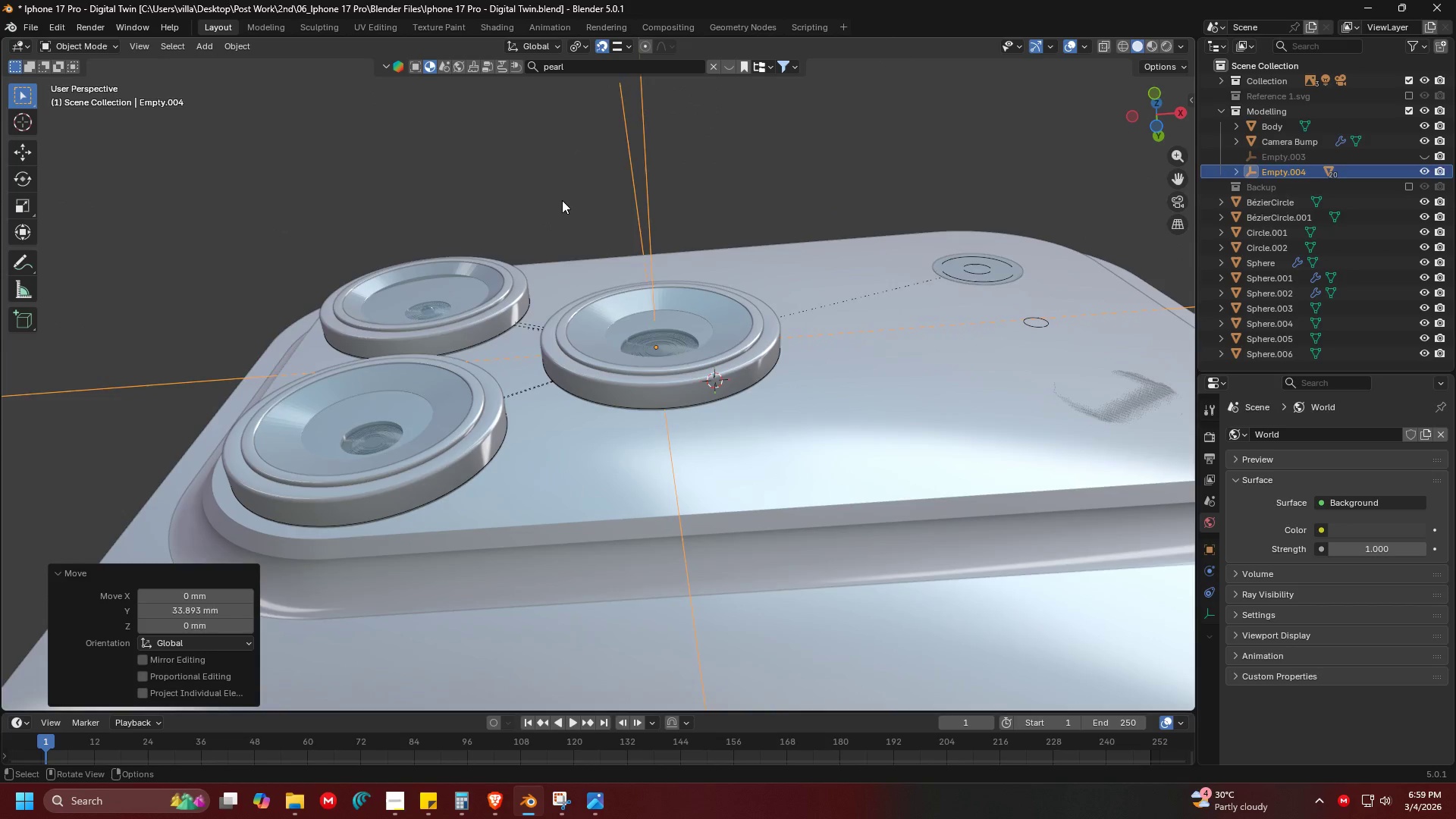 
scroll: coordinate [535, 225], scroll_direction: up, amount: 3.0
 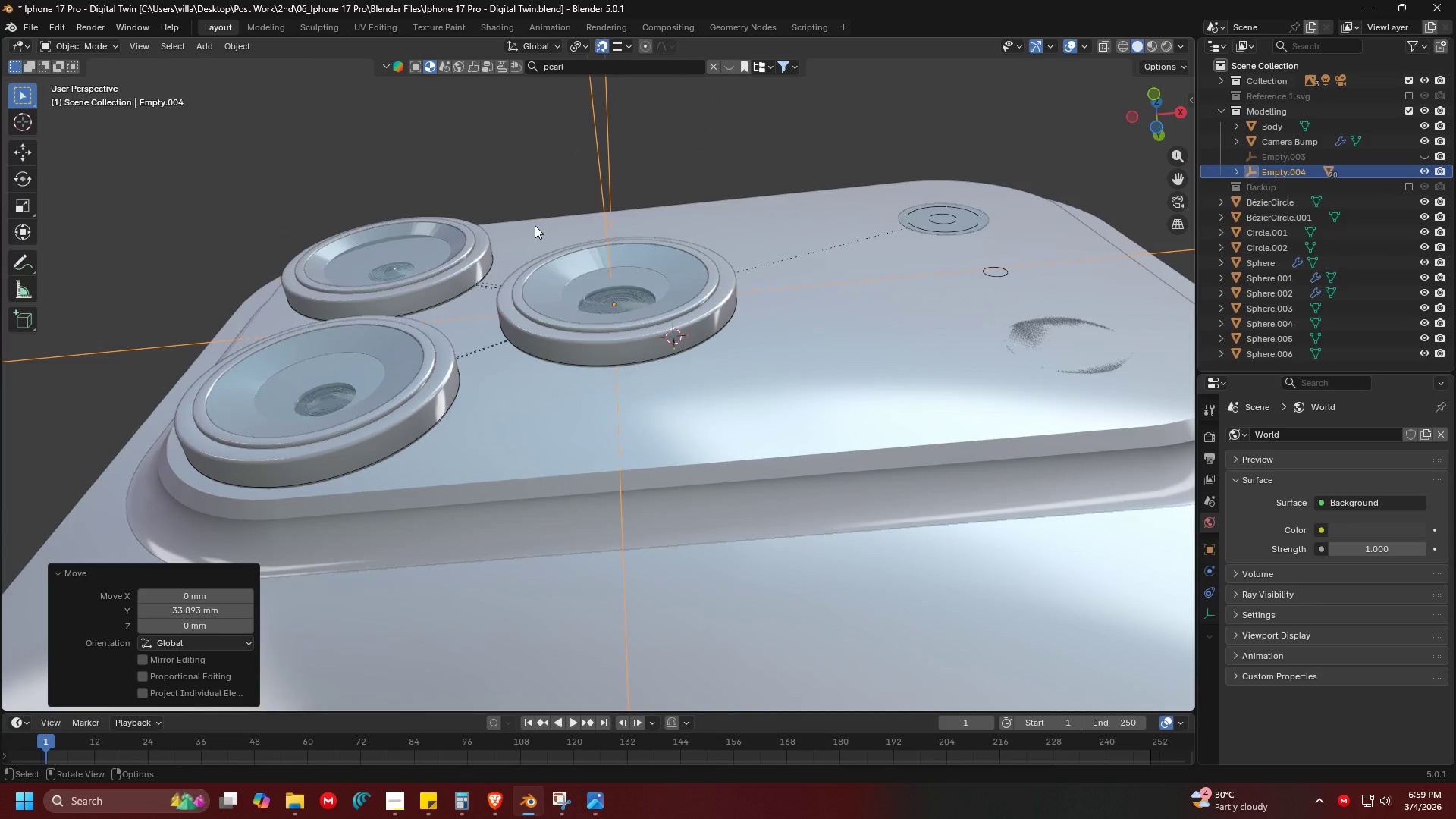 
key(Control+S)
 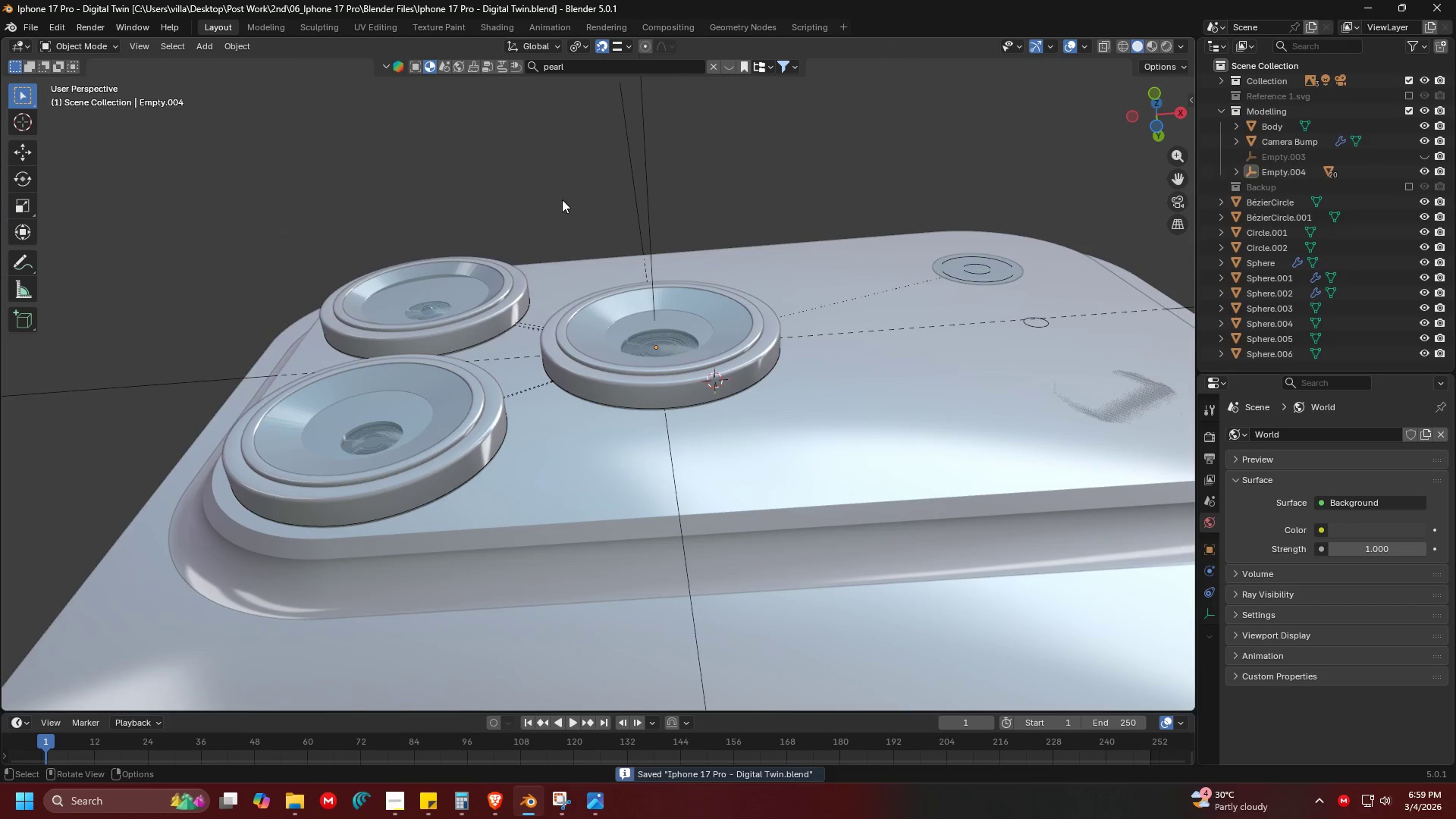 
key(Shift+ShiftLeft)
 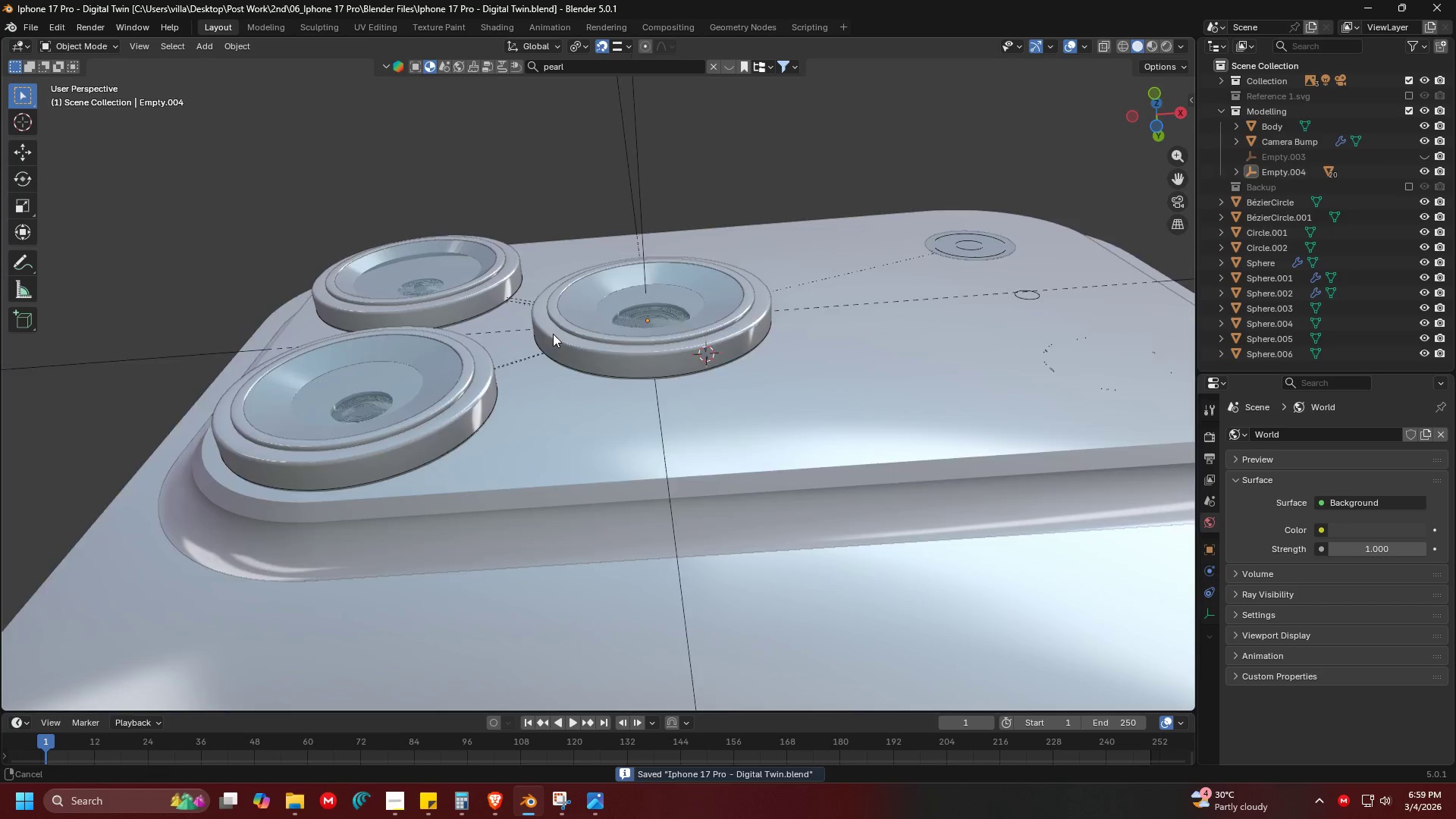 
scroll: coordinate [544, 285], scroll_direction: down, amount: 1.0
 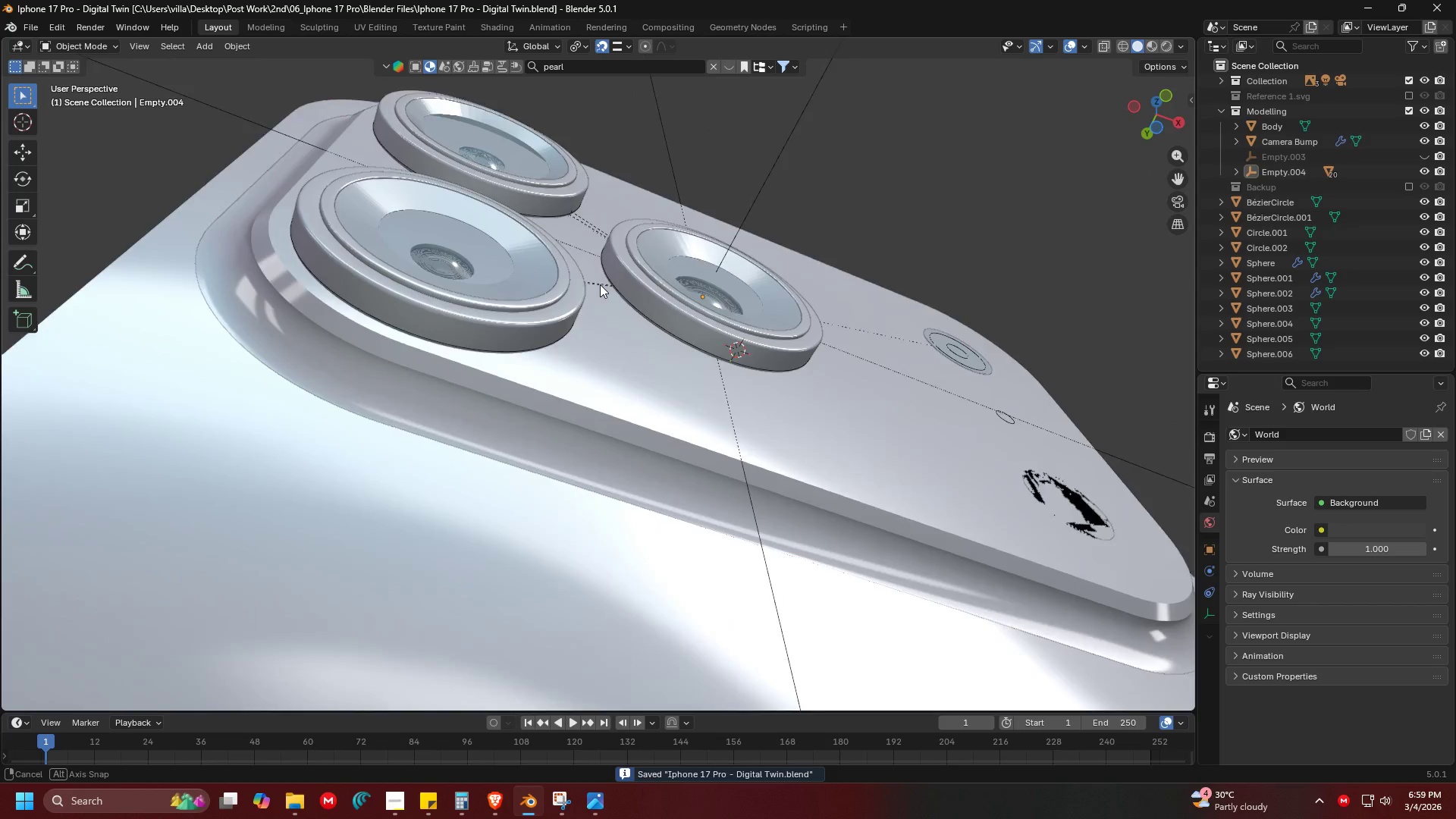 
hold_key(key=ShiftLeft, duration=0.53)
scroll: coordinate [521, 340], scroll_direction: up, amount: 1.0
 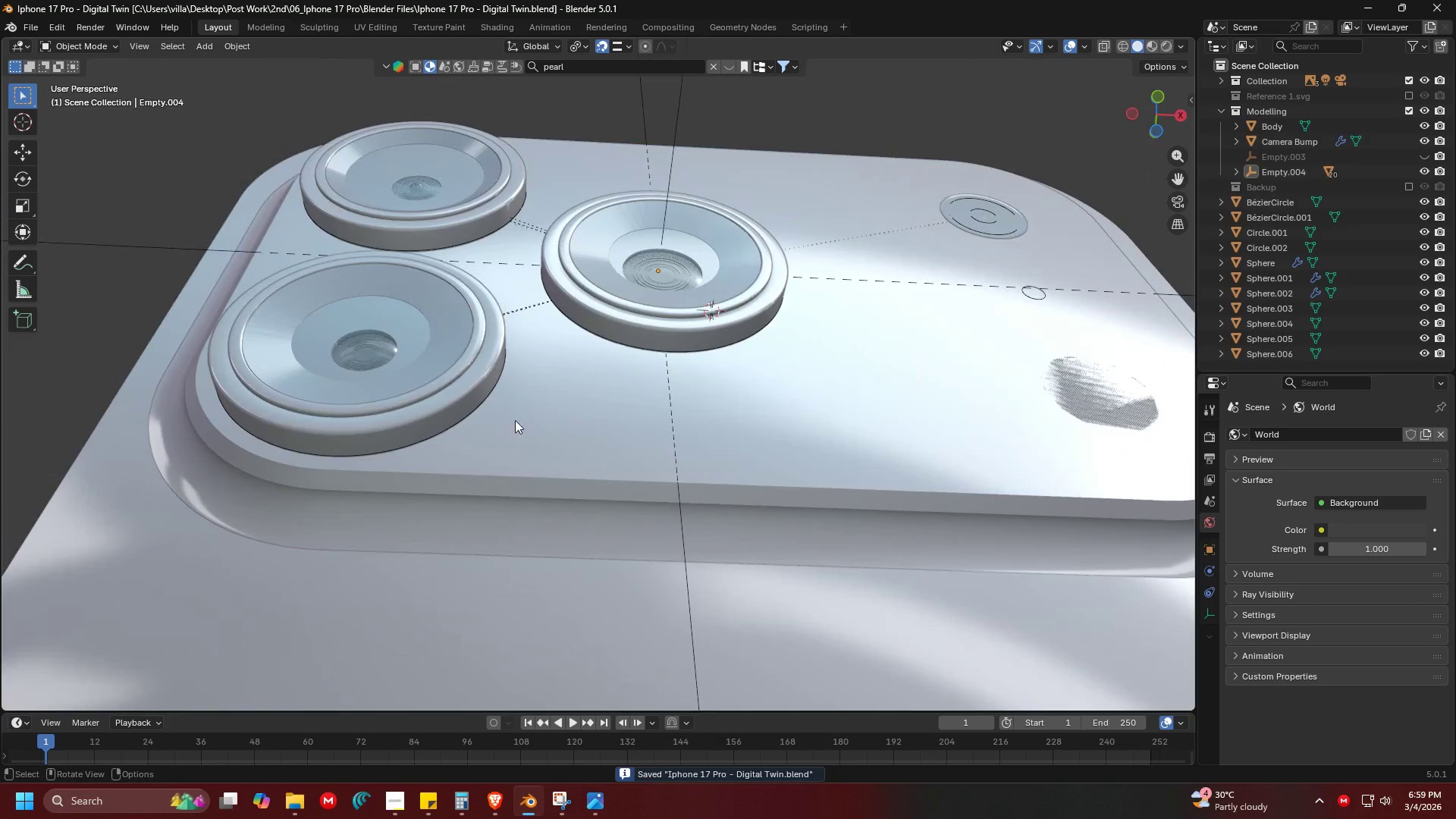 
key(Z)
 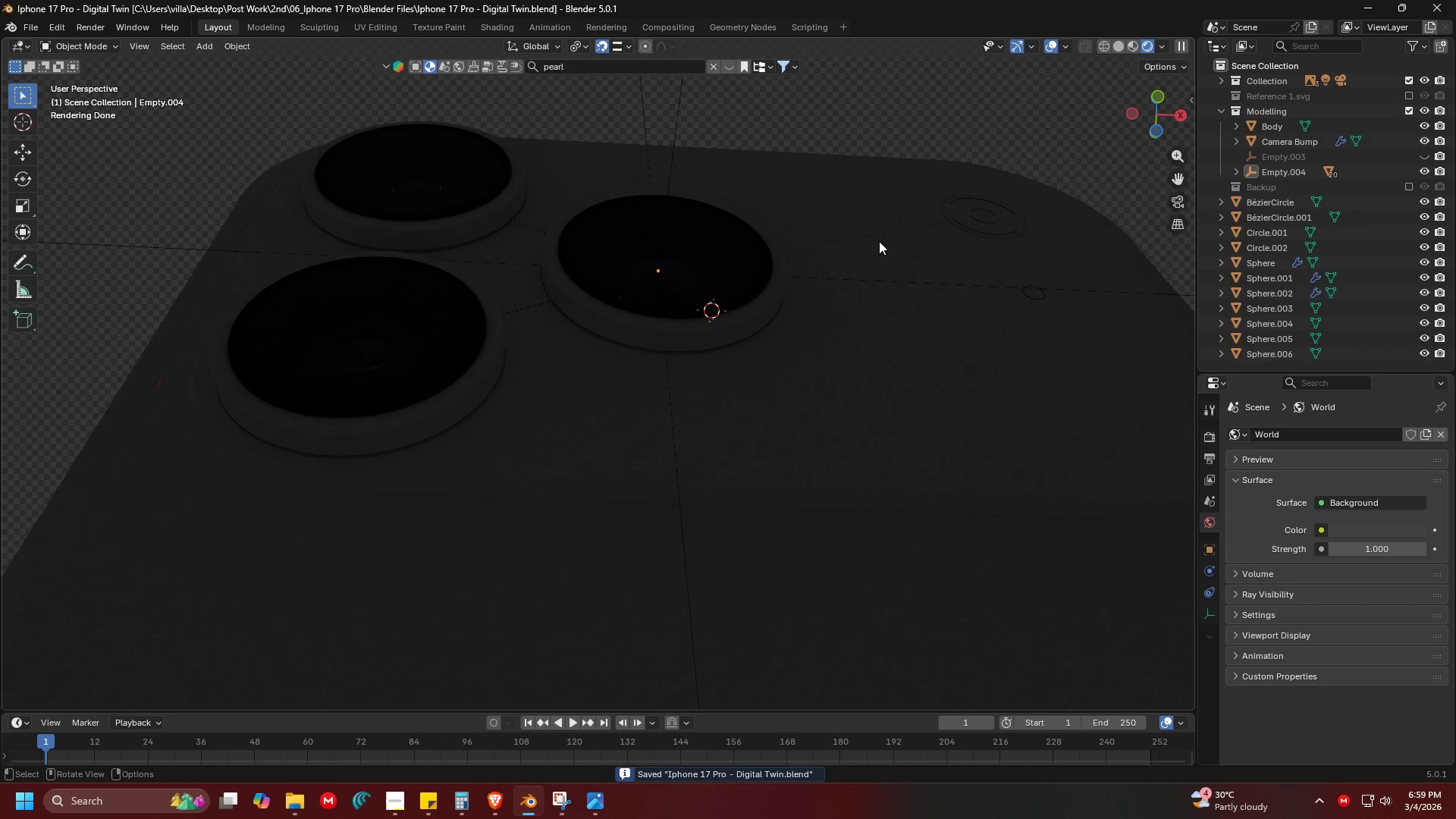 
key(Alt+H)
 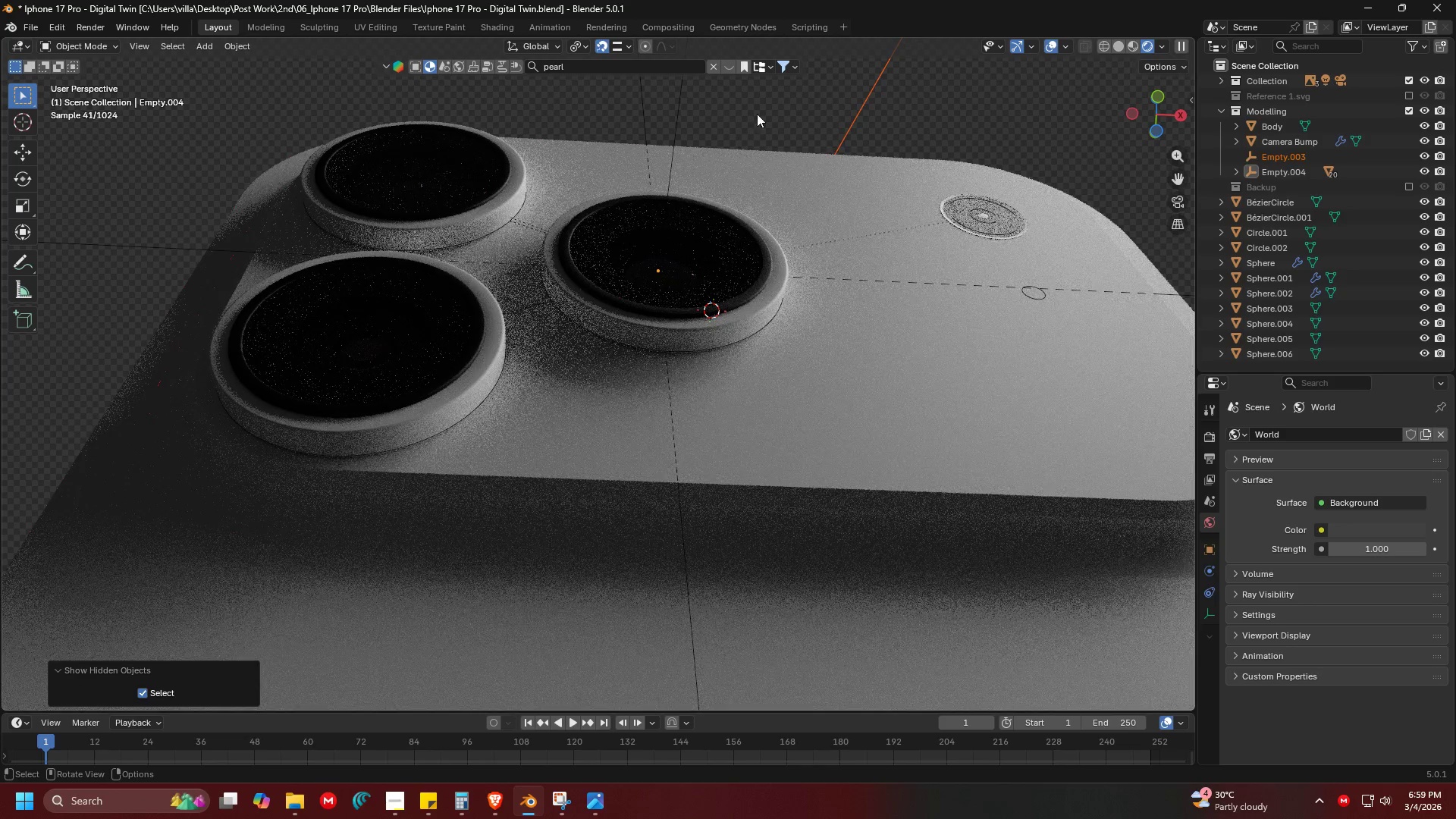 
left_click([771, 93])
 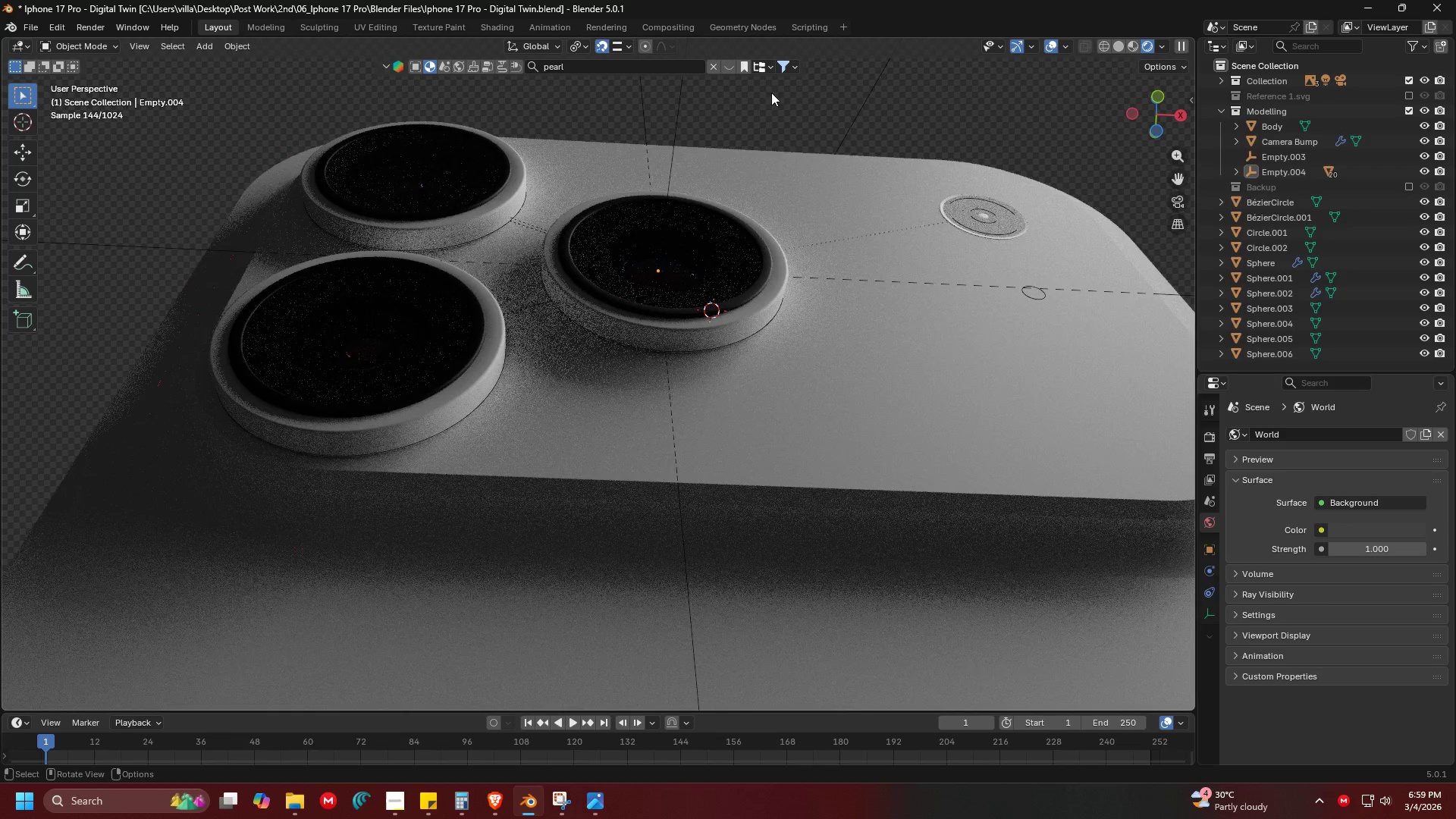 
scroll: coordinate [714, 270], scroll_direction: down, amount: 10.0
 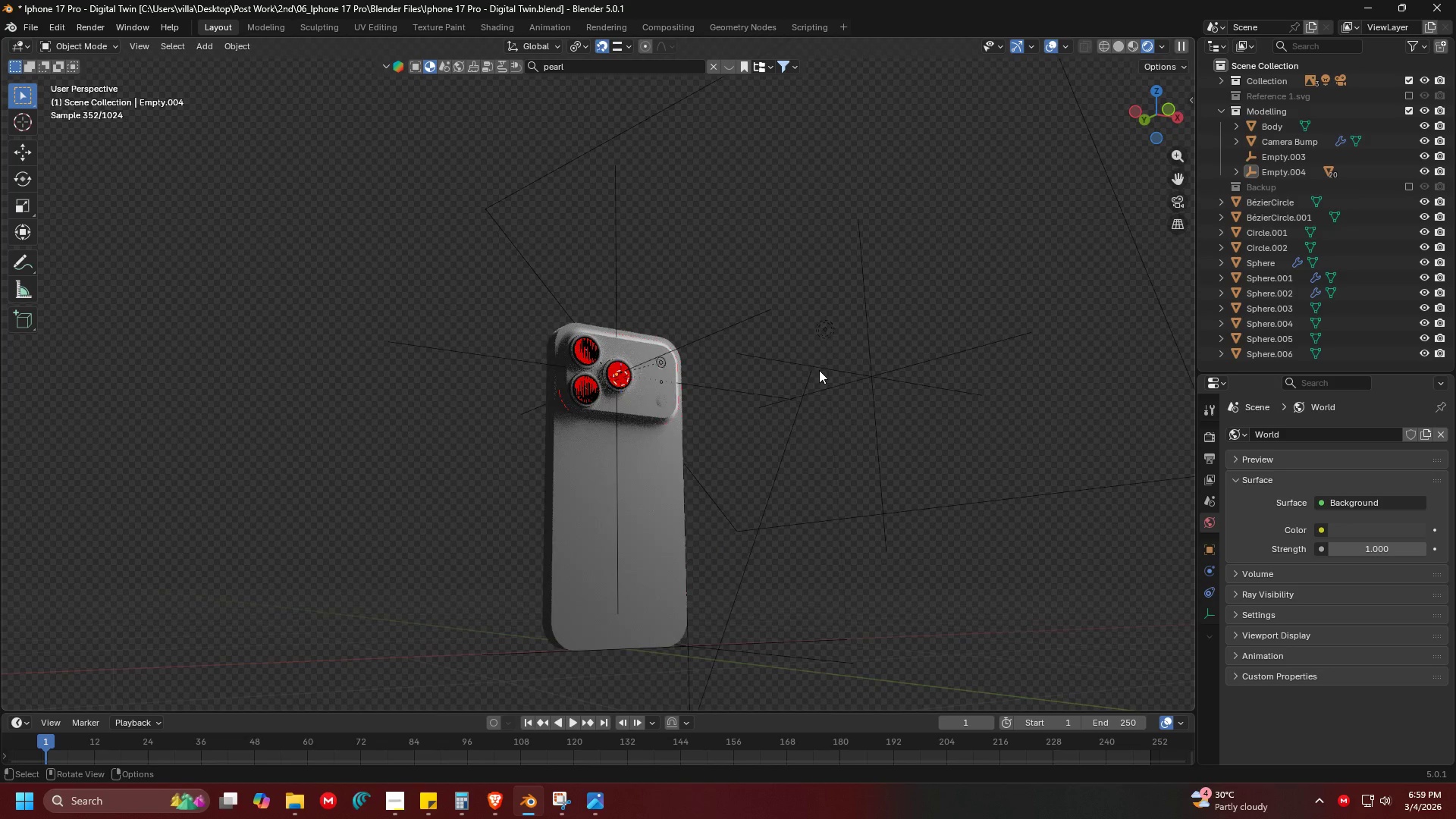 
scroll: coordinate [772, 411], scroll_direction: up, amount: 3.0
 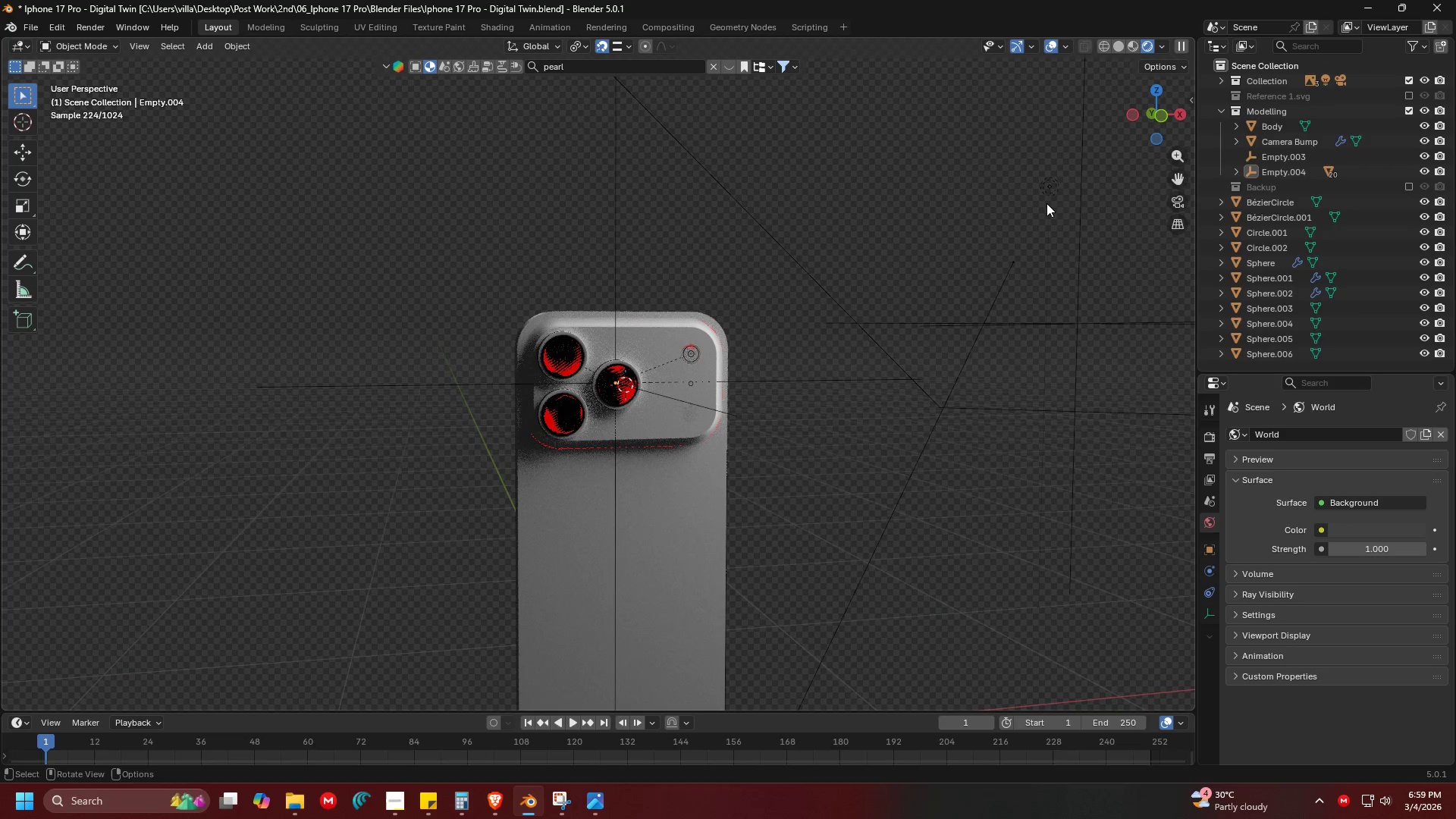 
left_click([1052, 200])
 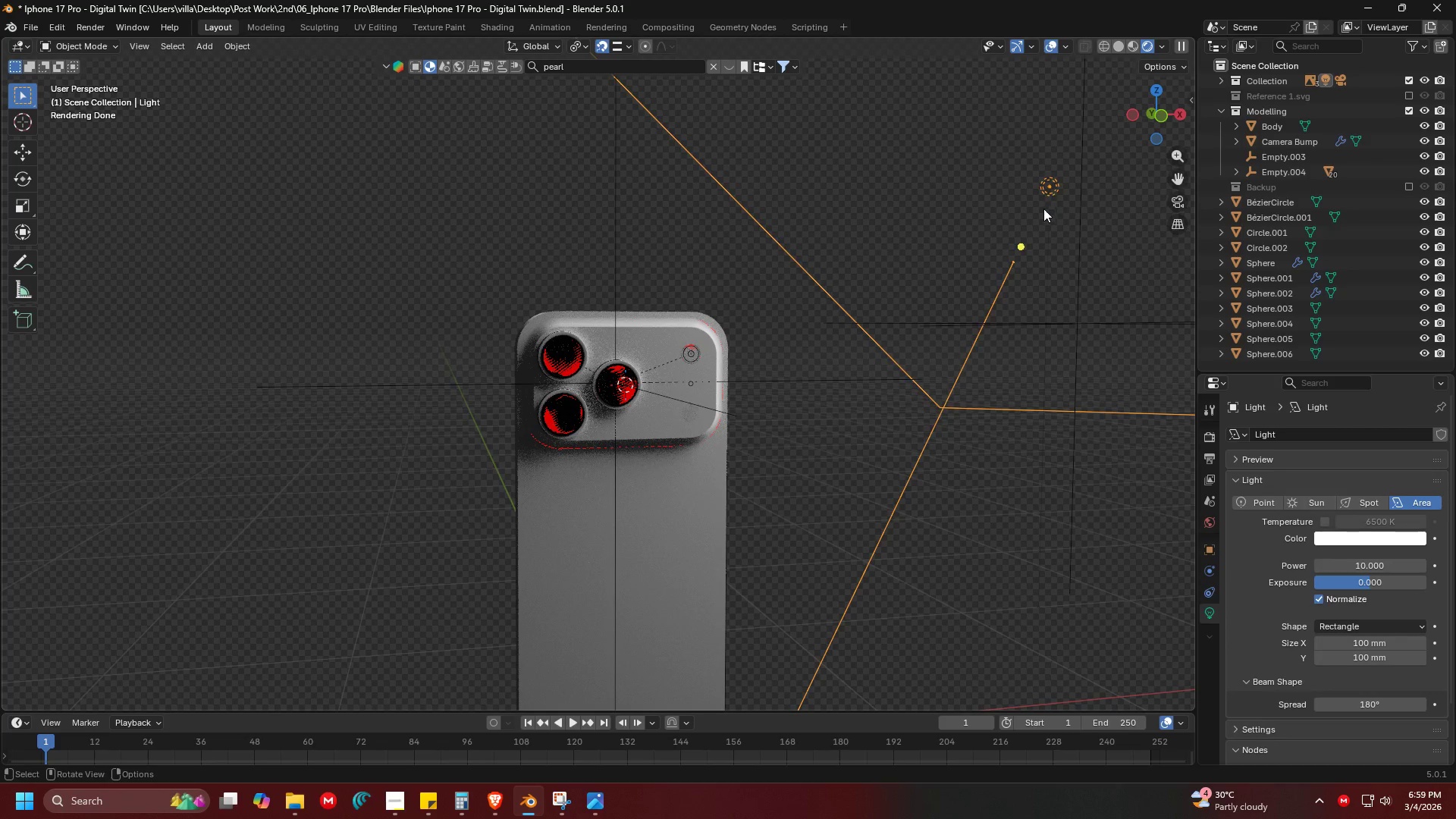 
key(Shift+ShiftLeft)
 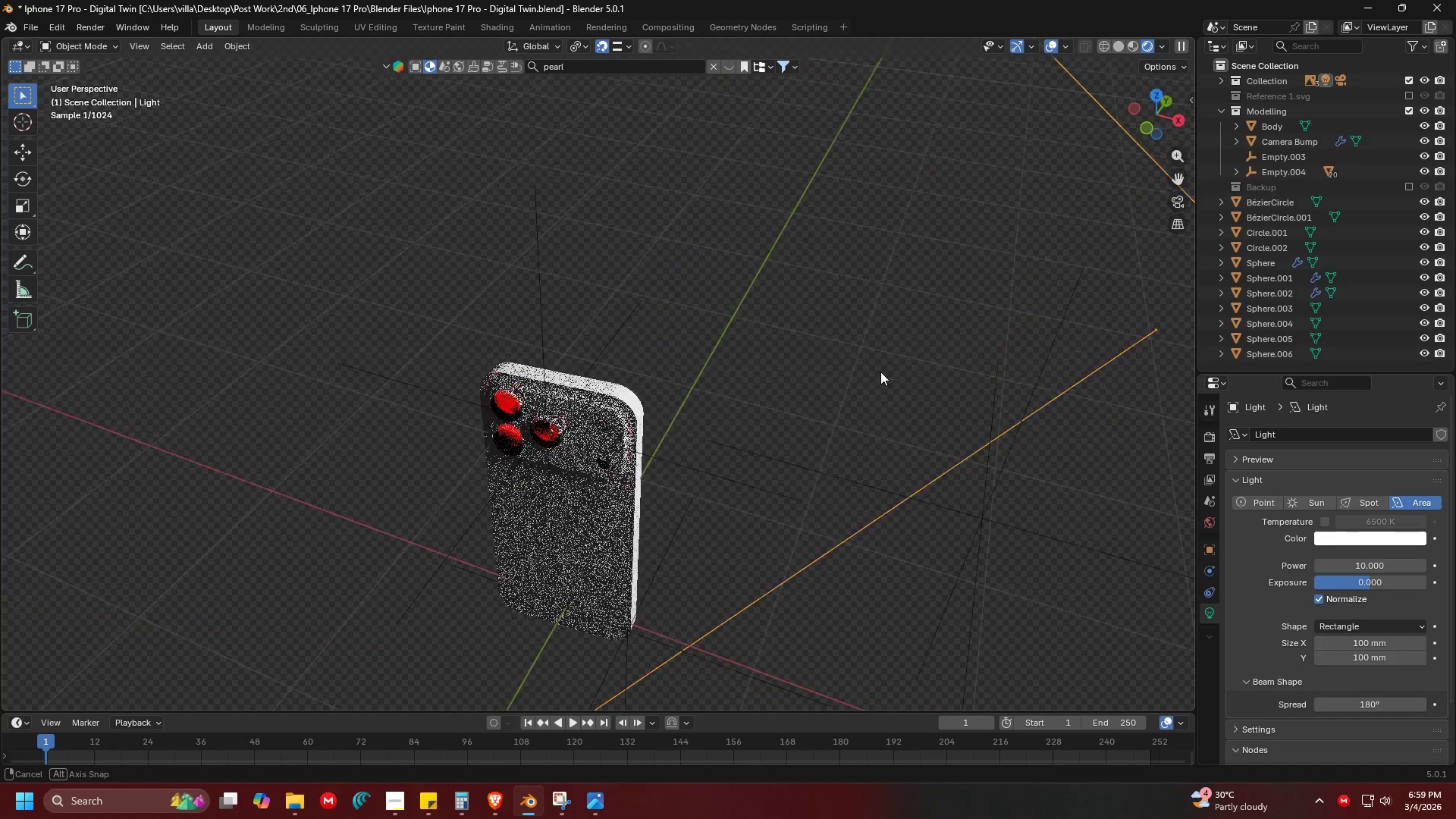 
scroll: coordinate [1017, 234], scroll_direction: down, amount: 1.0
 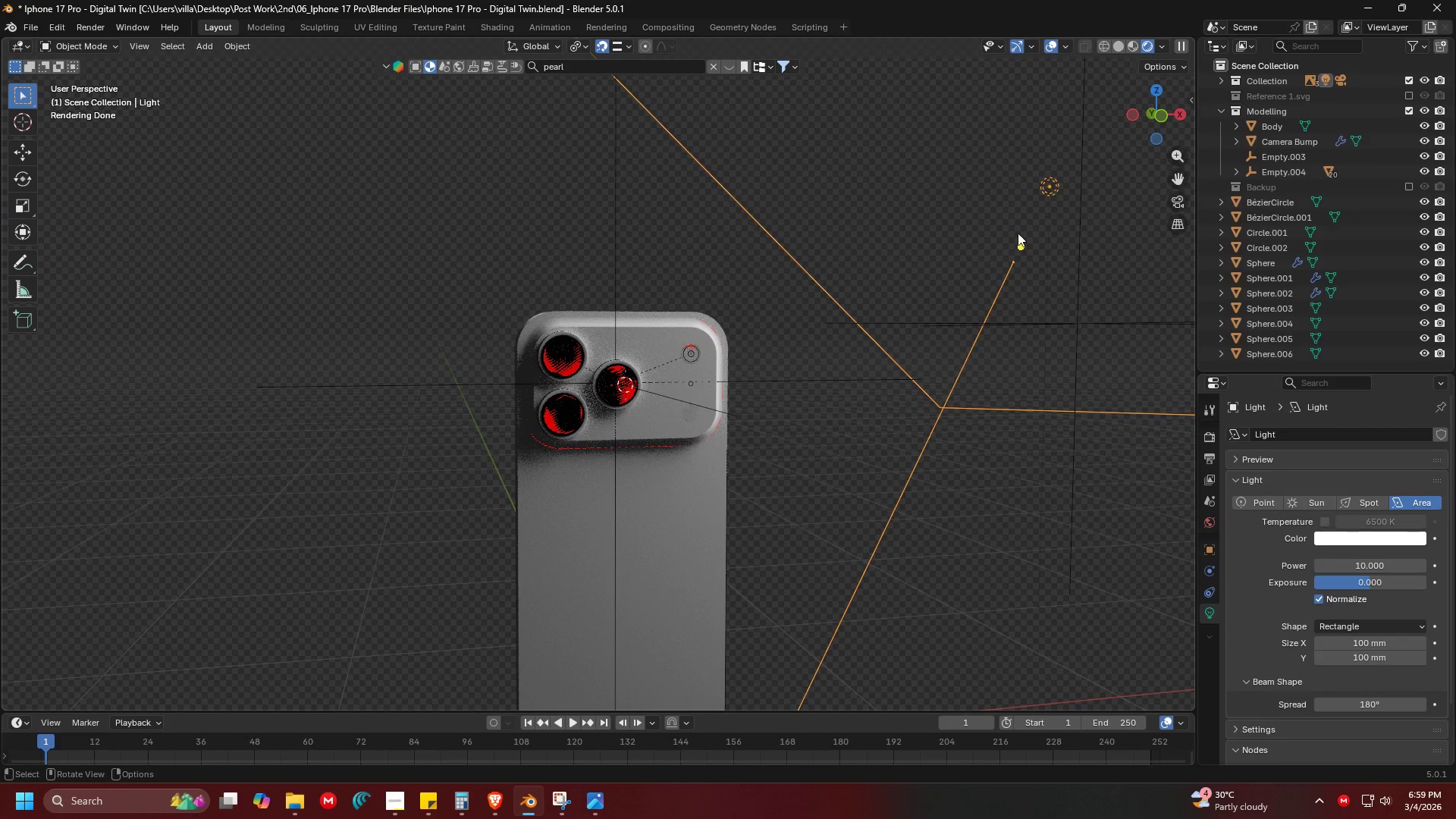 
type(gg)
key(Escape)
 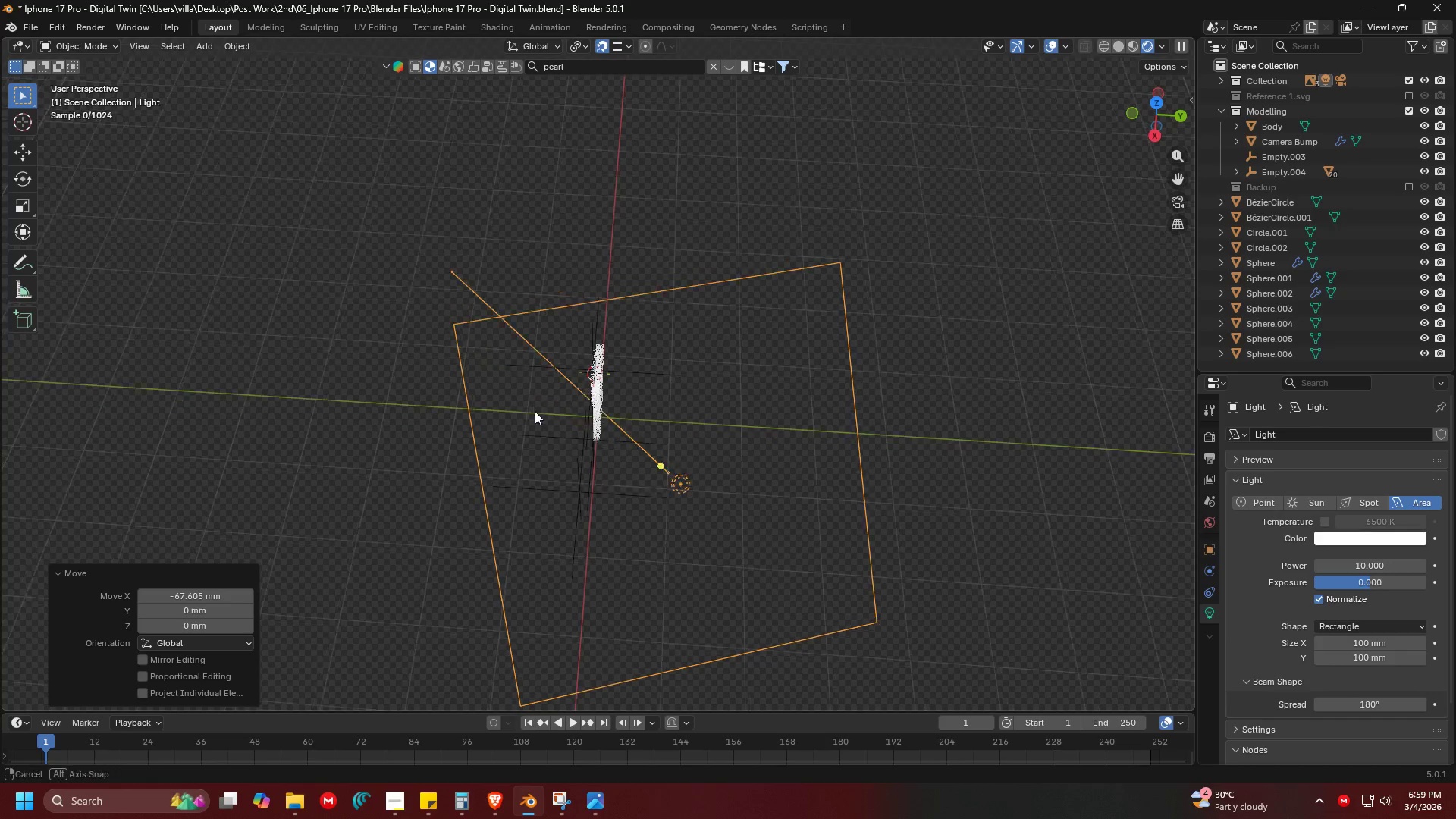 
scroll: coordinate [530, 388], scroll_direction: down, amount: 6.0
 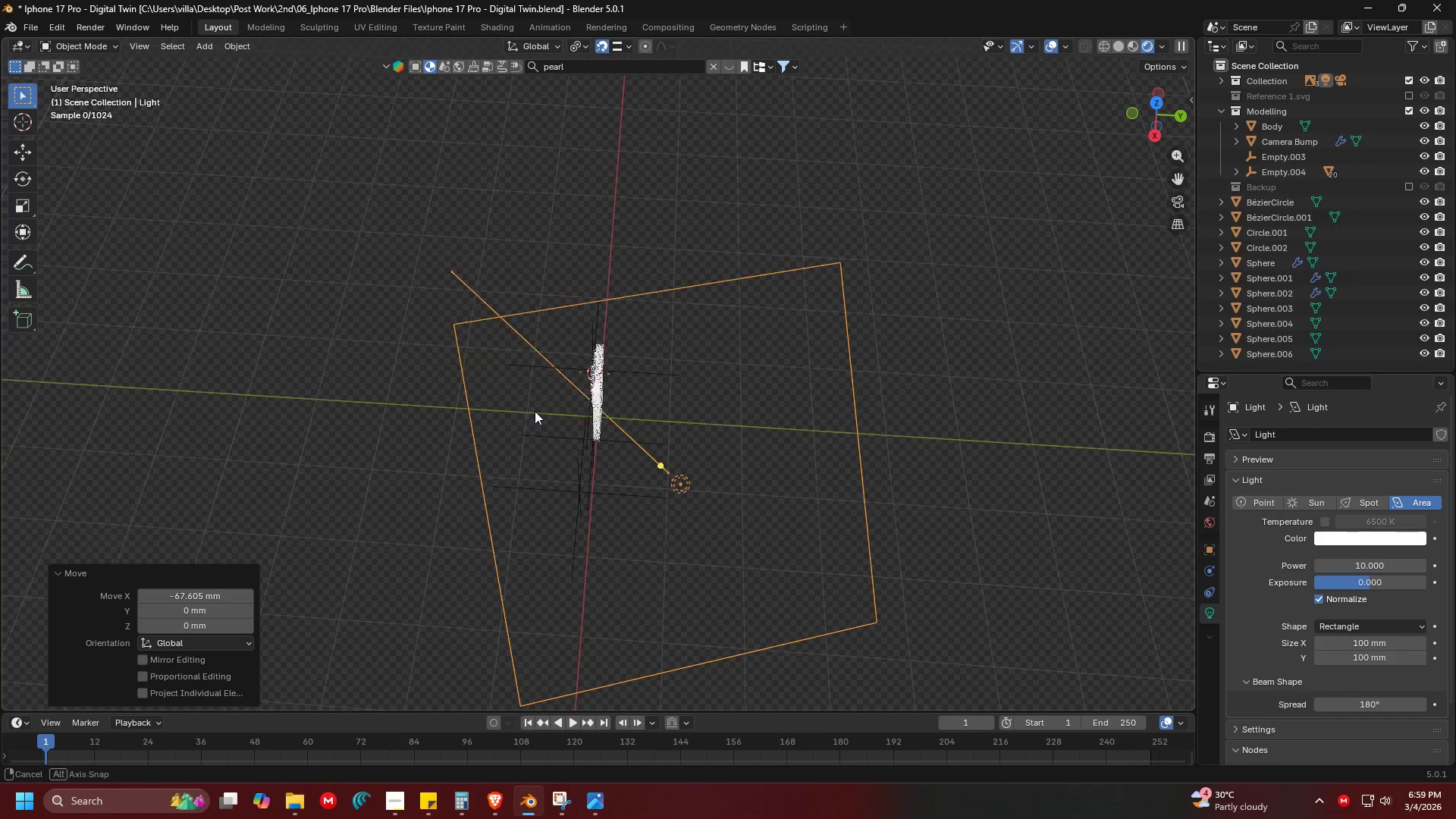 
type(grz)
 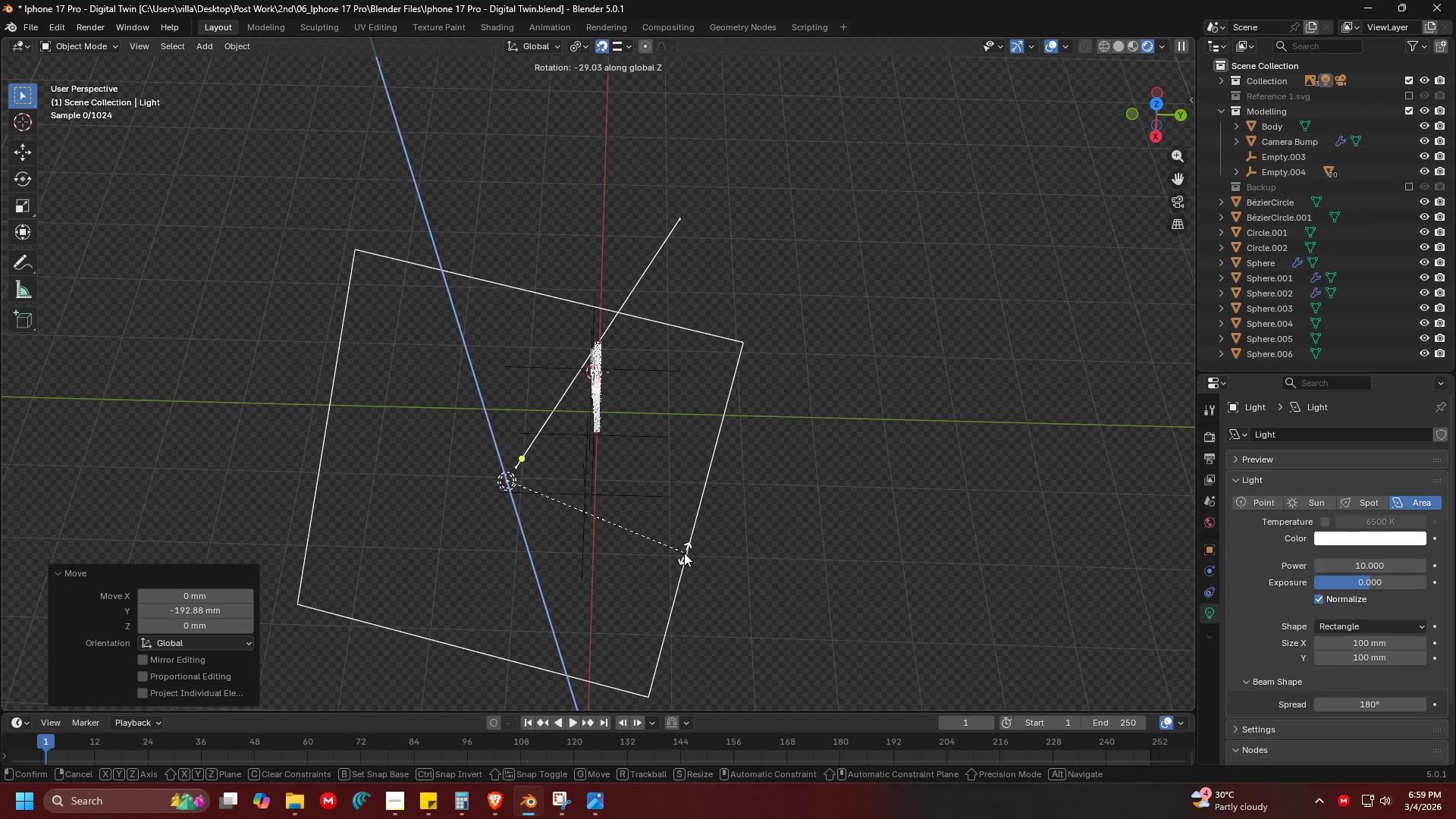 
left_click([684, 553])
 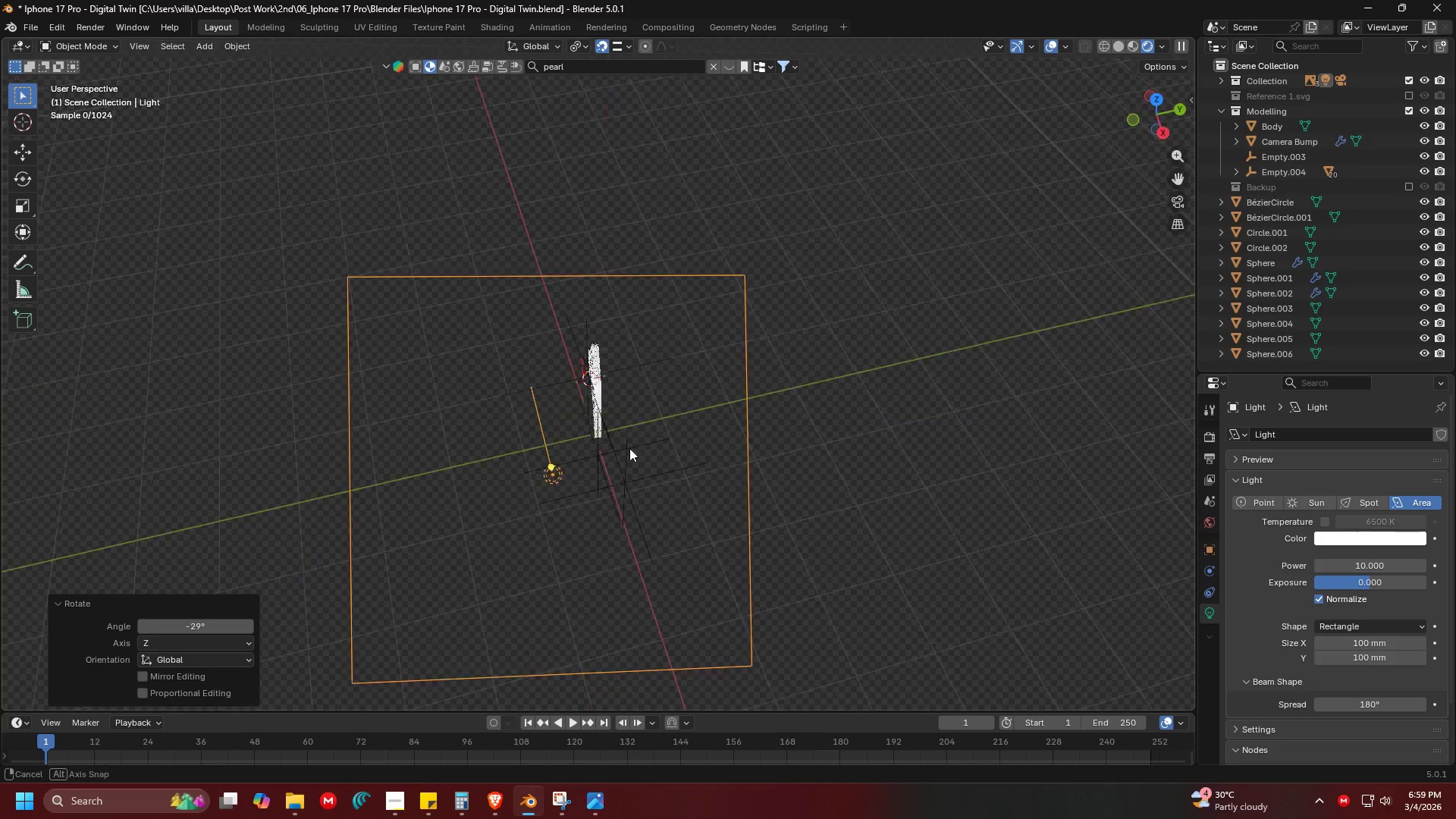 
scroll: coordinate [717, 400], scroll_direction: up, amount: 10.0
 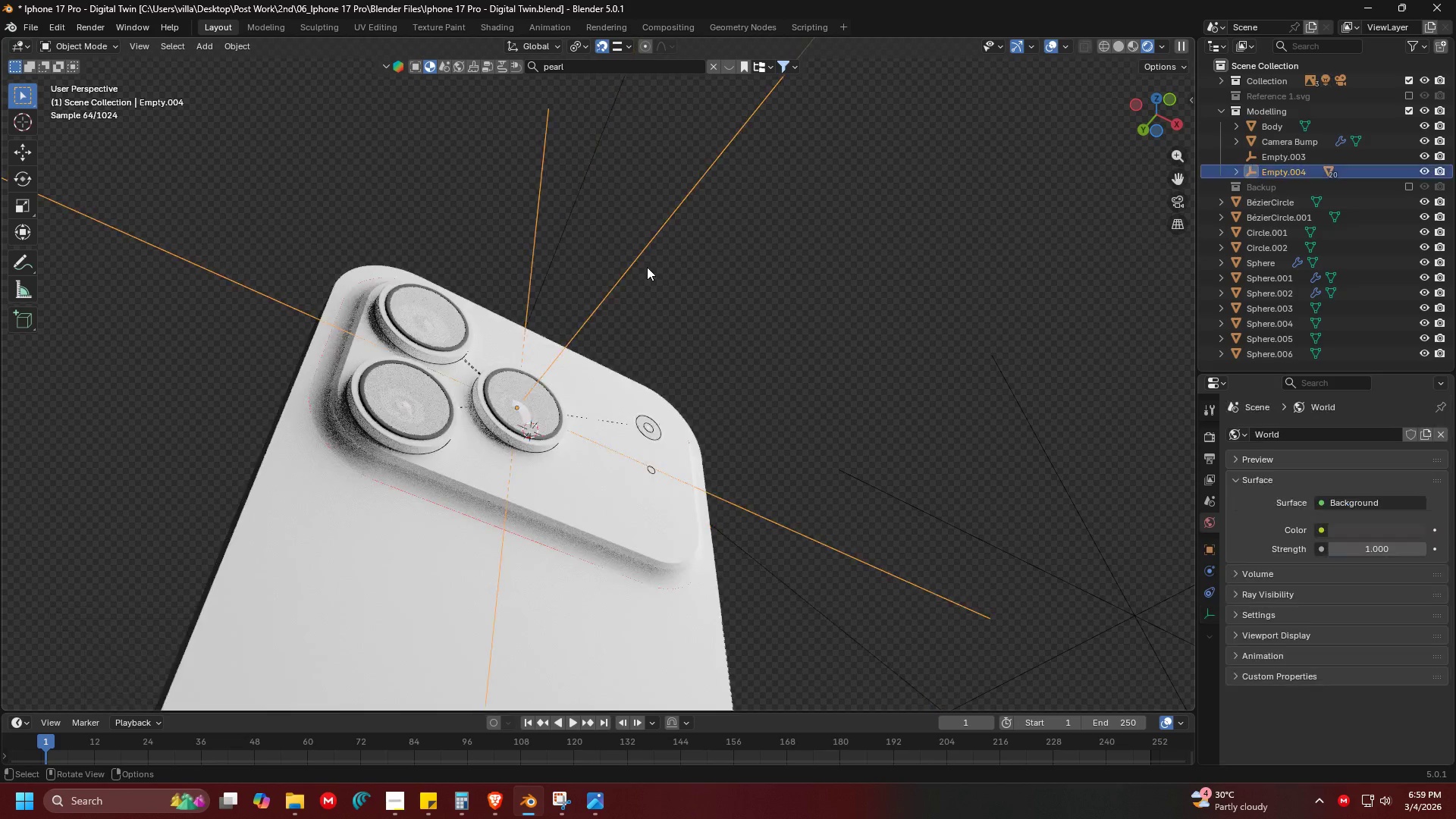 
key(Shift+ShiftLeft)
 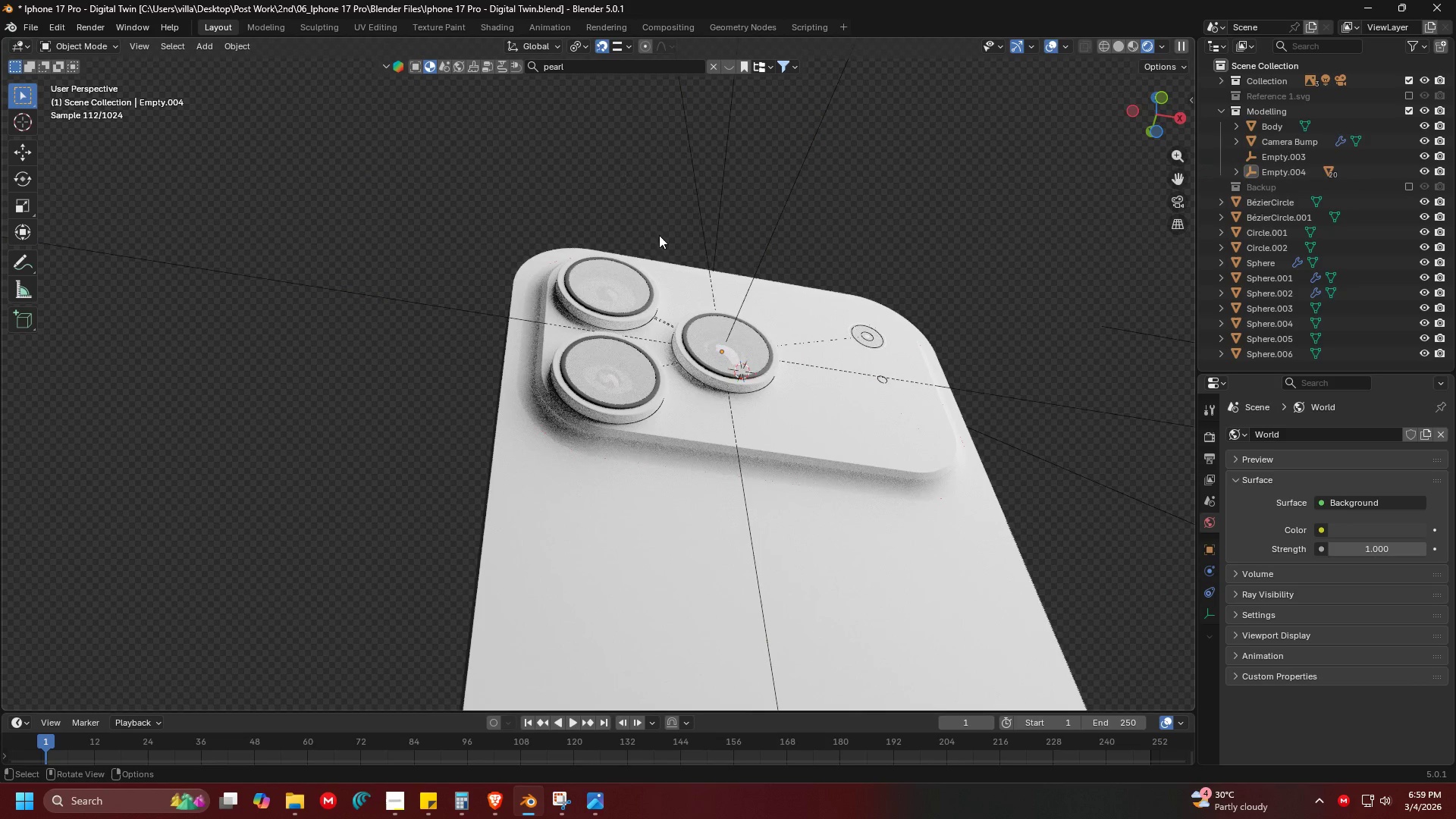 
scroll: coordinate [607, 274], scroll_direction: up, amount: 4.0
 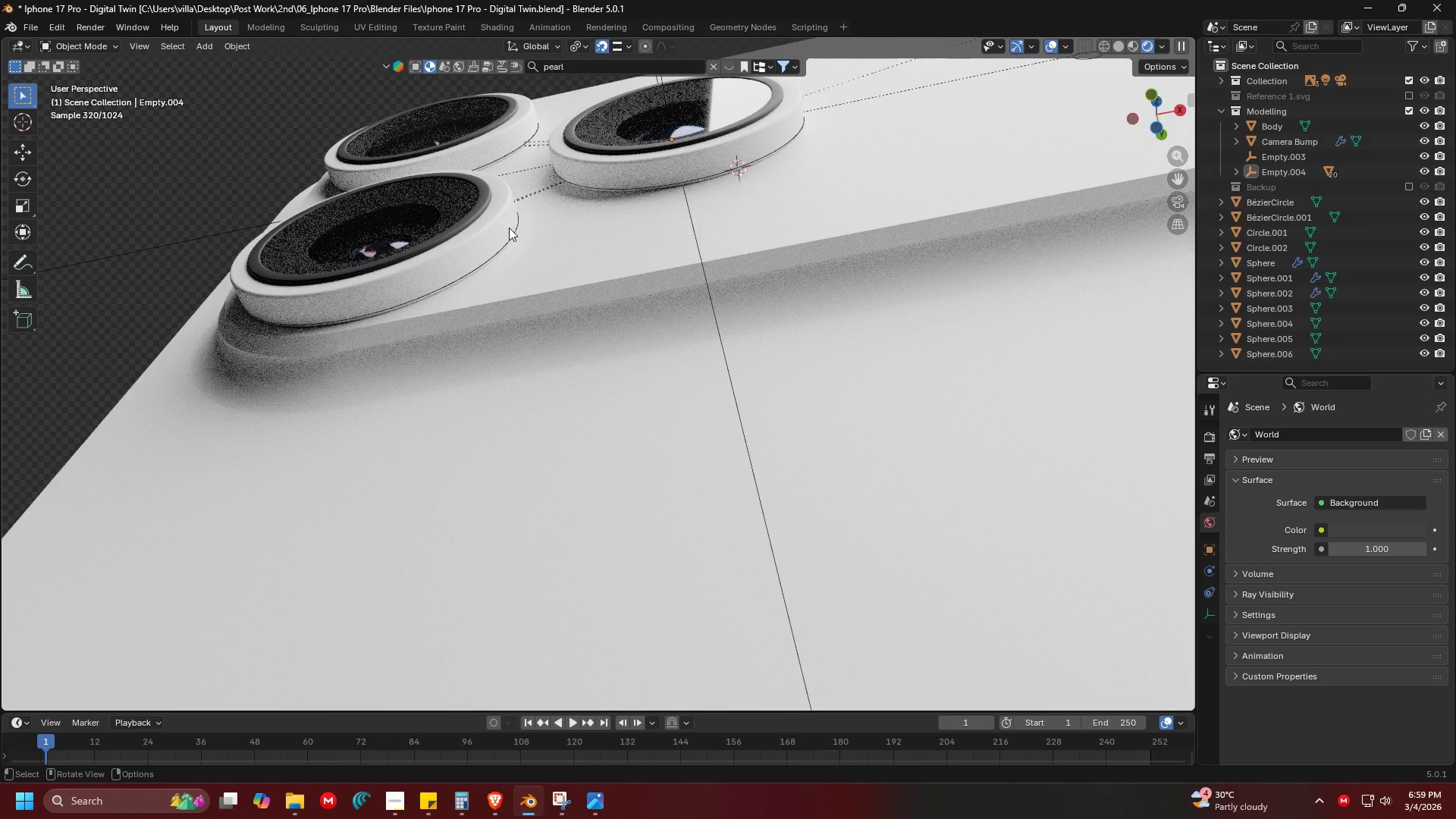 
double_click([515, 234])
 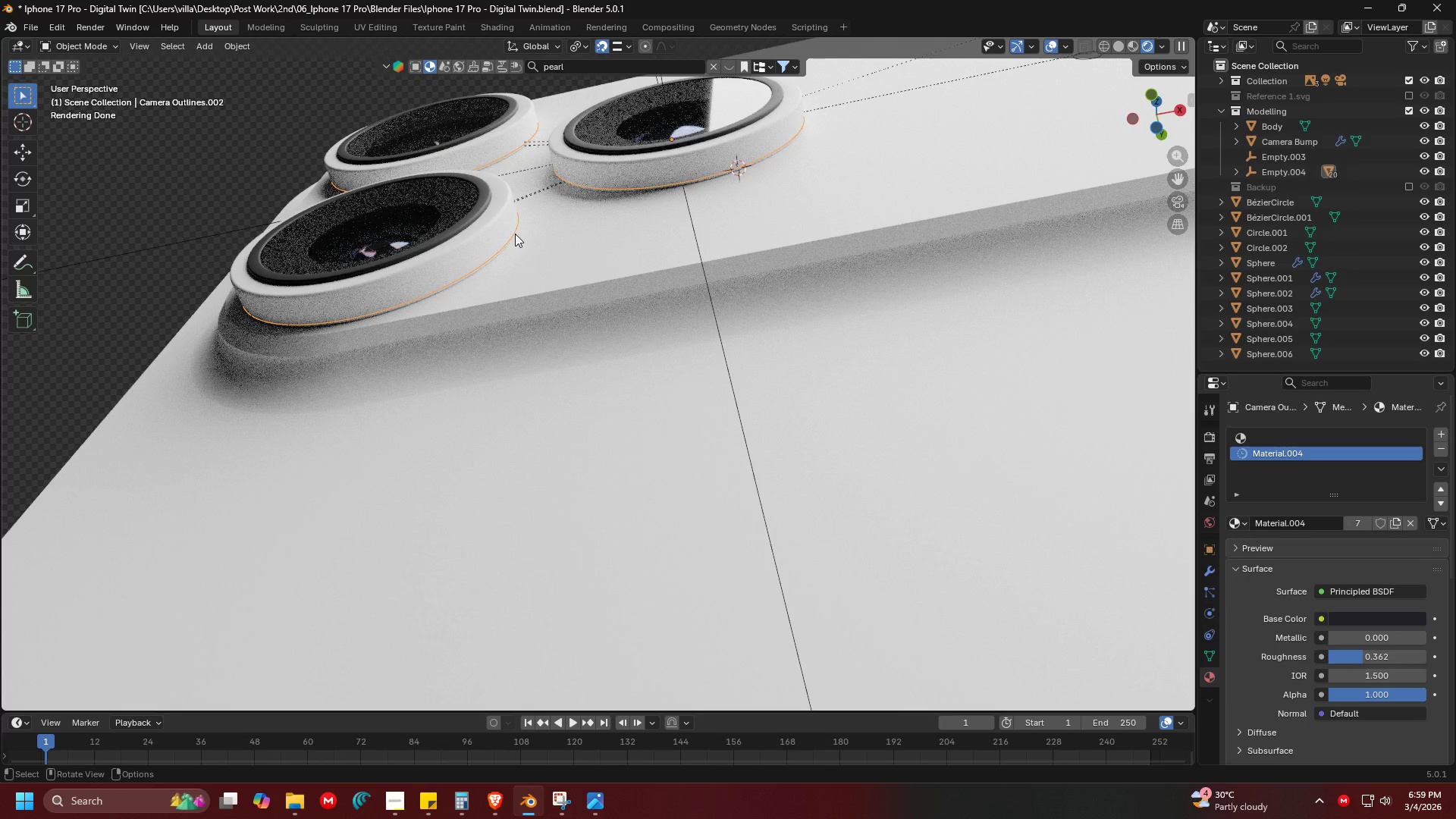 
key(Shift+ShiftLeft)
 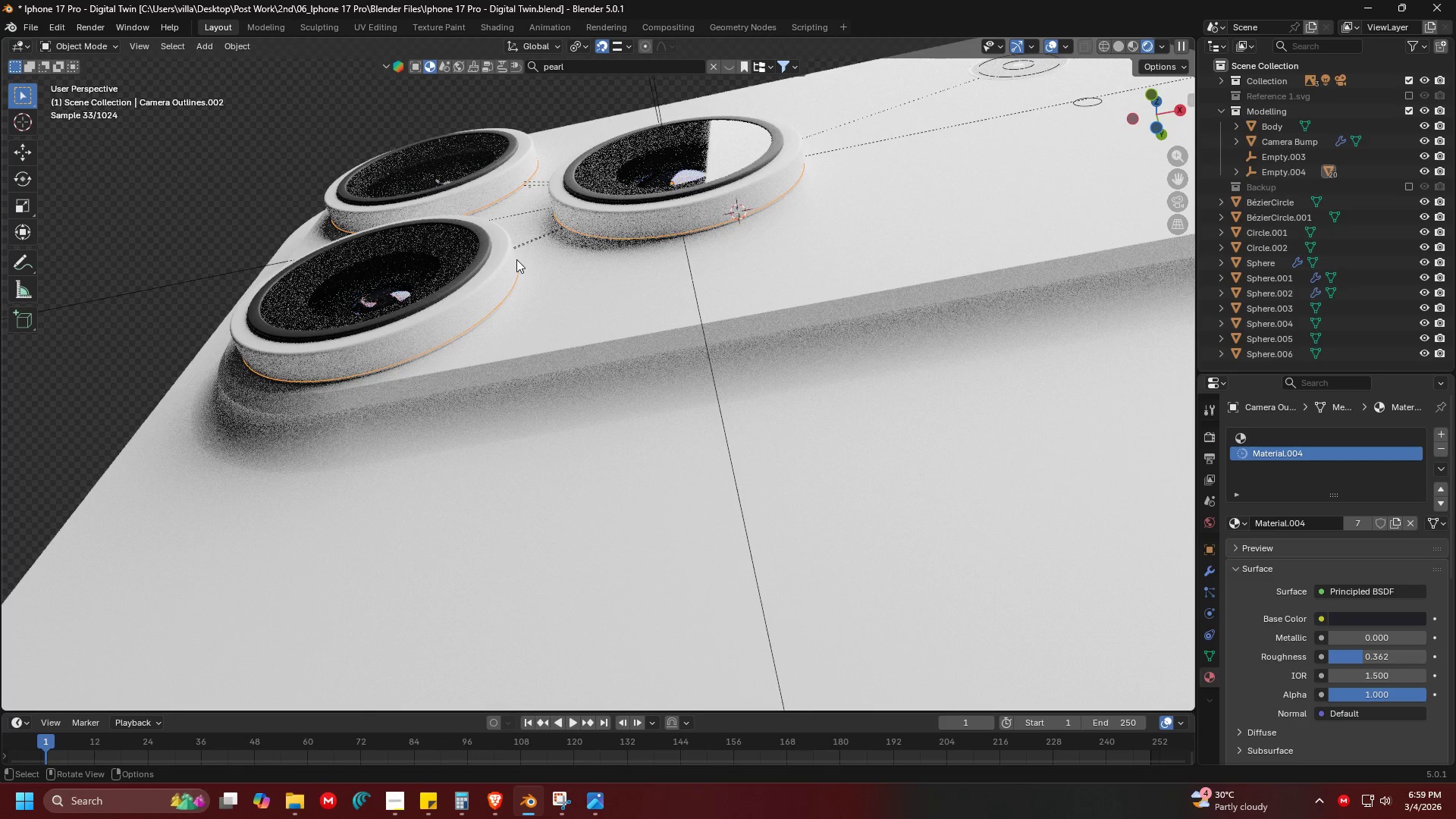 
key(H)
 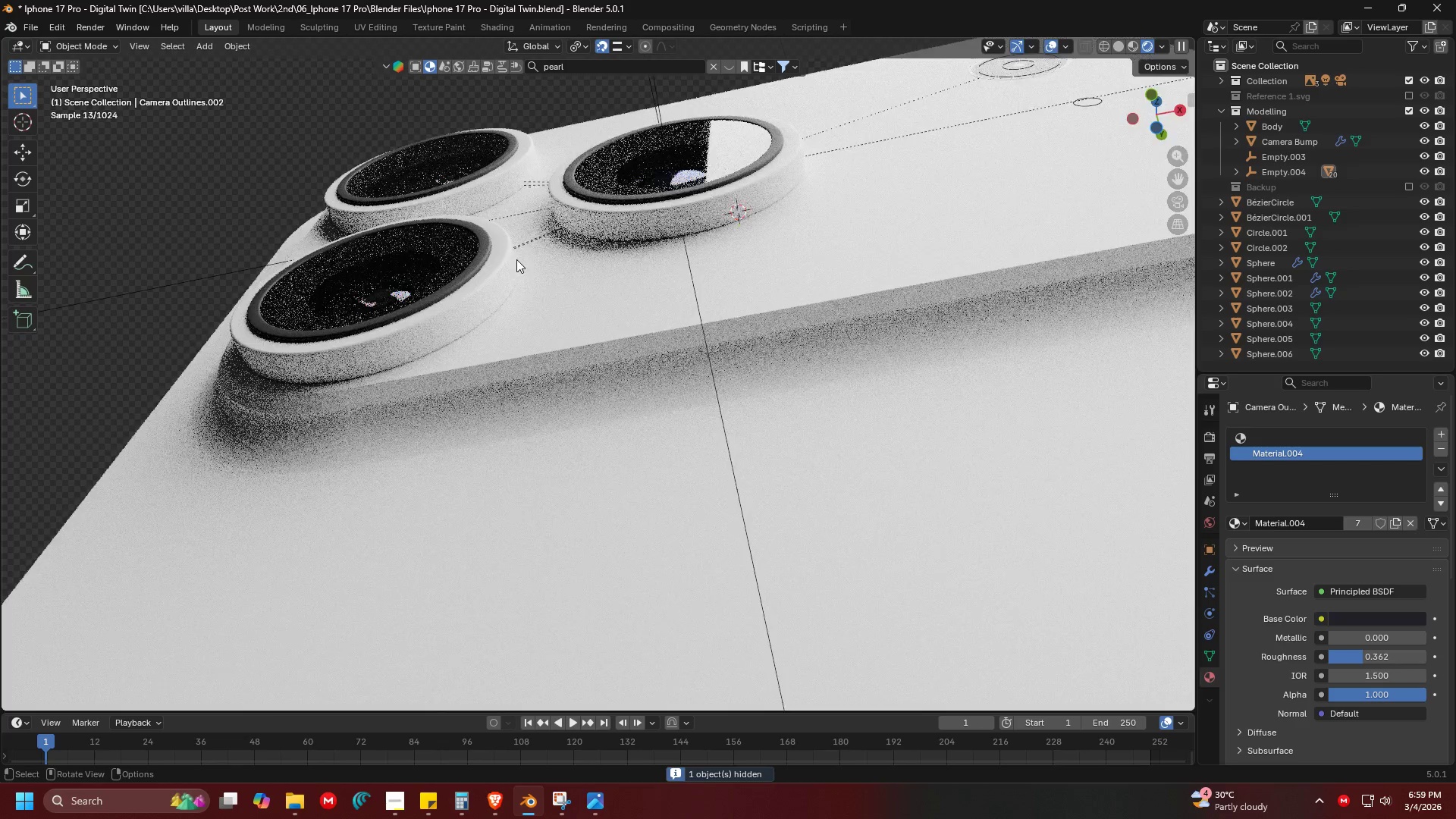 
hold_key(key=ShiftLeft, duration=1.31)
 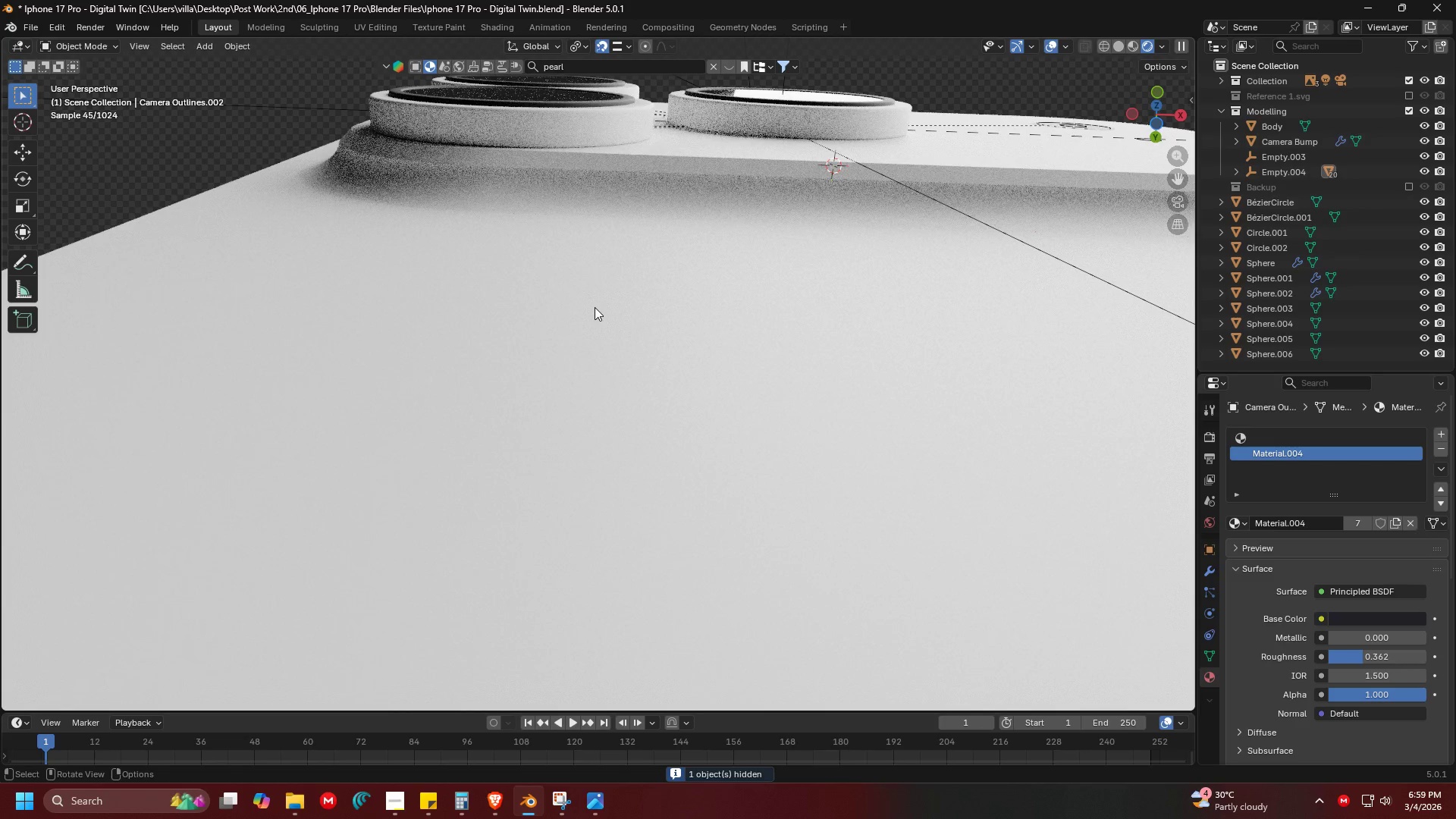 
scroll: coordinate [629, 382], scroll_direction: none, amount: 0.0
 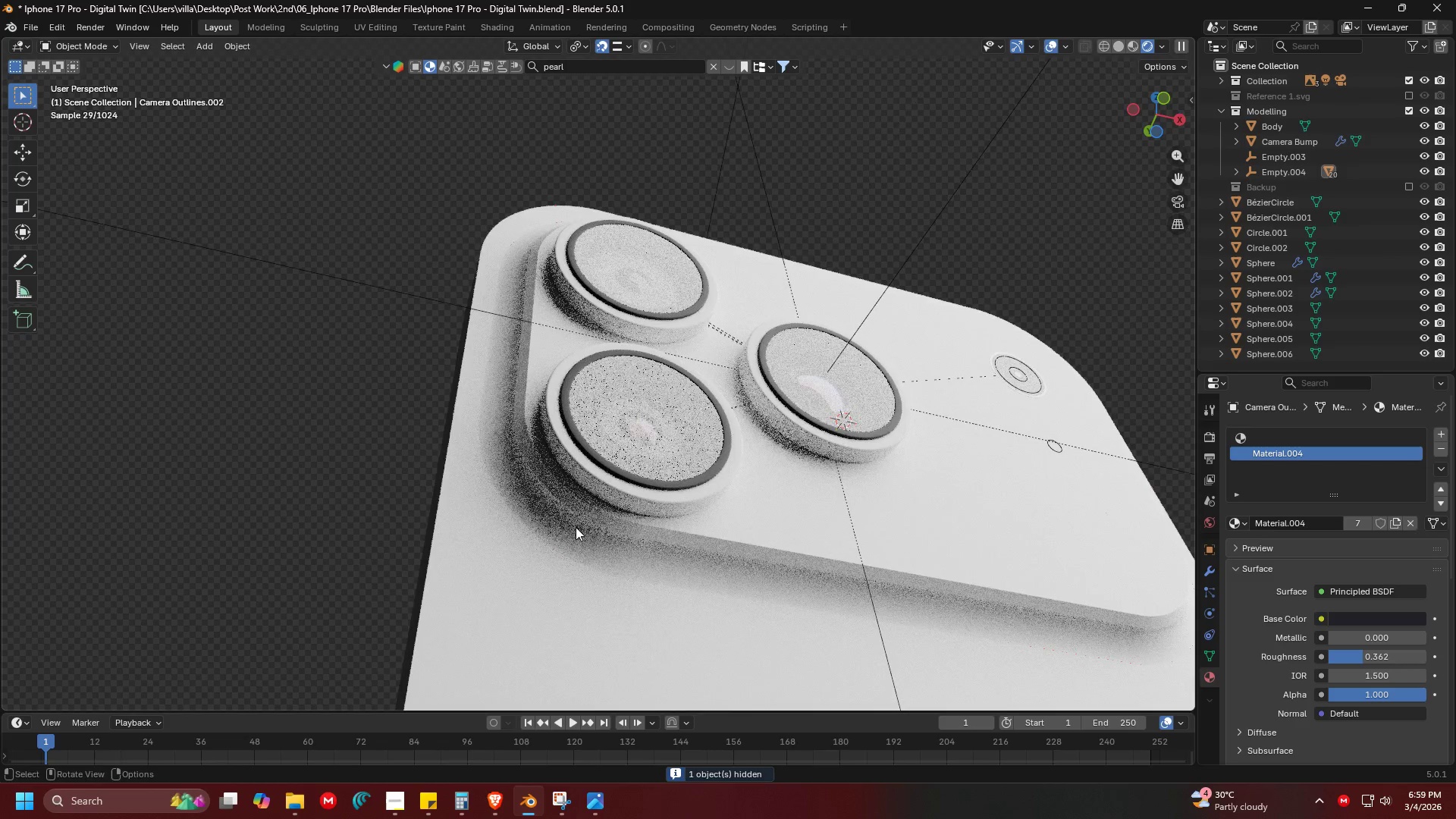 
left_click([574, 535])
 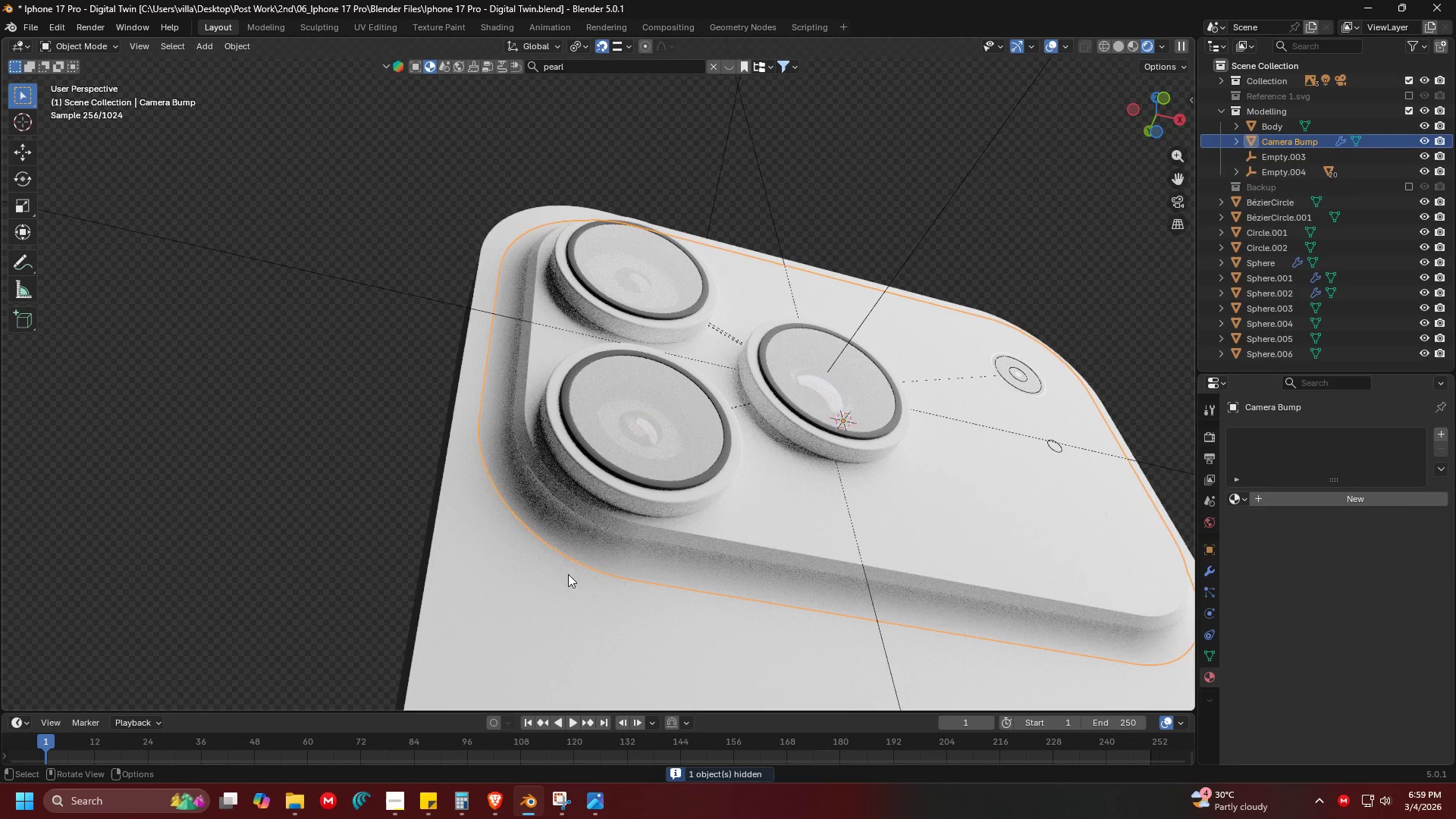 
key(Shift+ShiftLeft)
 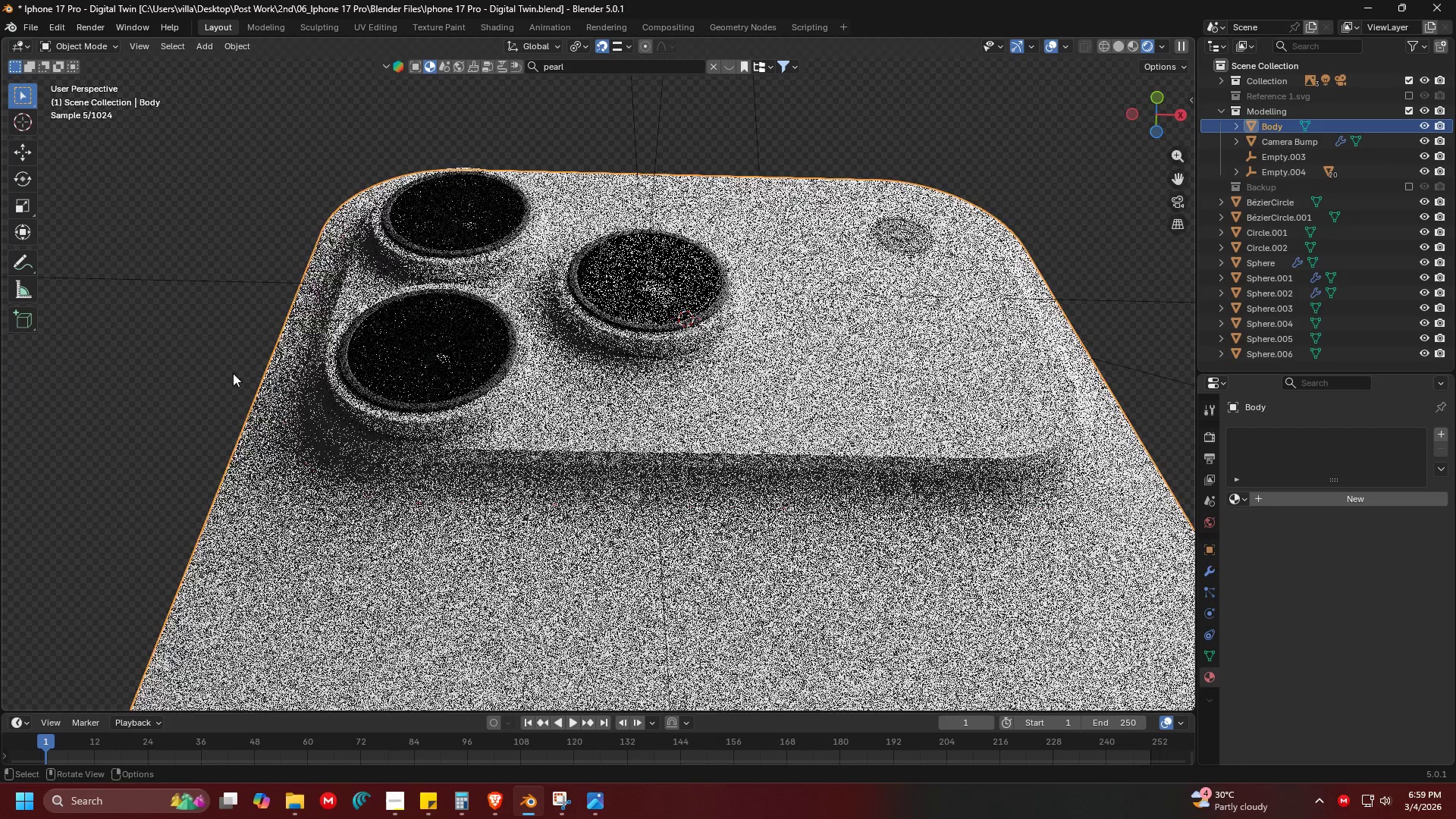 
hold_key(key=ShiftLeft, duration=0.44)
 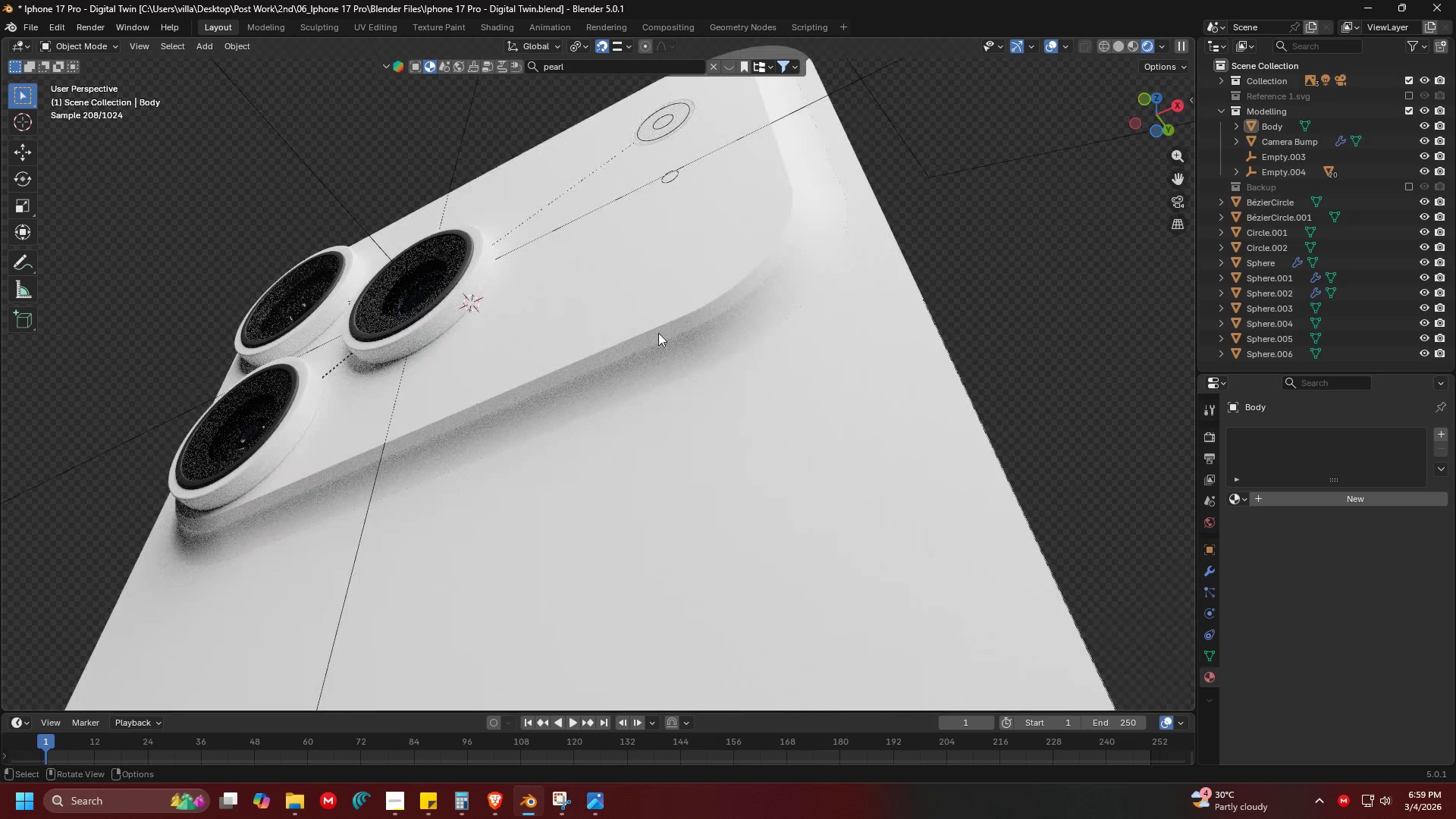 
key(Alt+AltLeft)
 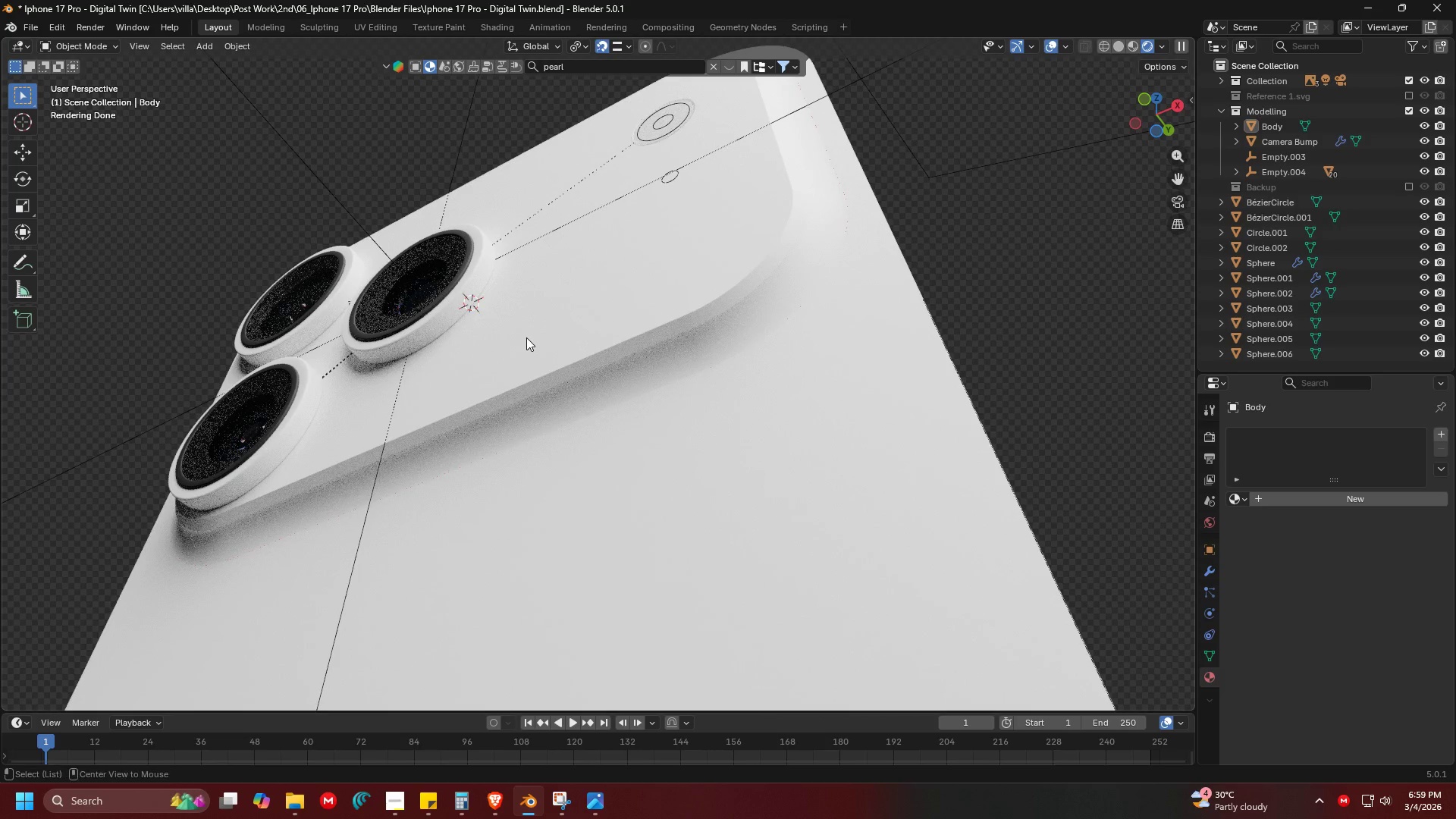 
key(Alt+Tab)
 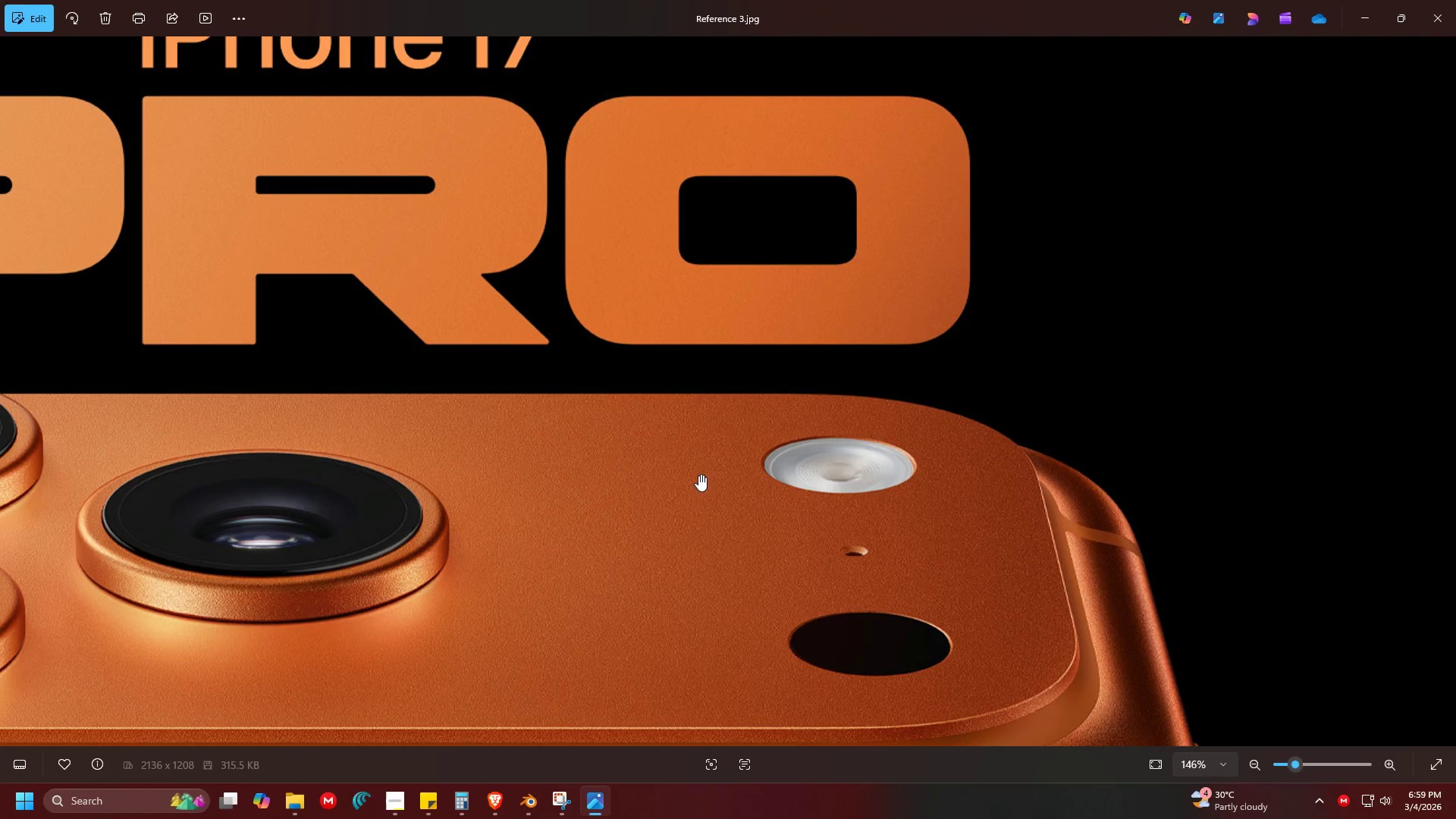 
left_click_drag(start_coordinate=[902, 589], to_coordinate=[917, 451])
 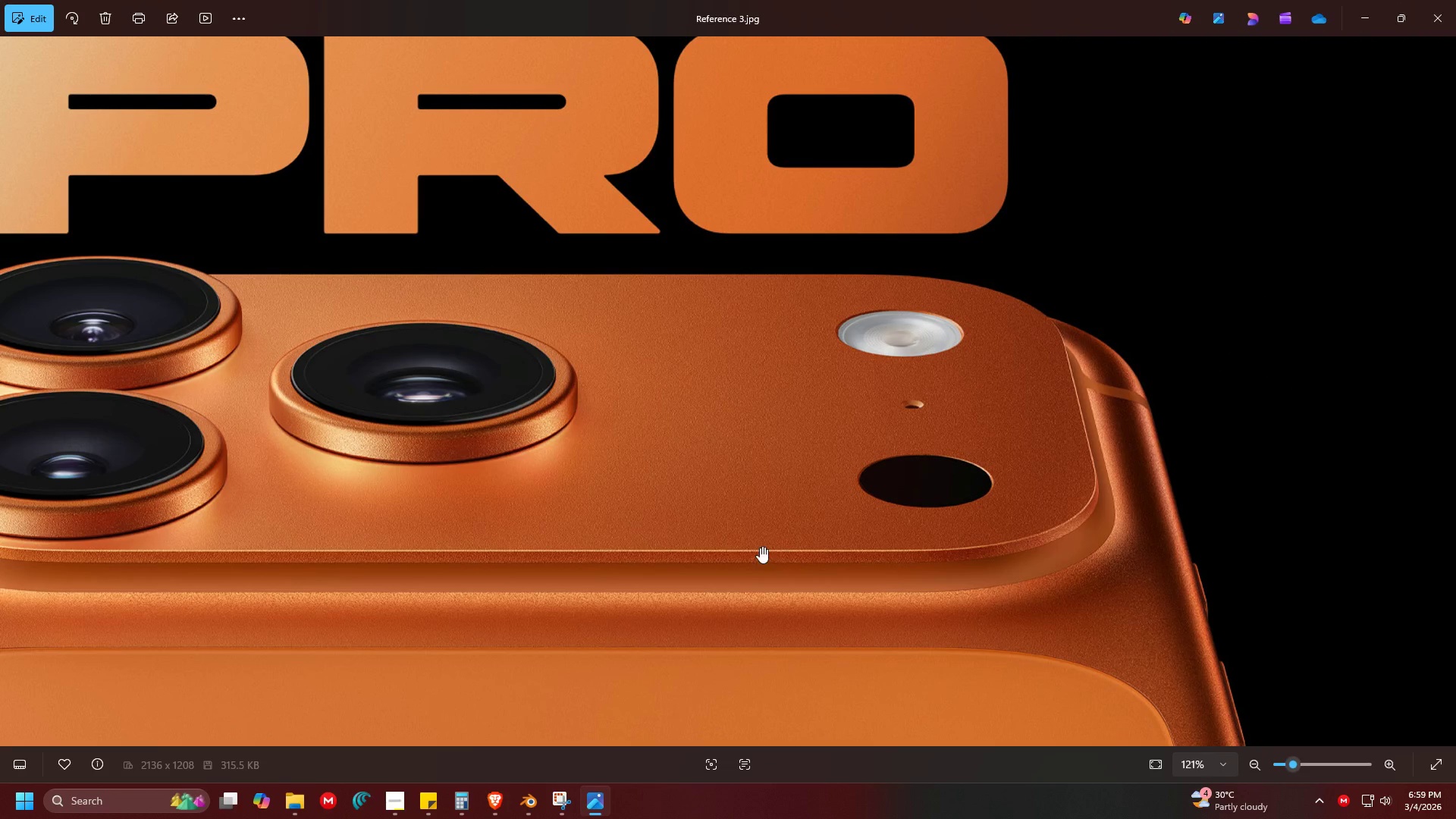 
scroll: coordinate [836, 503], scroll_direction: down, amount: 2.0
 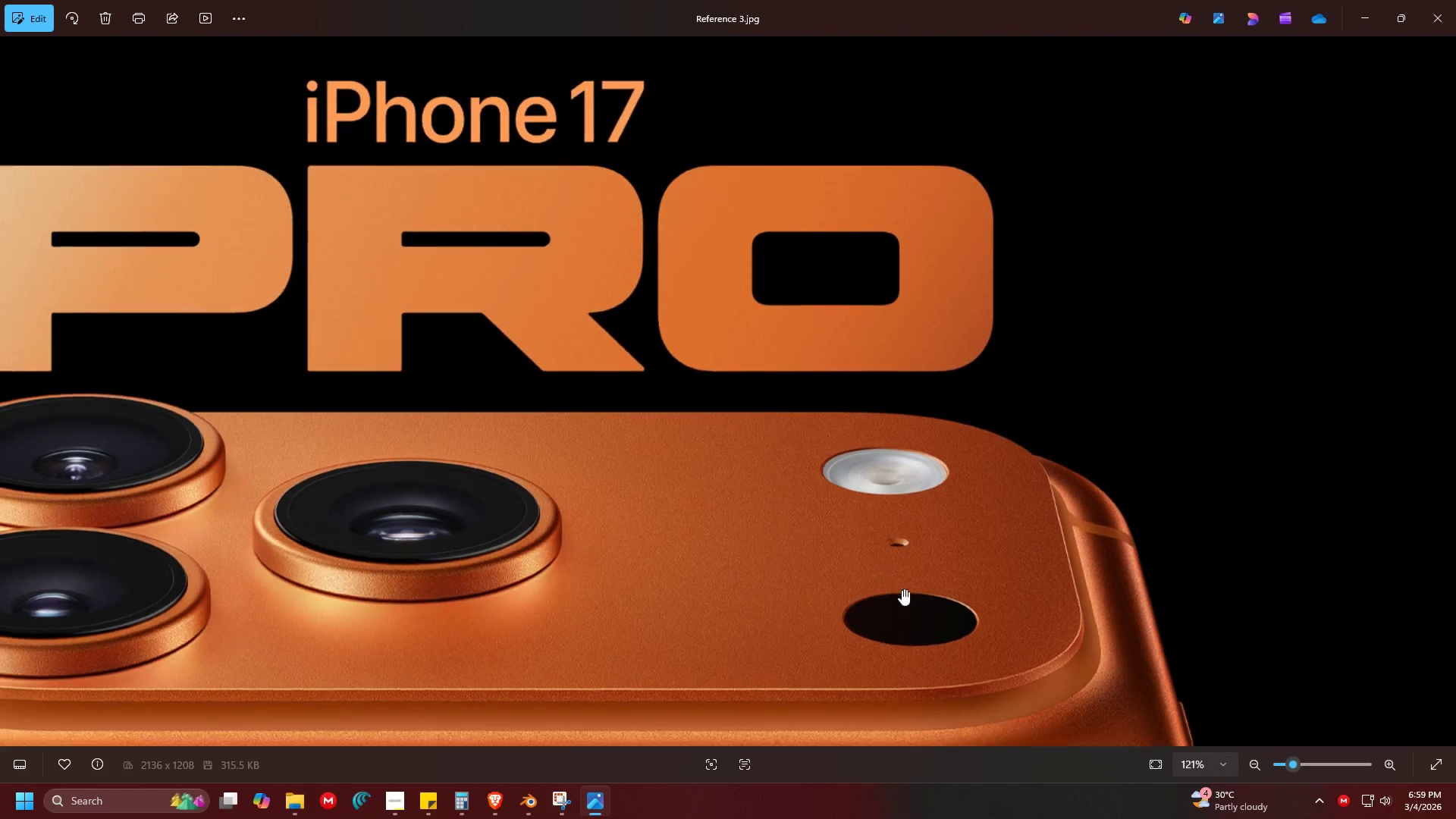 
key(Alt+AltLeft)
 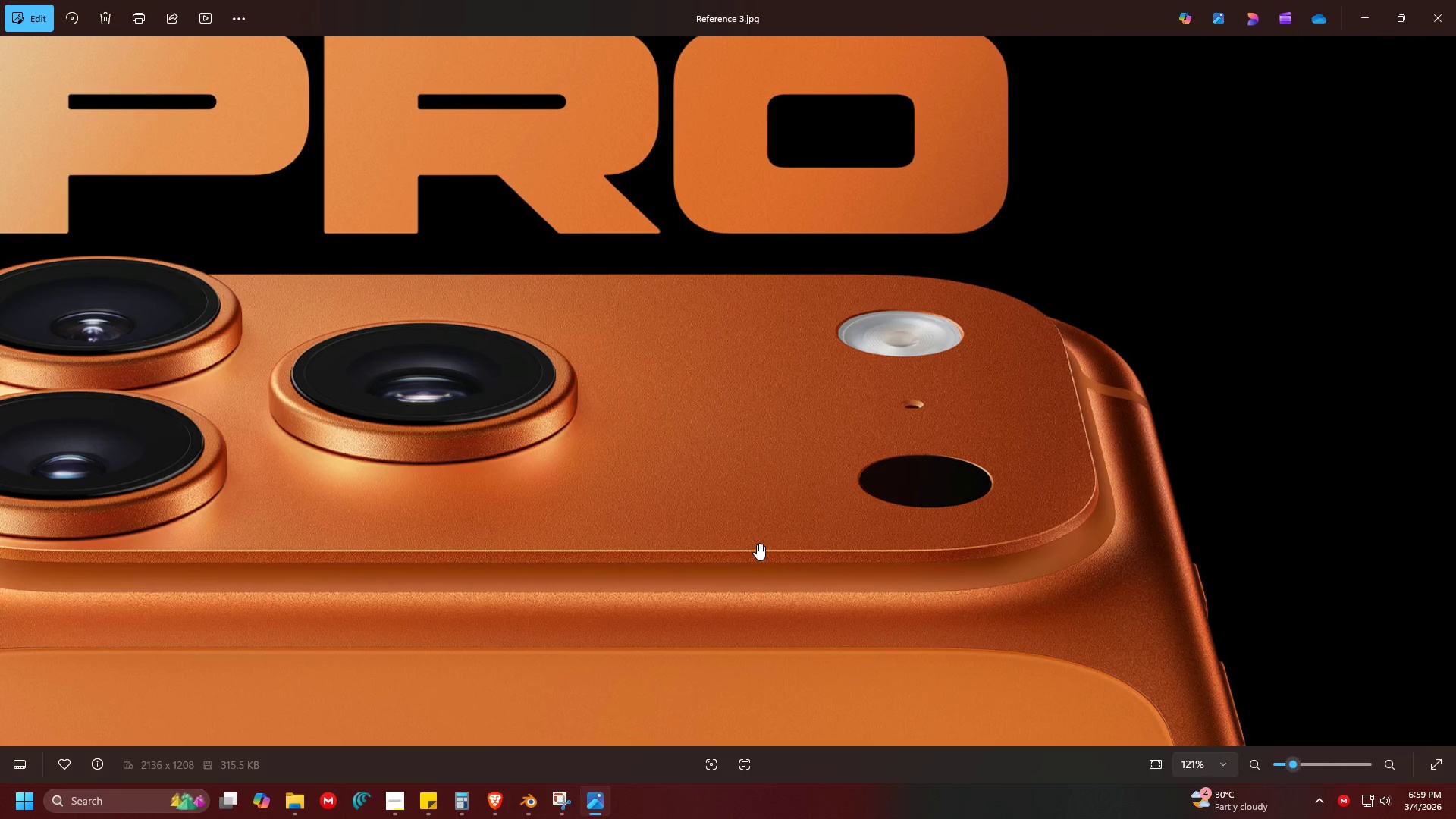 
key(Alt+Tab)
 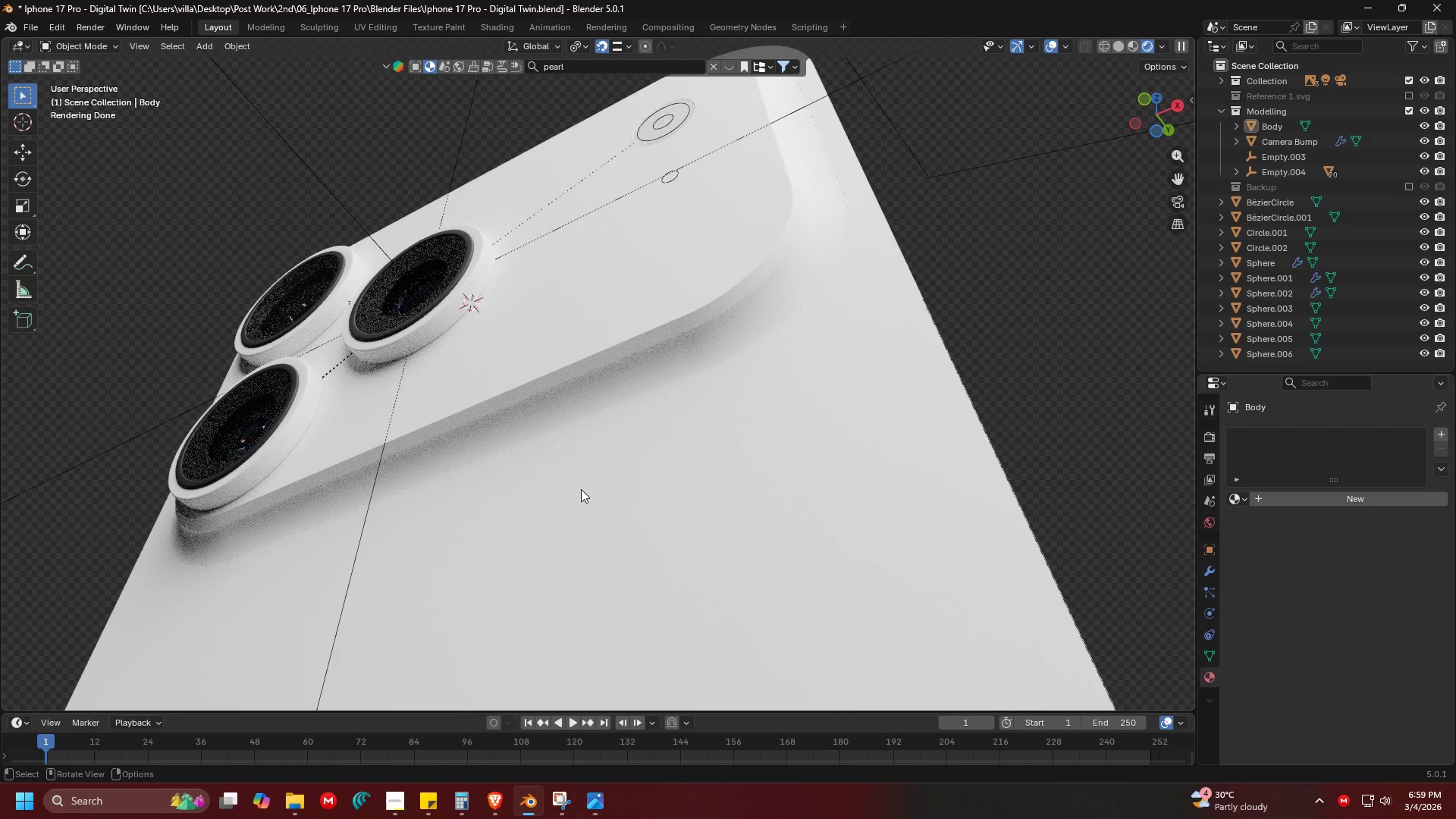 
key(Shift+ShiftLeft)
 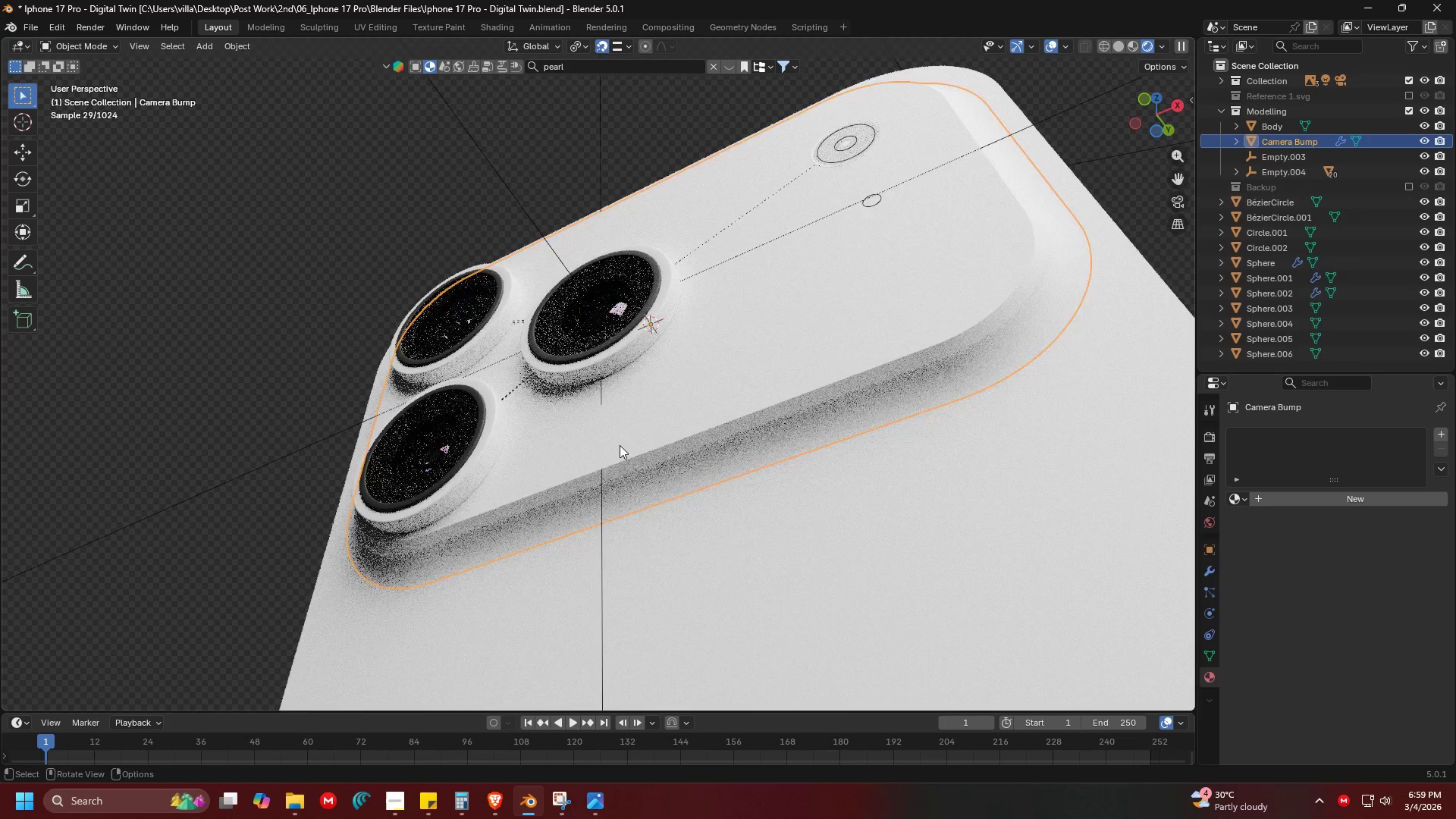 
scroll: coordinate [672, 434], scroll_direction: up, amount: 2.0
 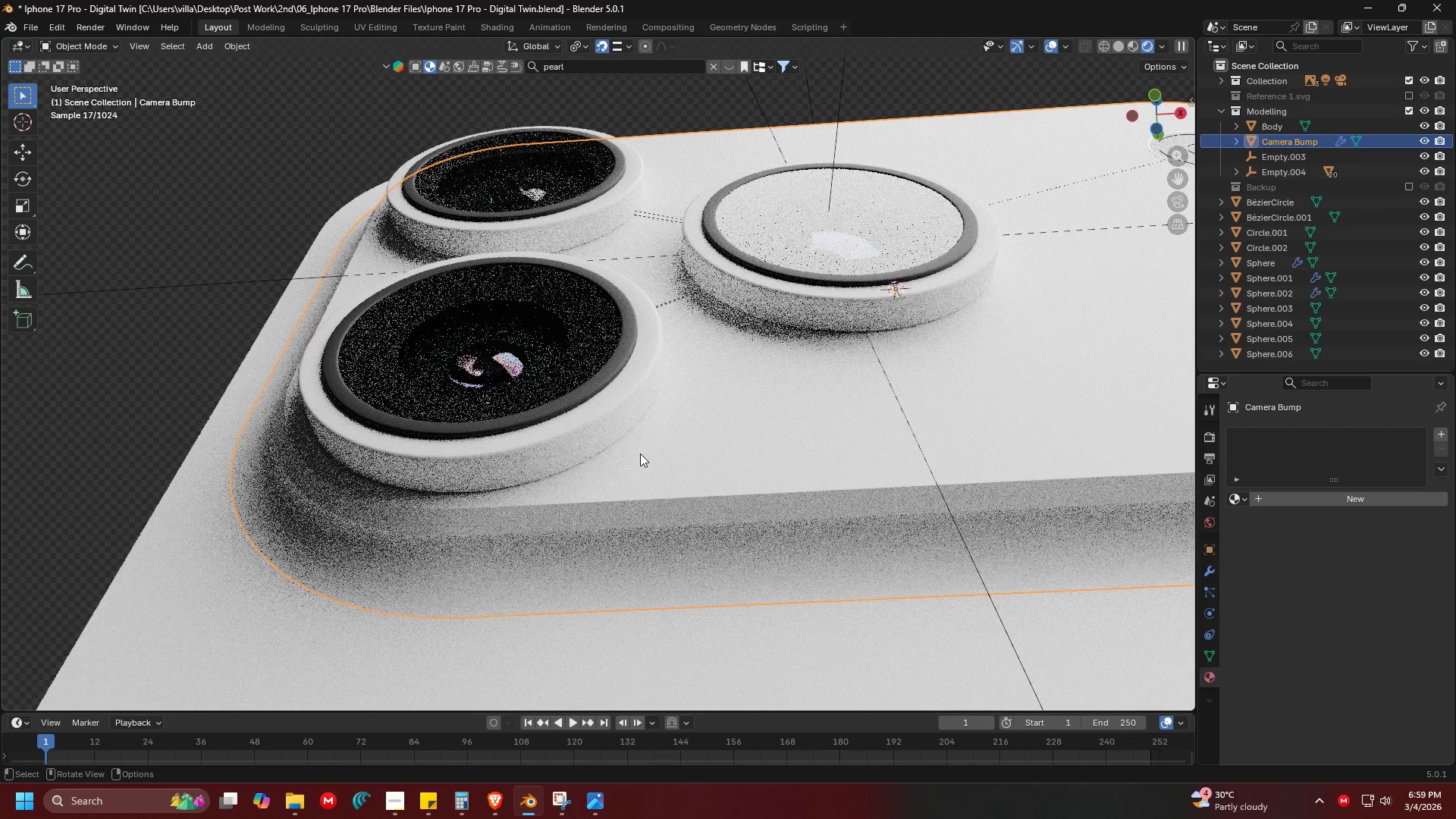 
key(Tab)
 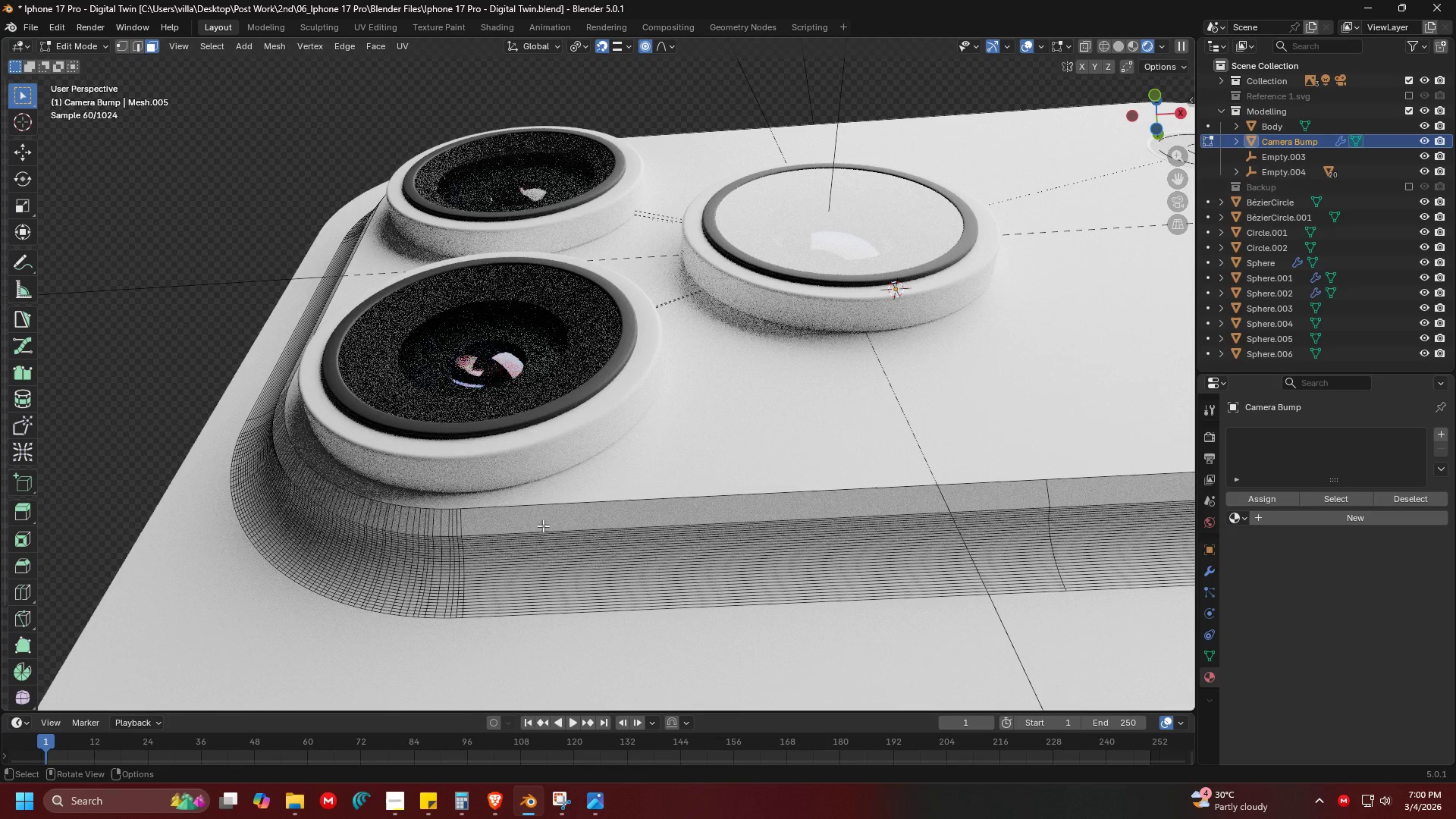 
hold_key(key=ShiftLeft, duration=0.38)
 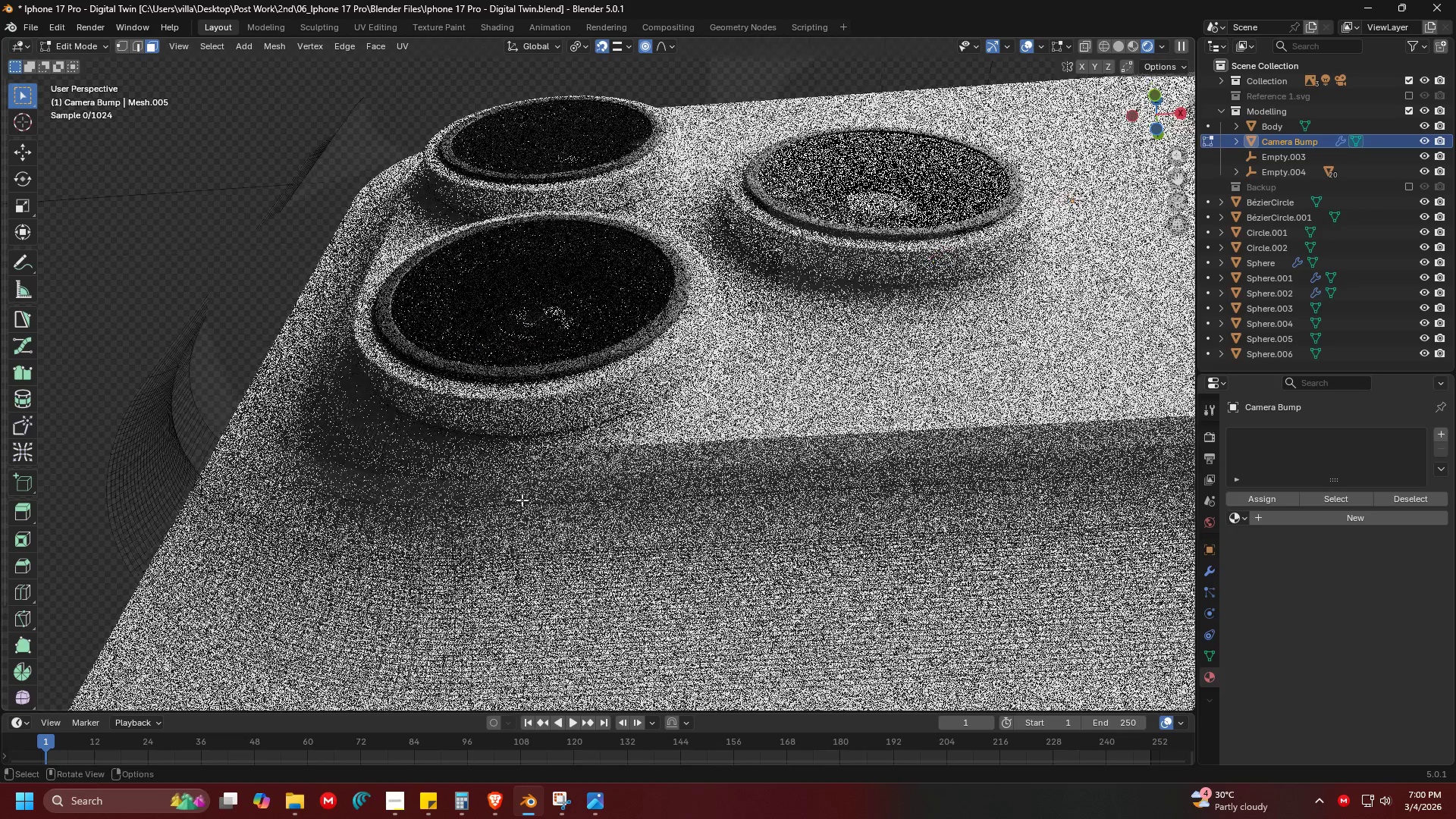 
scroll: coordinate [522, 500], scroll_direction: up, amount: 1.0
 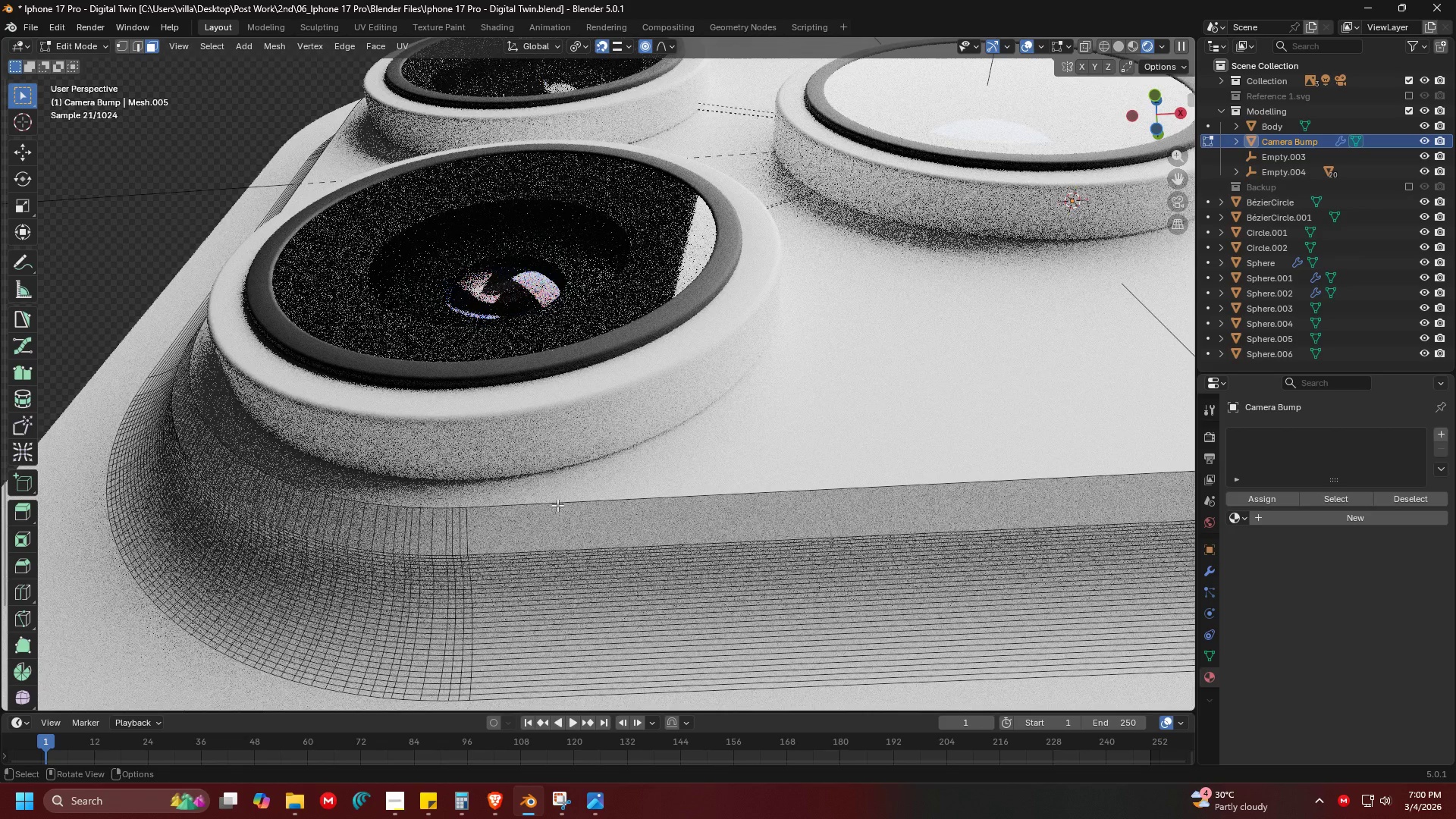 
hold_key(key=AltLeft, duration=0.45)
left_click([561, 503])
 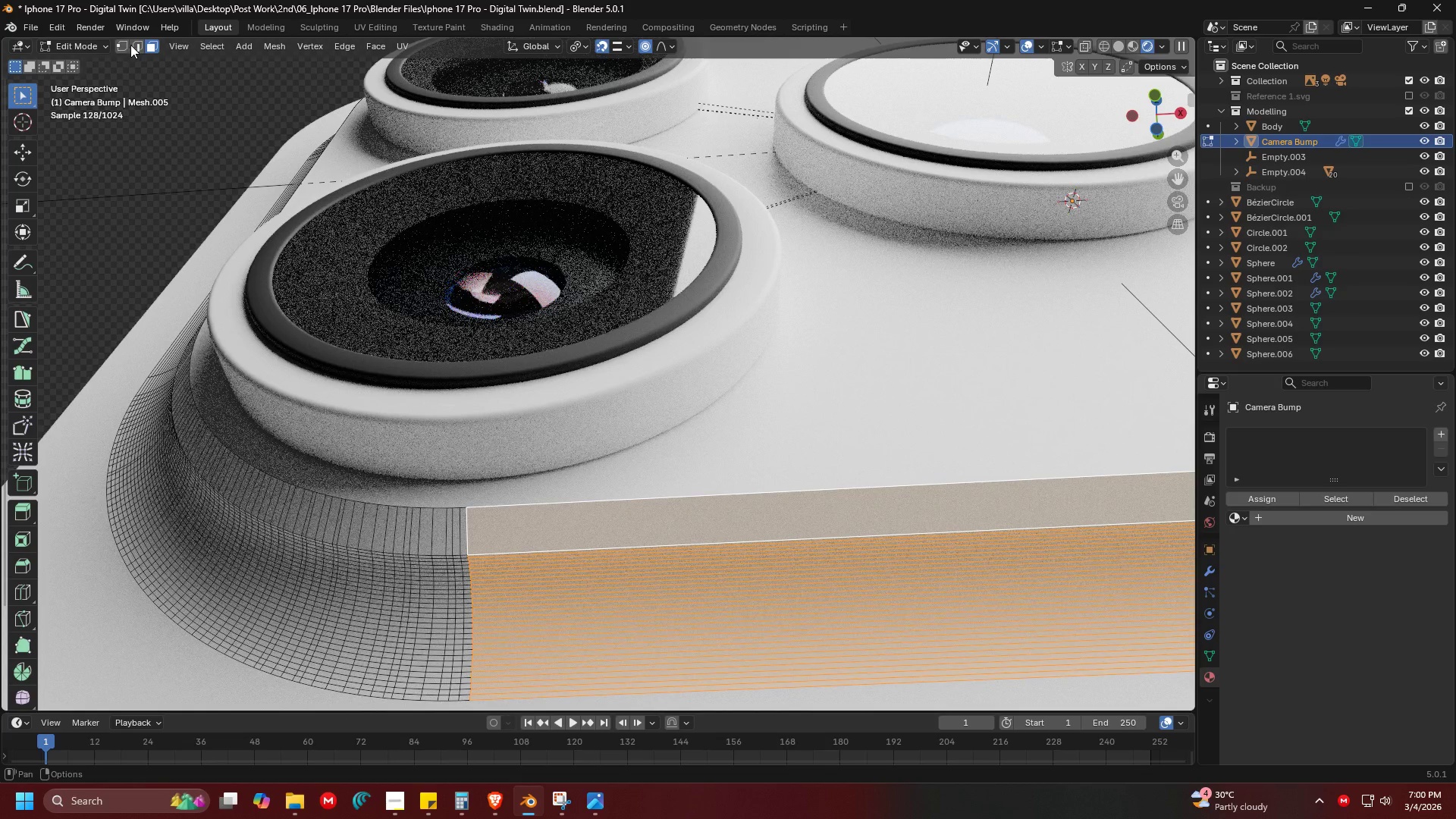 
hold_key(key=AltLeft, duration=0.91)
left_click([441, 505])
 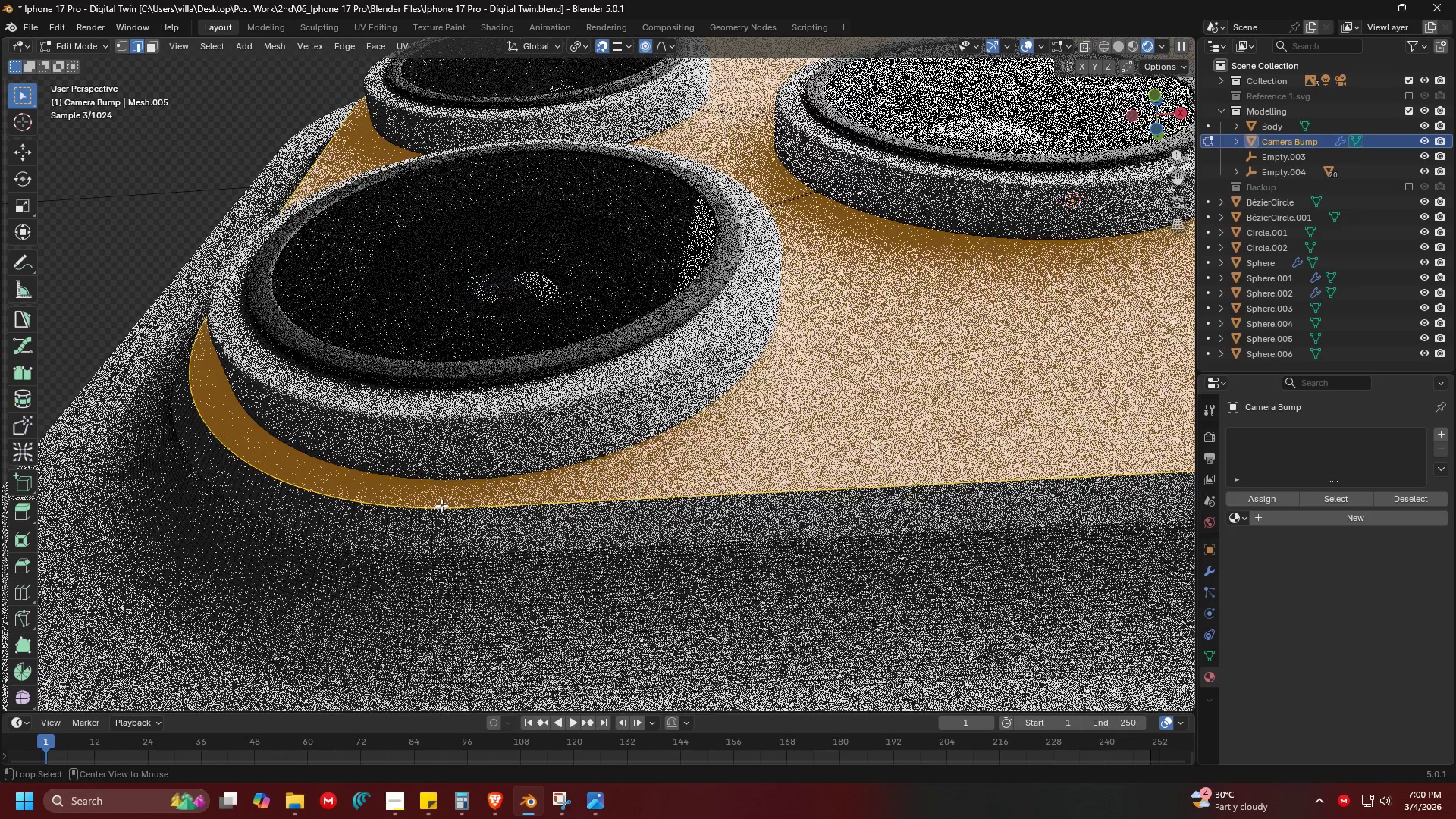 
key(Alt+Tab)
 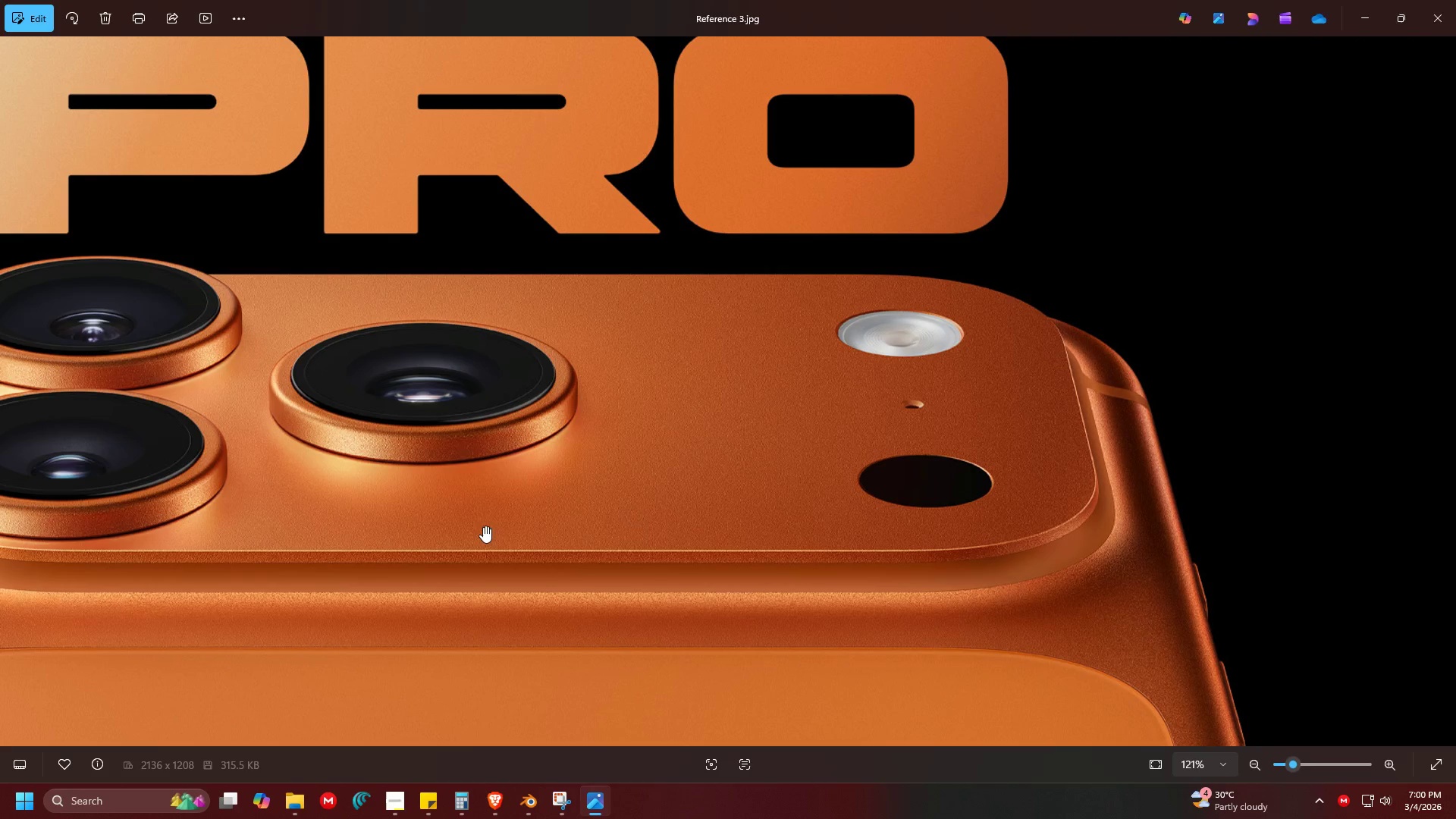 
left_click_drag(start_coordinate=[381, 504], to_coordinate=[437, 488])
 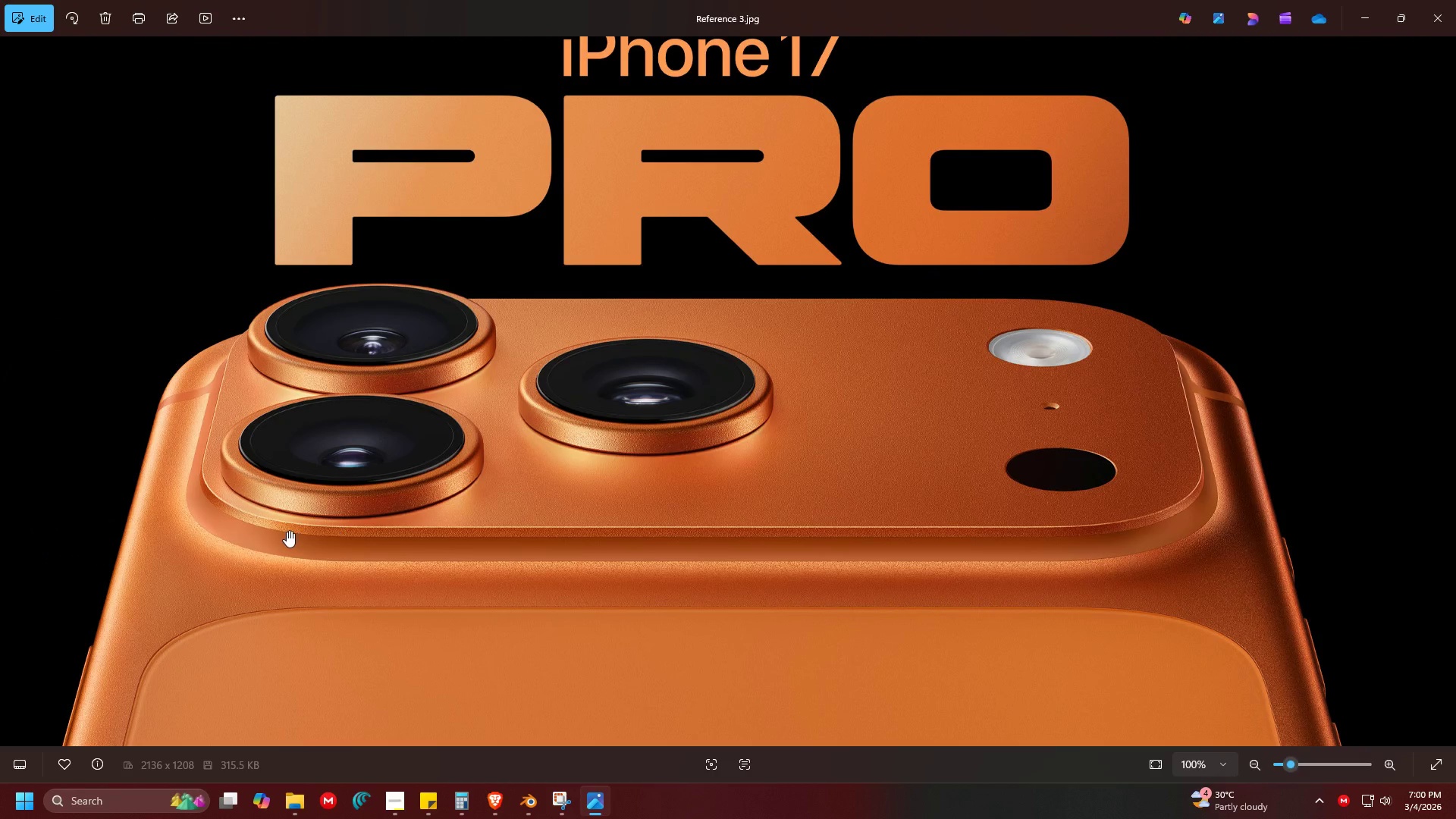 
scroll: coordinate [397, 508], scroll_direction: down, amount: 2.0
 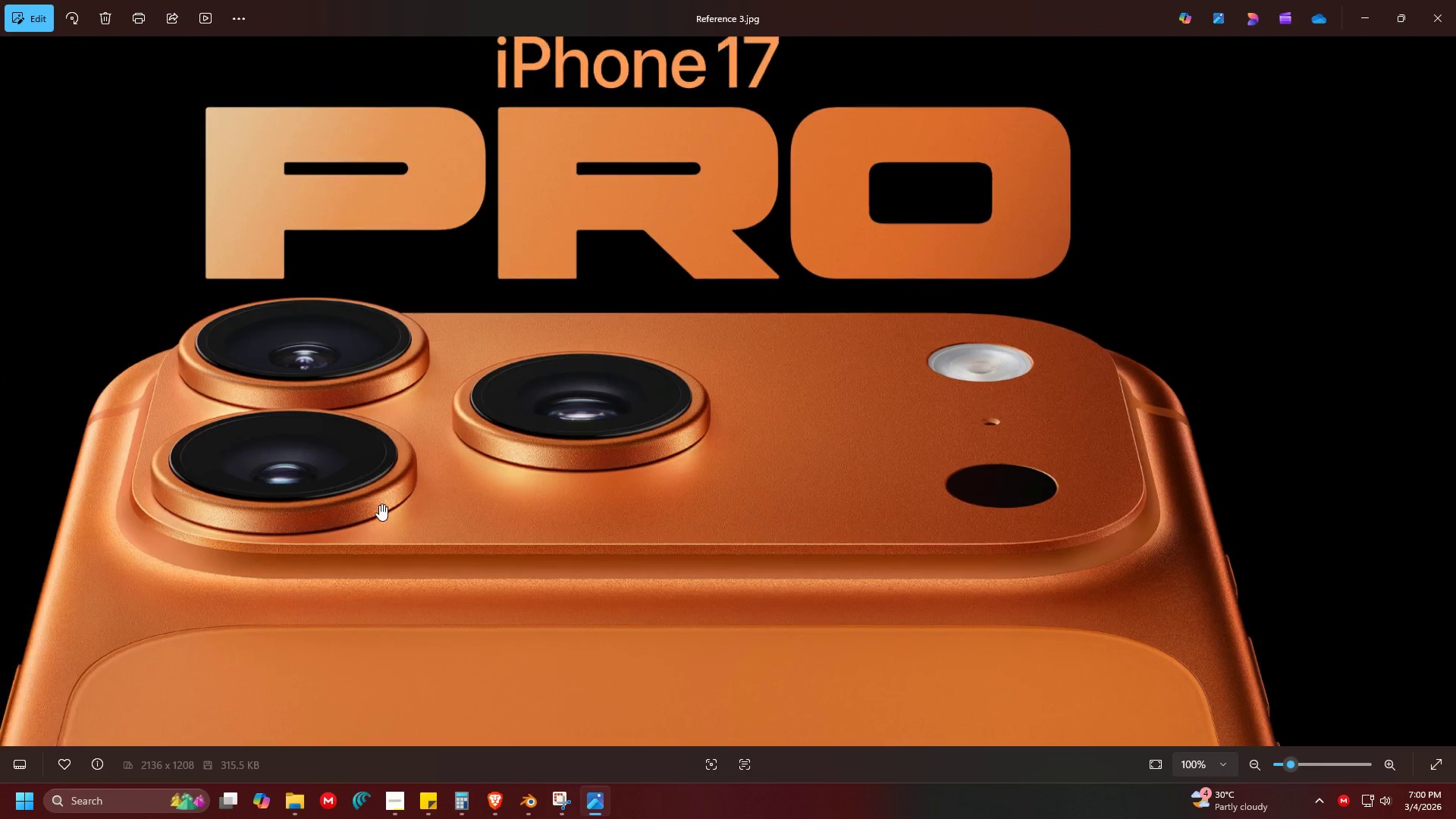 
key(Alt+Tab)
 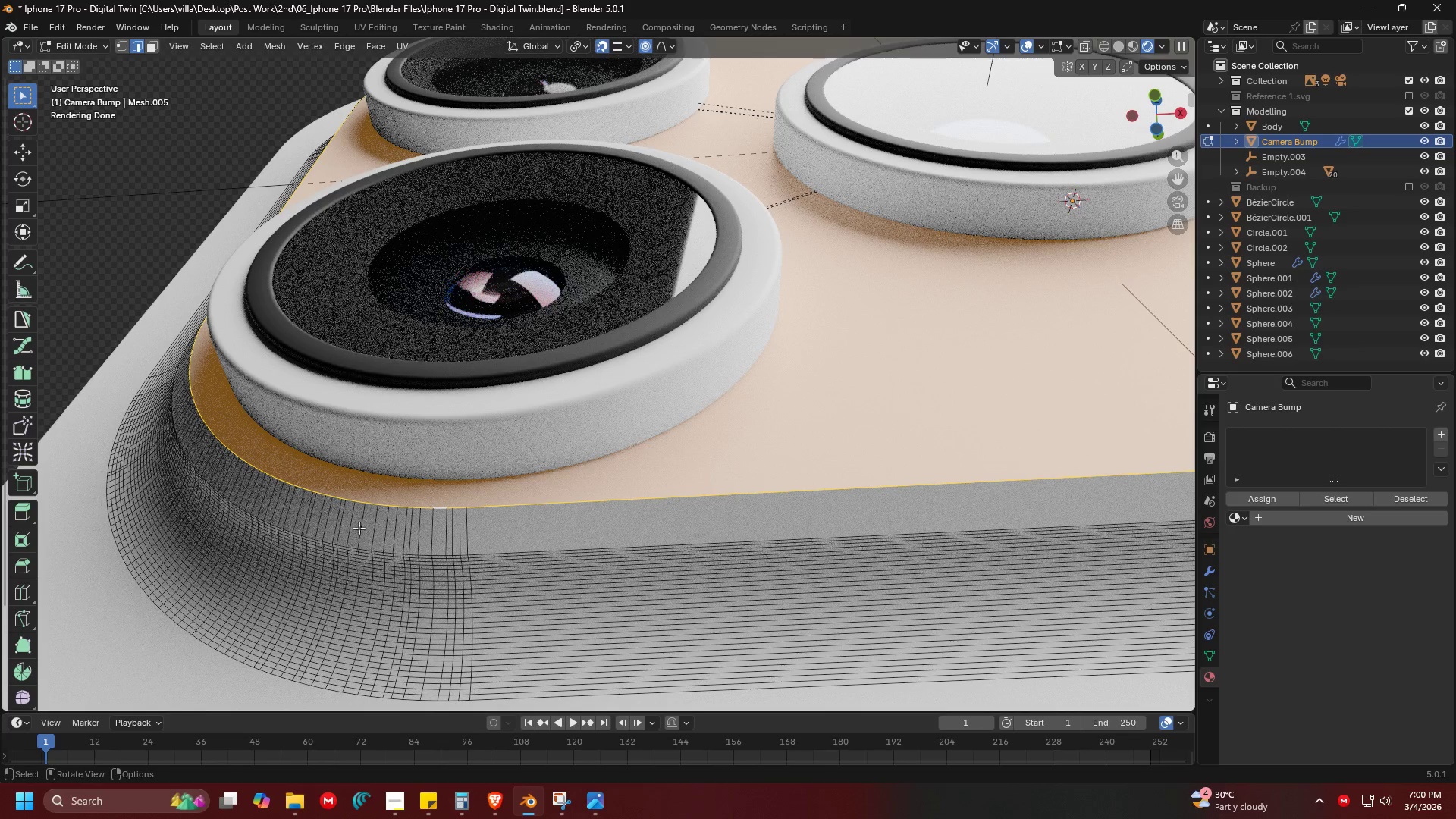 
hold_key(key=ShiftLeft, duration=0.48)
 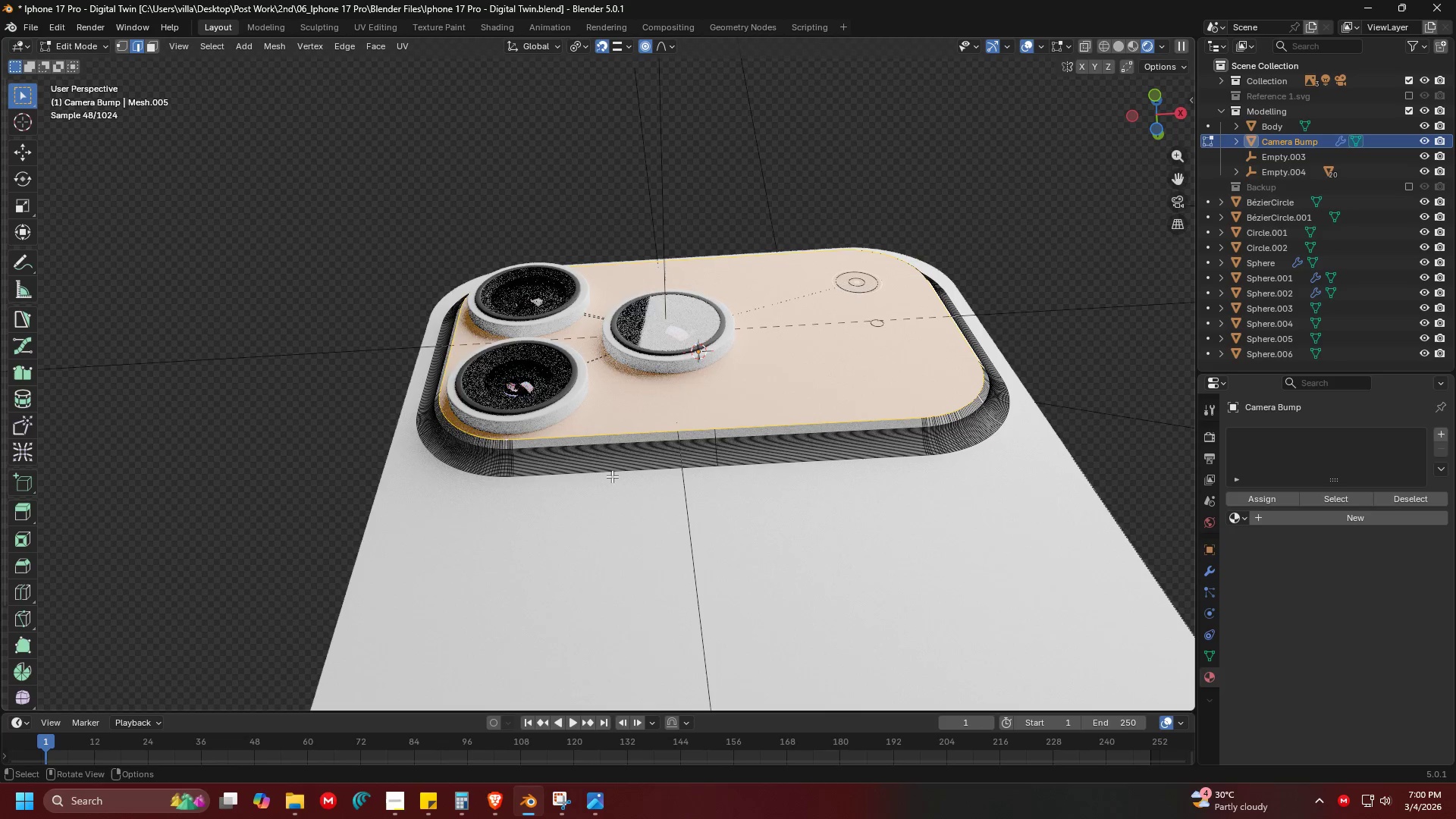 
scroll: coordinate [390, 519], scroll_direction: down, amount: 4.0
 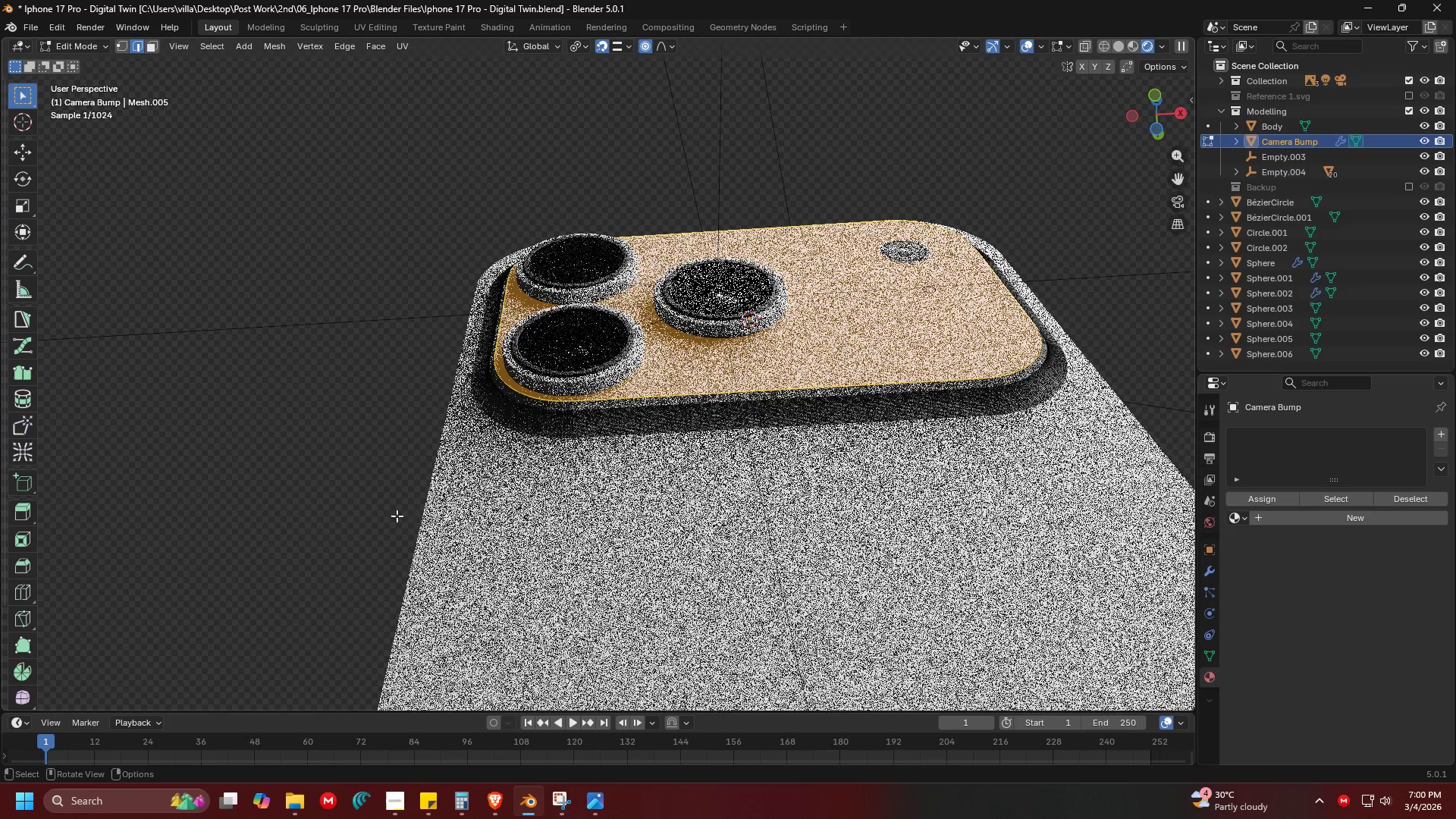 
key(Alt+AltLeft)
 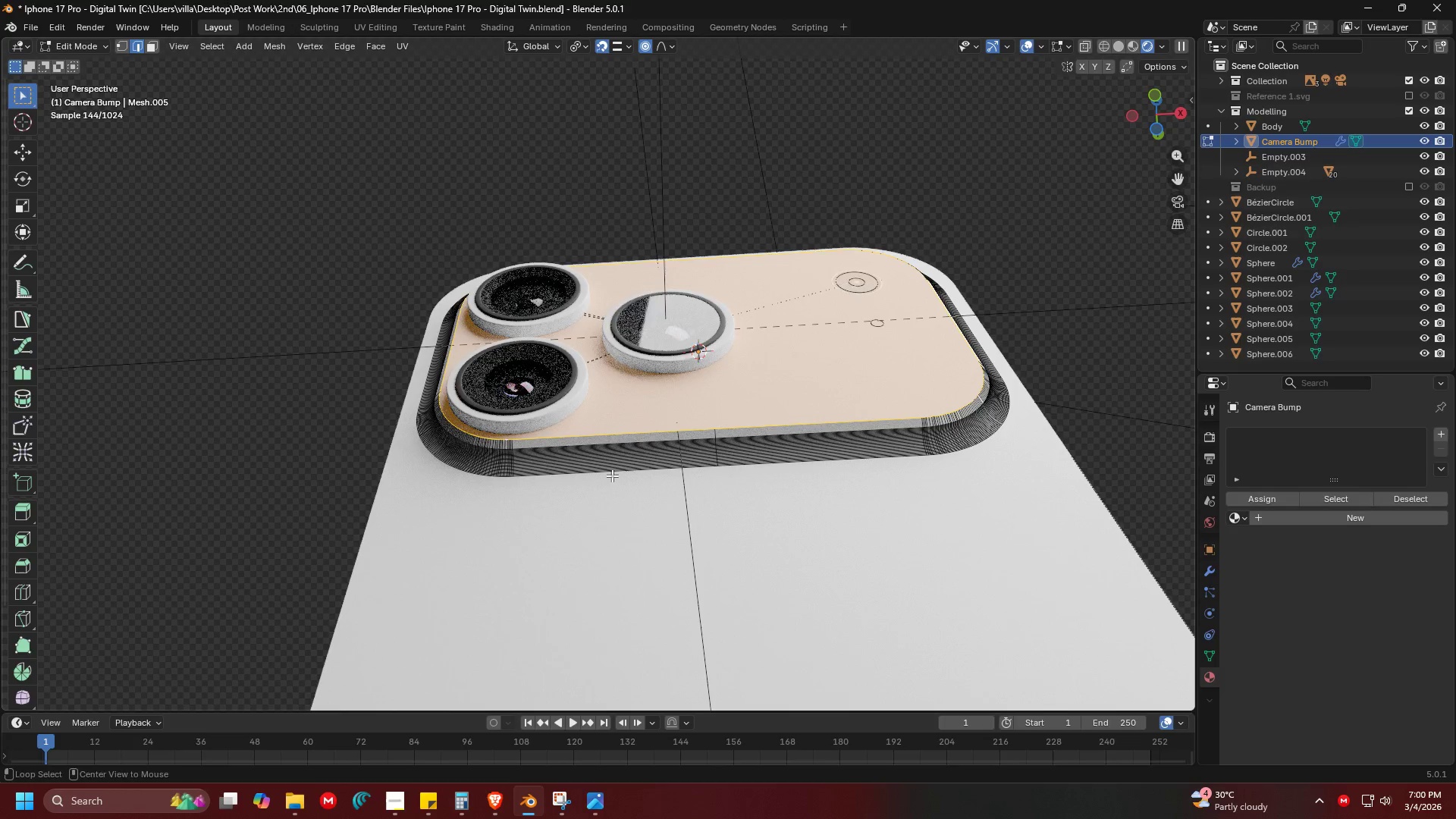 
key(Alt+Tab)
 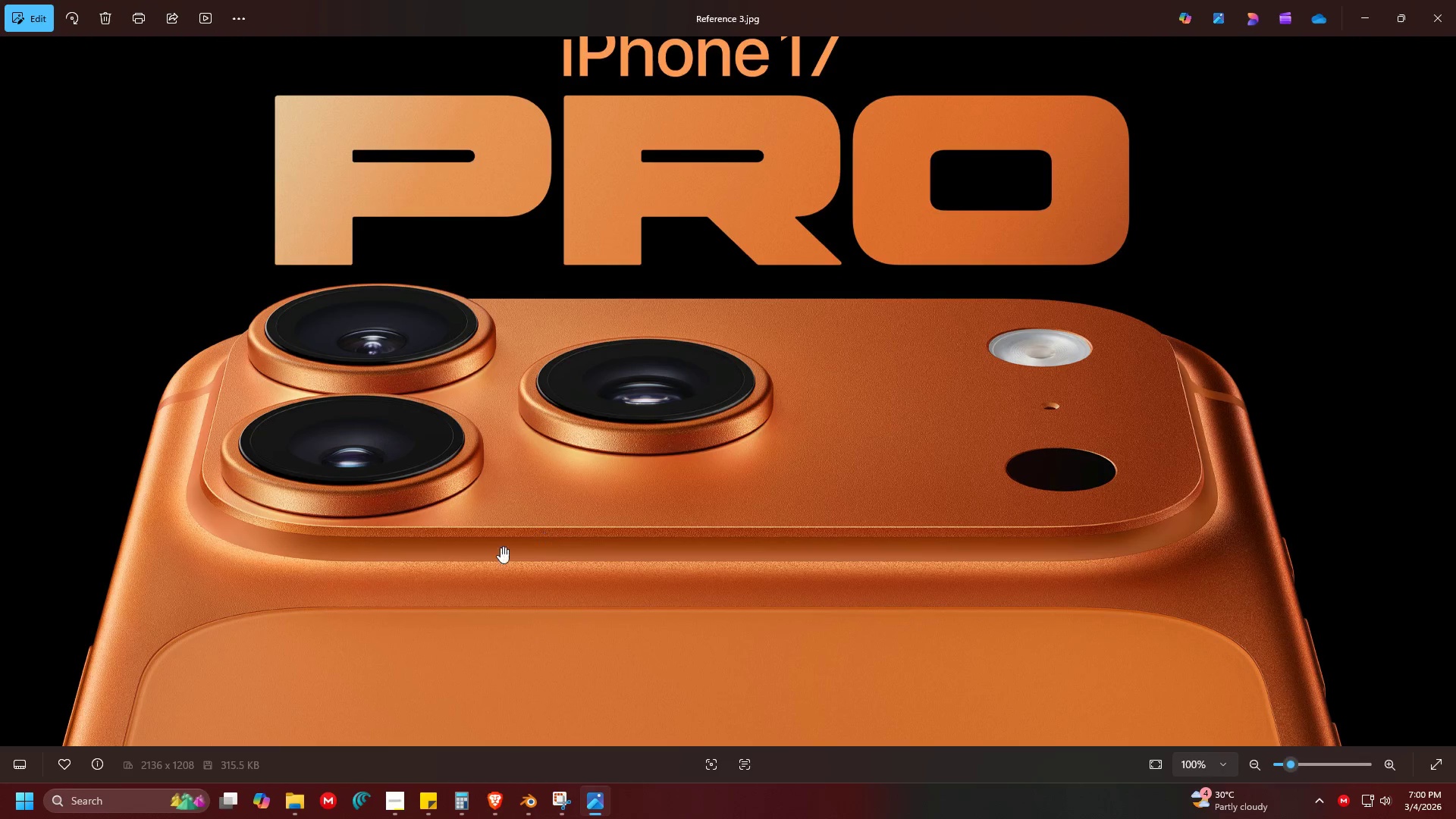 
key(Alt+AltLeft)
 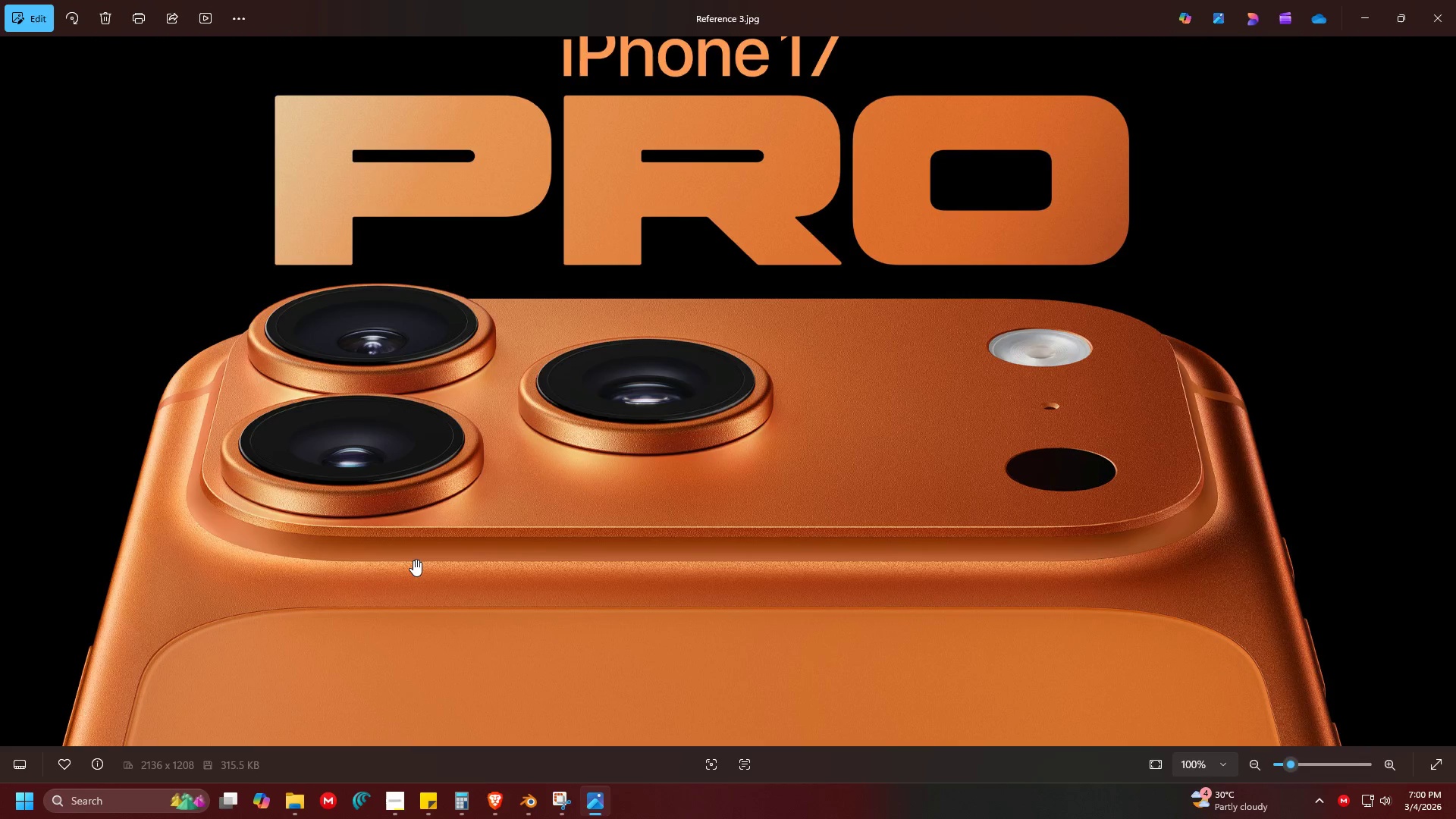 
key(Alt+Tab)
 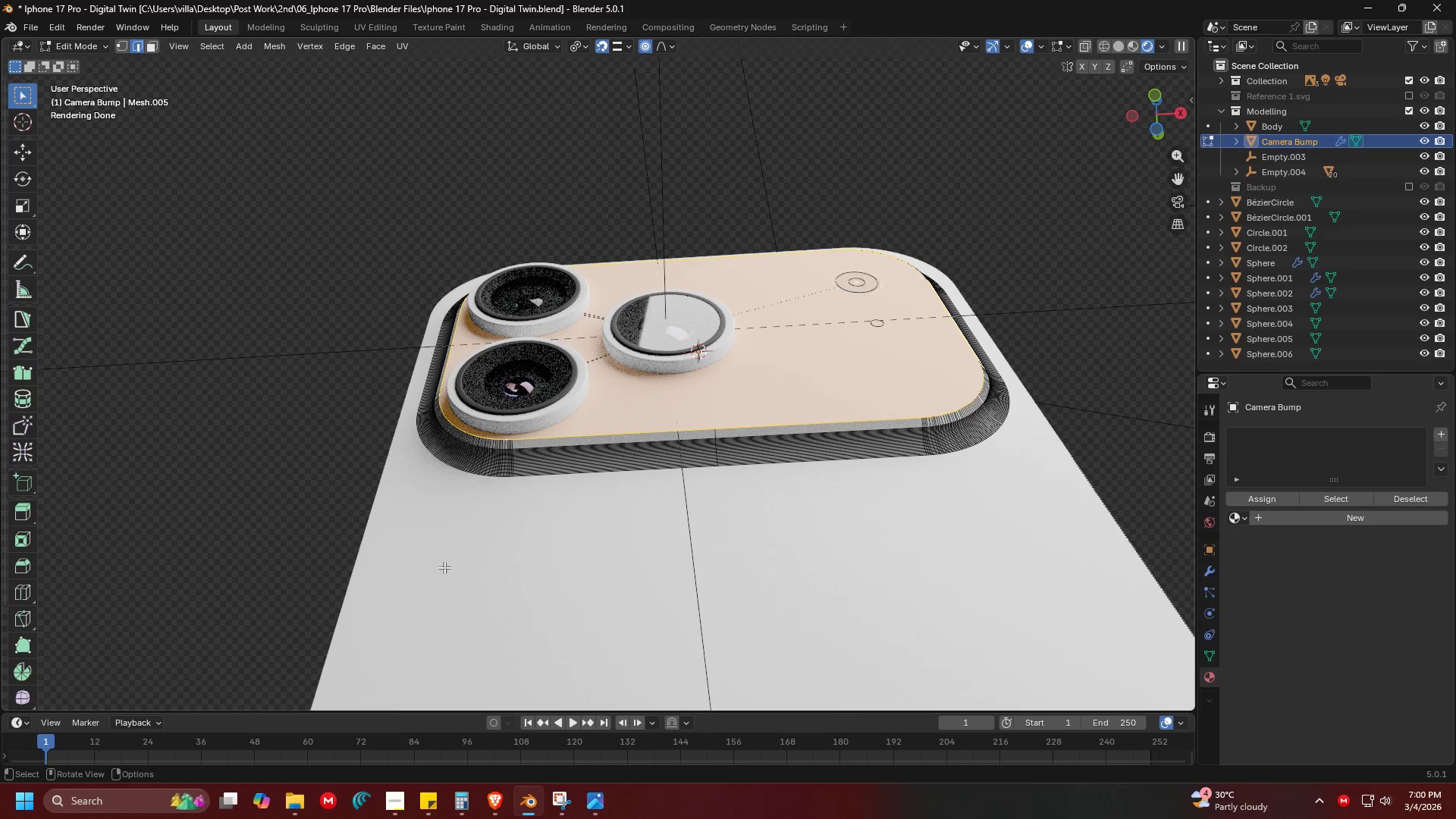 
scroll: coordinate [507, 495], scroll_direction: up, amount: 2.0
 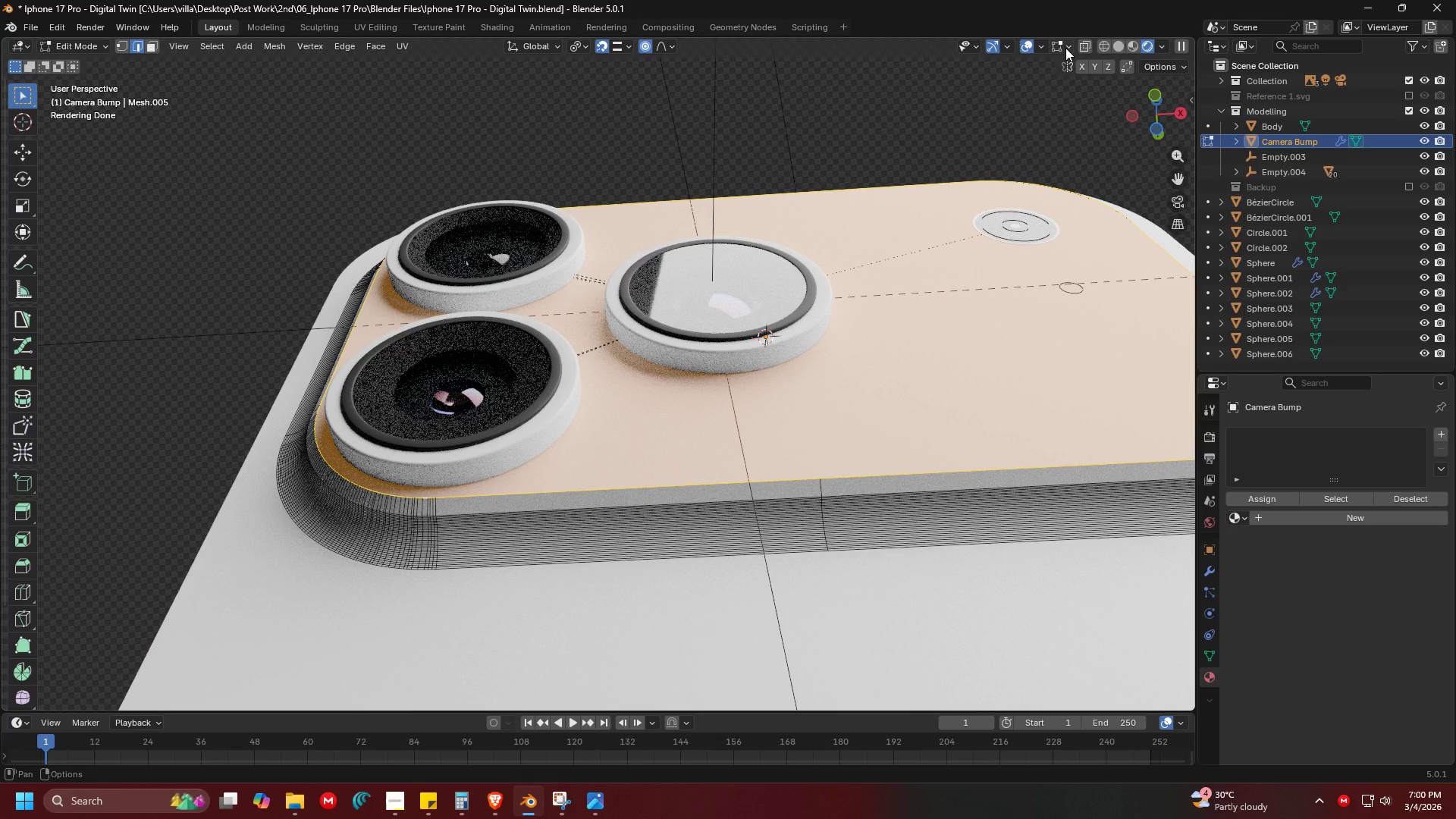 
key(Tab)
 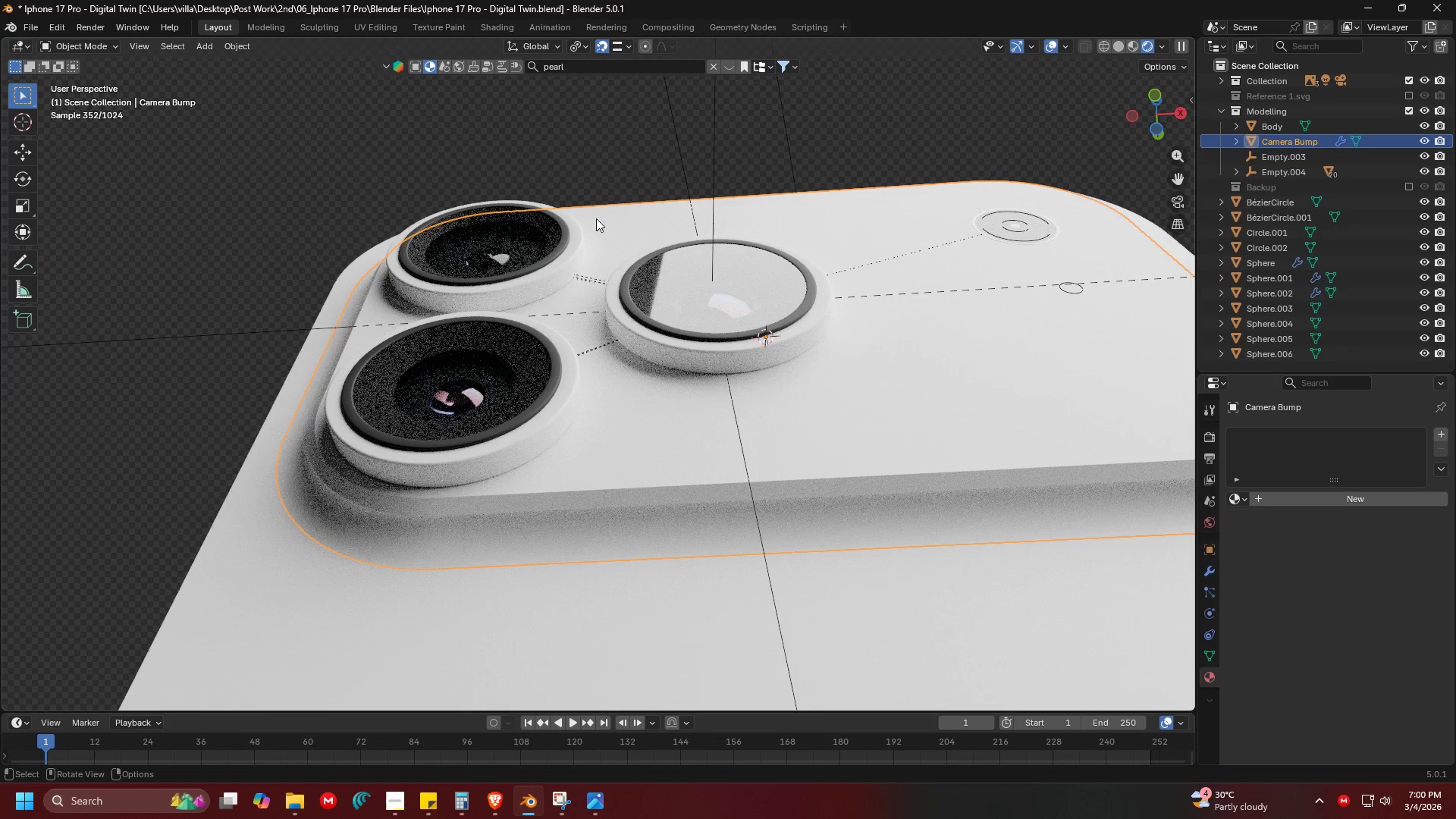 
scroll: coordinate [720, 304], scroll_direction: down, amount: 2.0
 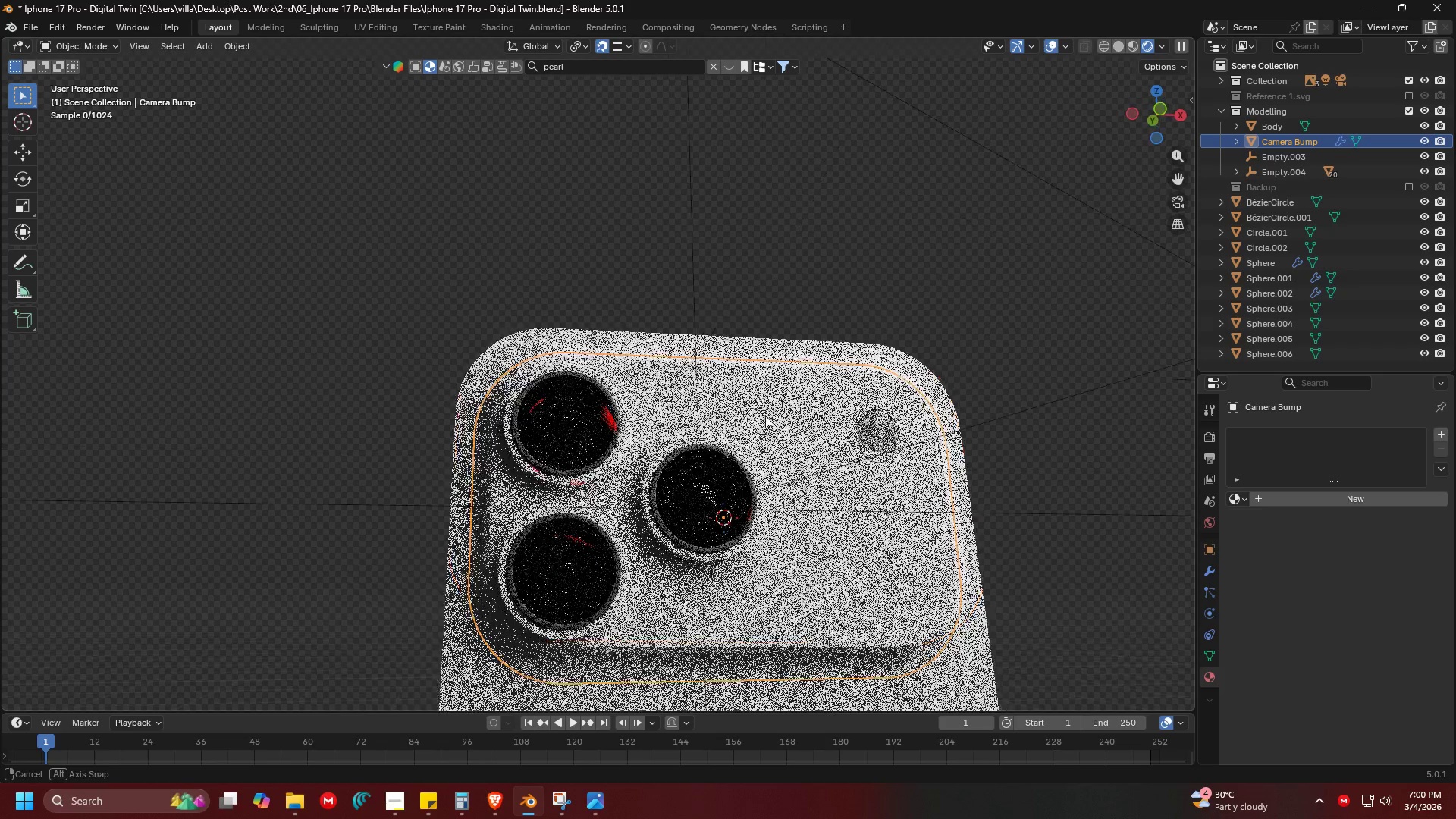 
key(Shift+ShiftLeft)
 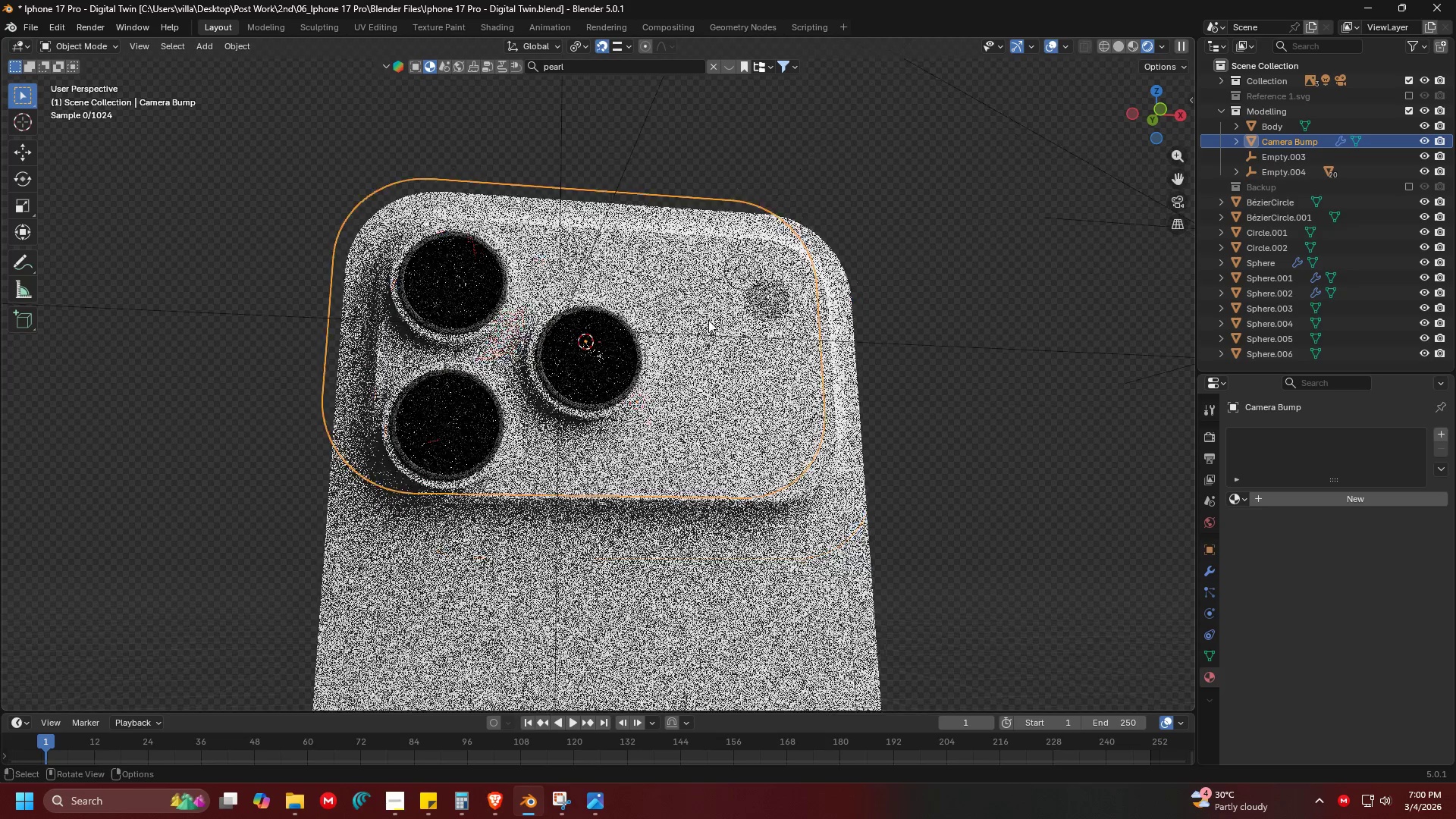 
scroll: coordinate [678, 306], scroll_direction: up, amount: 2.0
 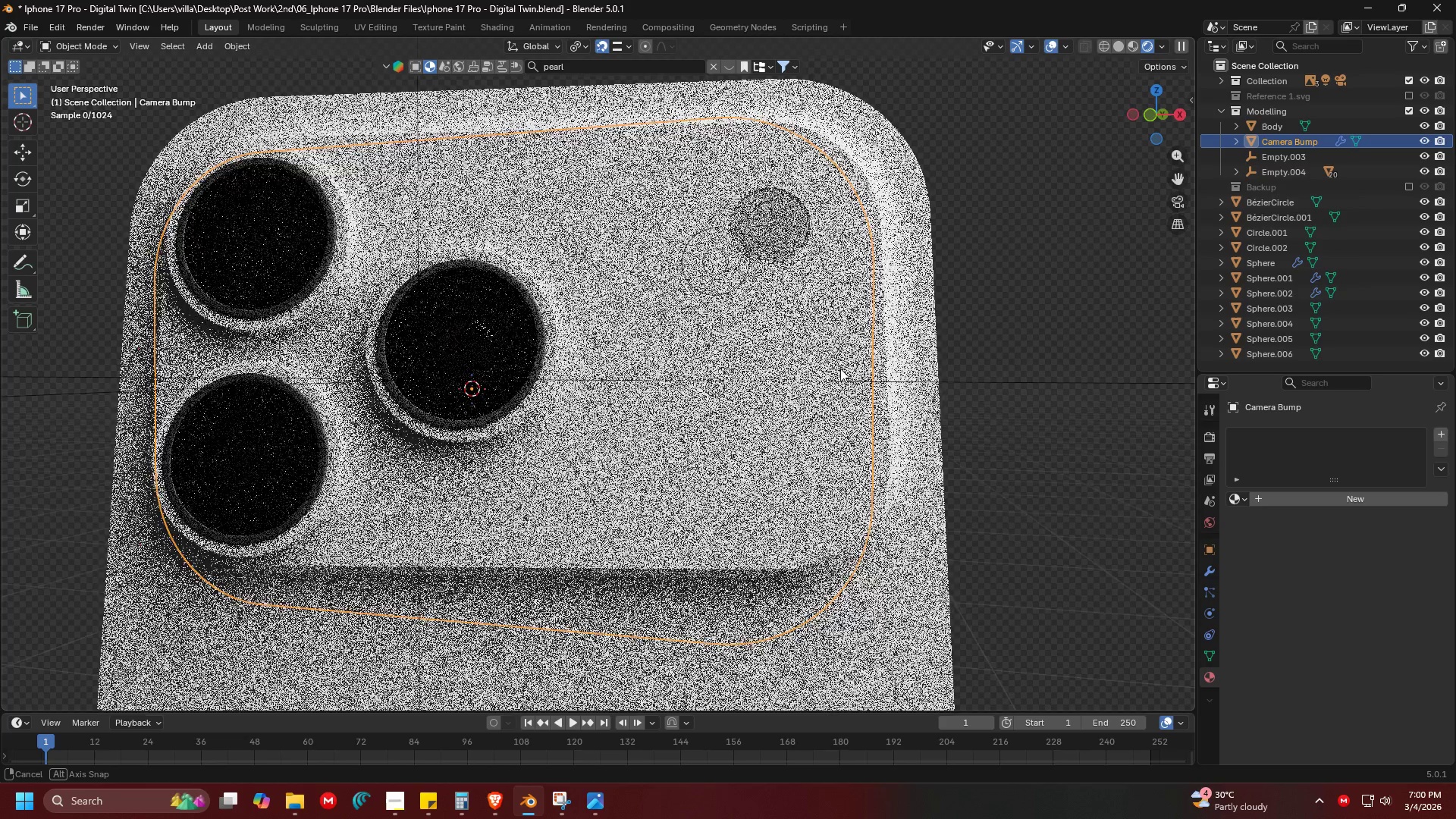 
key(Shift+ShiftLeft)
 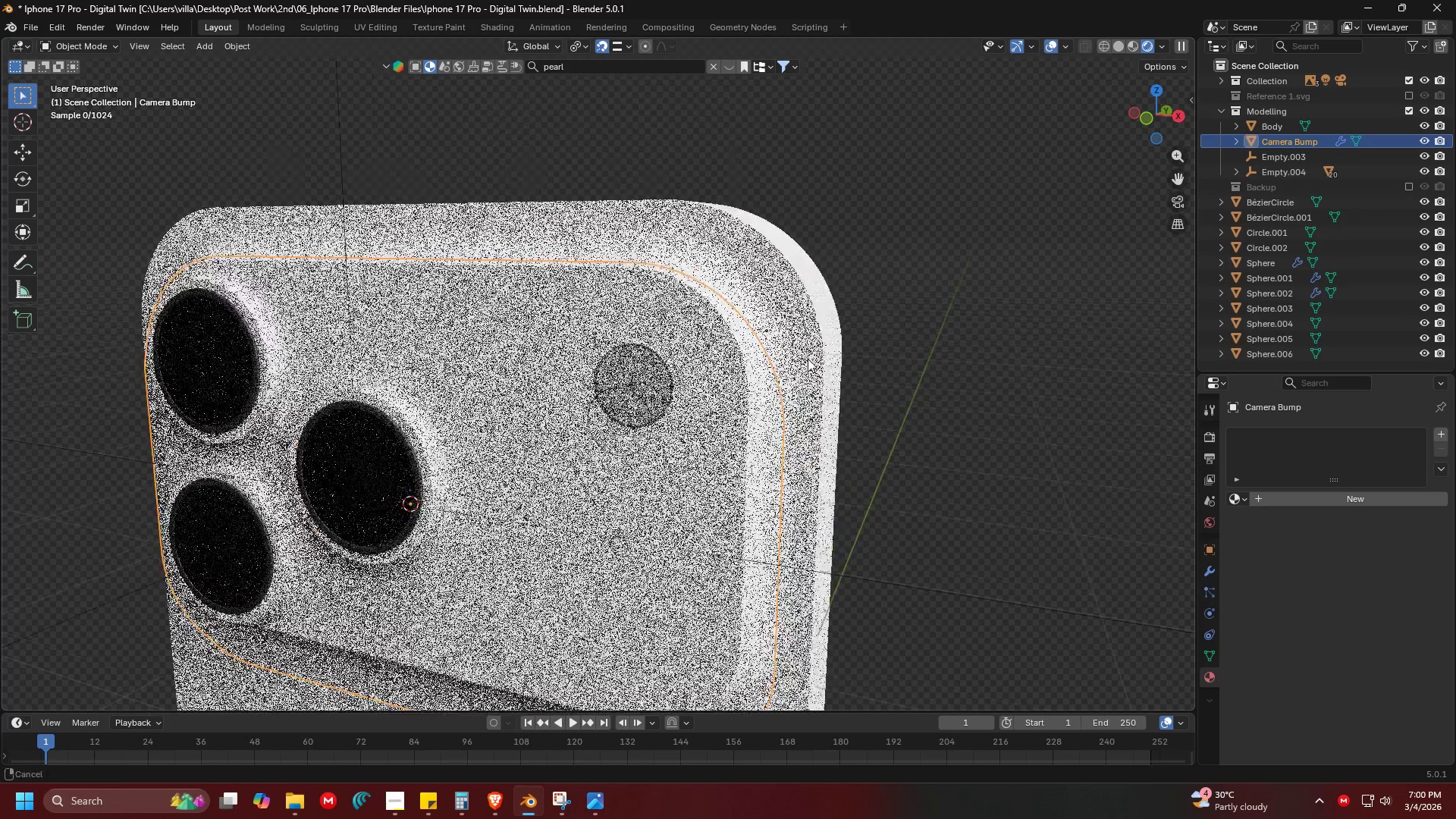 
scroll: coordinate [806, 364], scroll_direction: up, amount: 3.0
 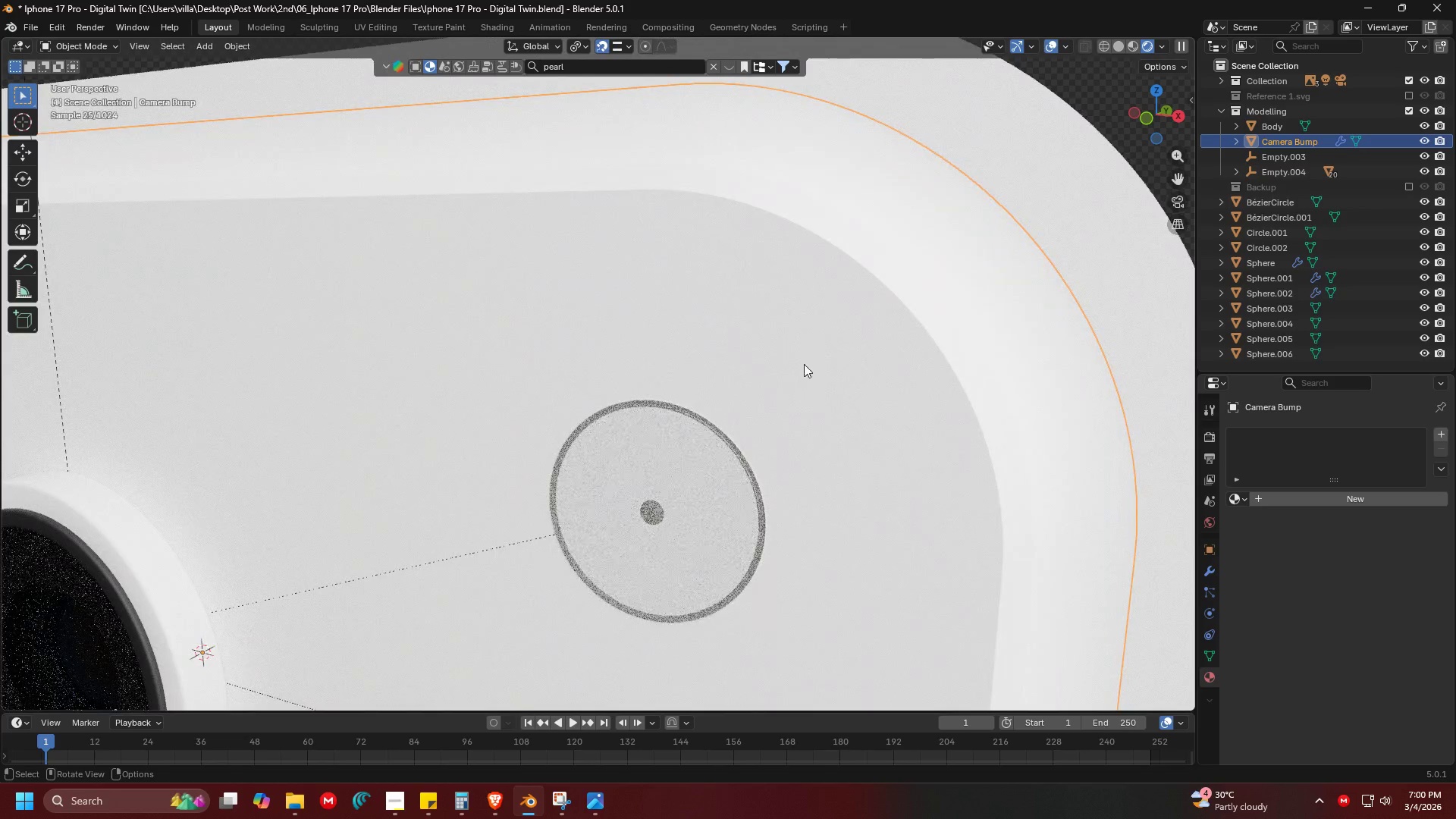 
scroll: coordinate [789, 356], scroll_direction: down, amount: 3.0
 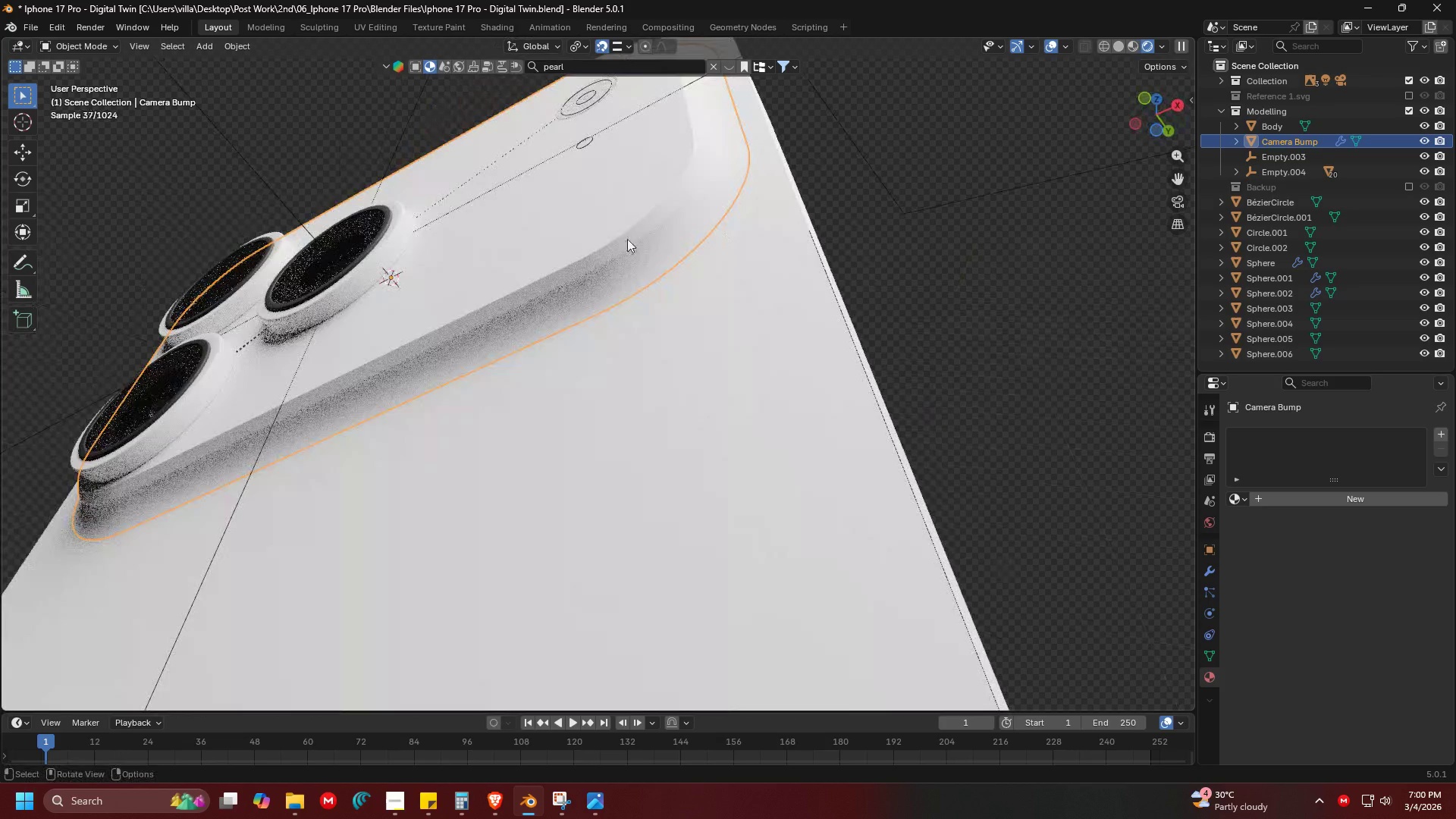 
key(Alt+Tab)